 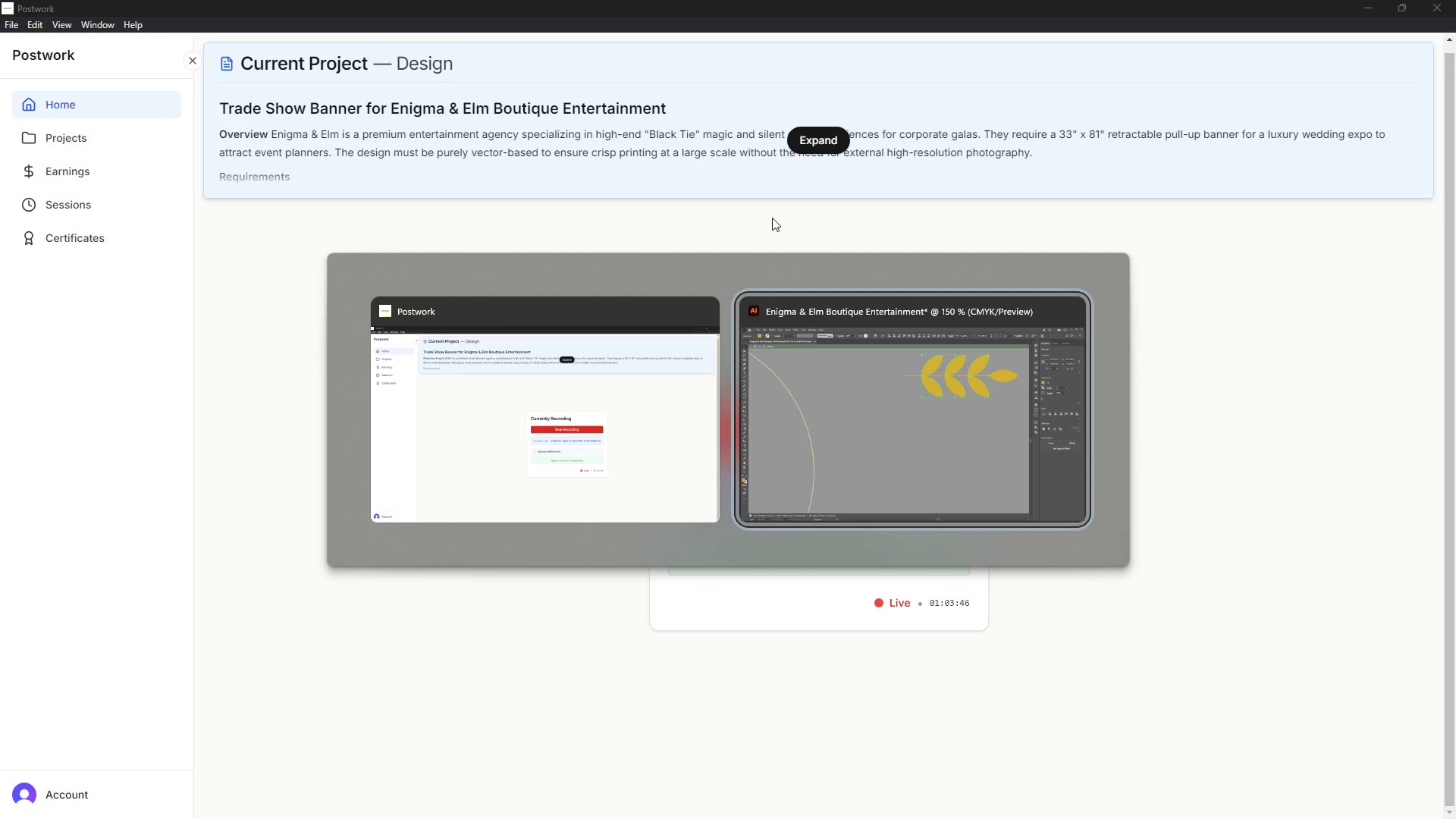 
left_click_drag(start_coordinate=[923, 270], to_coordinate=[632, 262])
 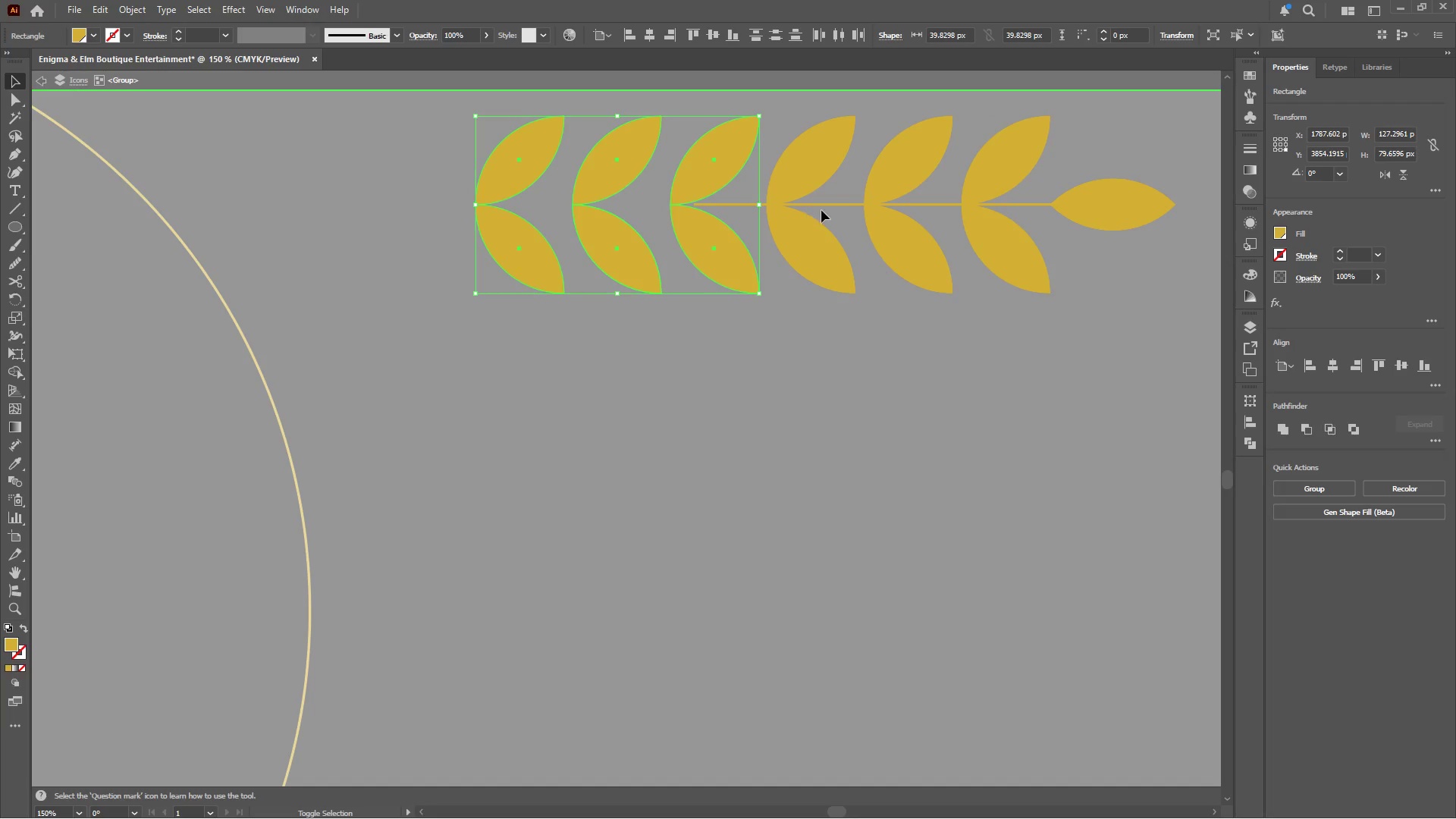 
hold_key(key=ShiftLeft, duration=2.8)
 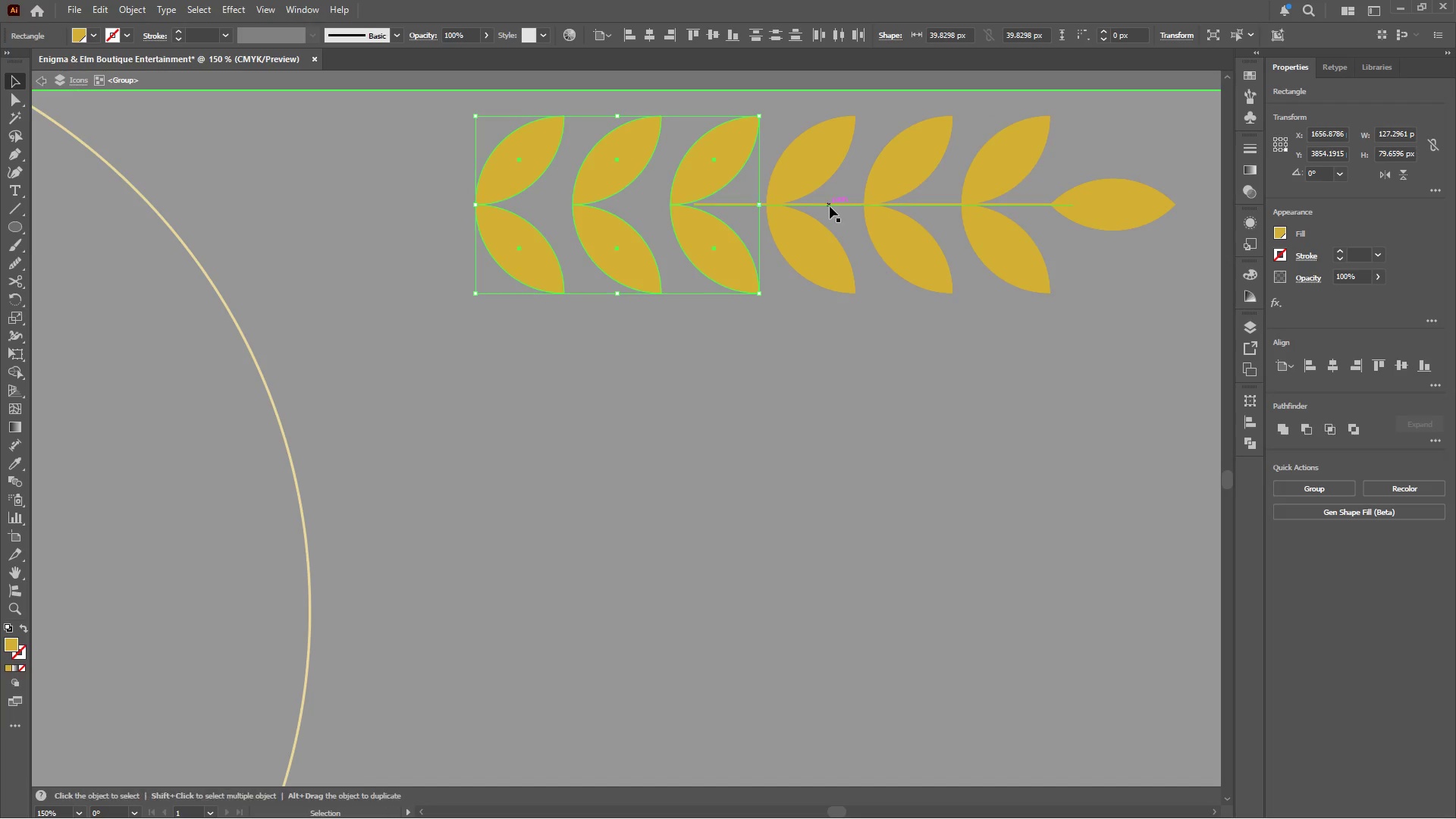 
left_click([833, 203])
 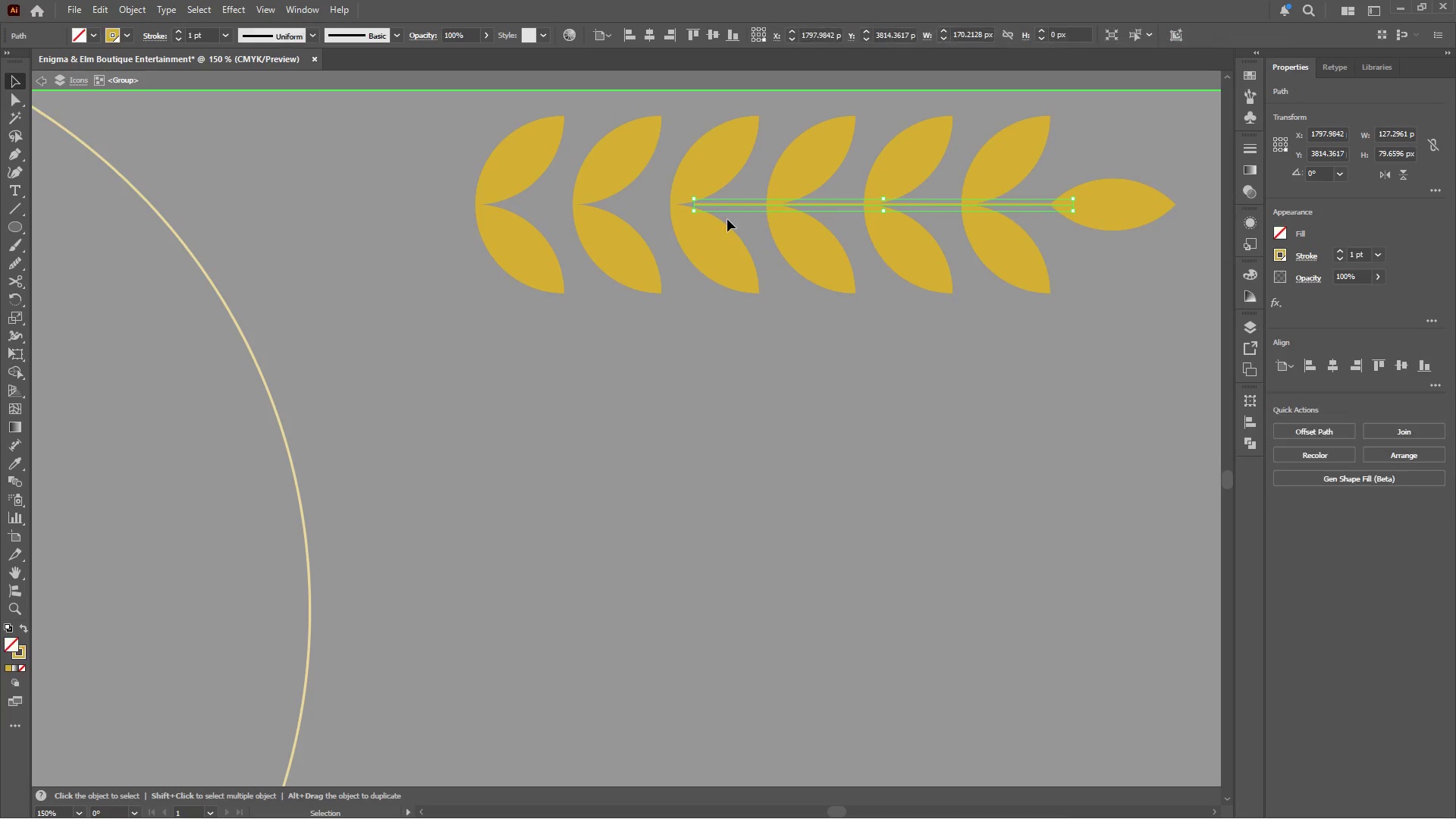 
hold_key(key=ControlLeft, duration=1.94)
double_click([691, 204])
 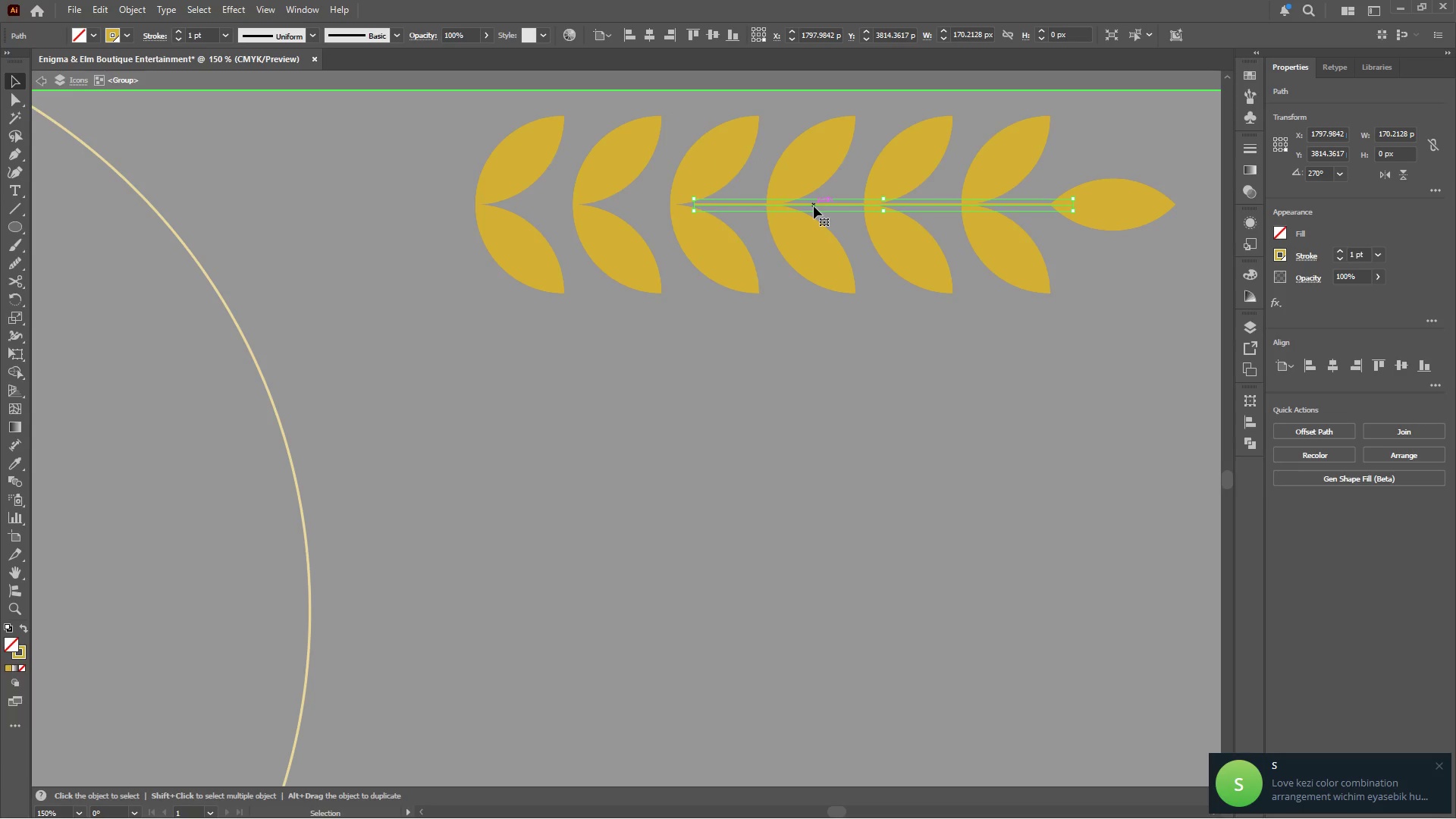 
wait(5.44)
 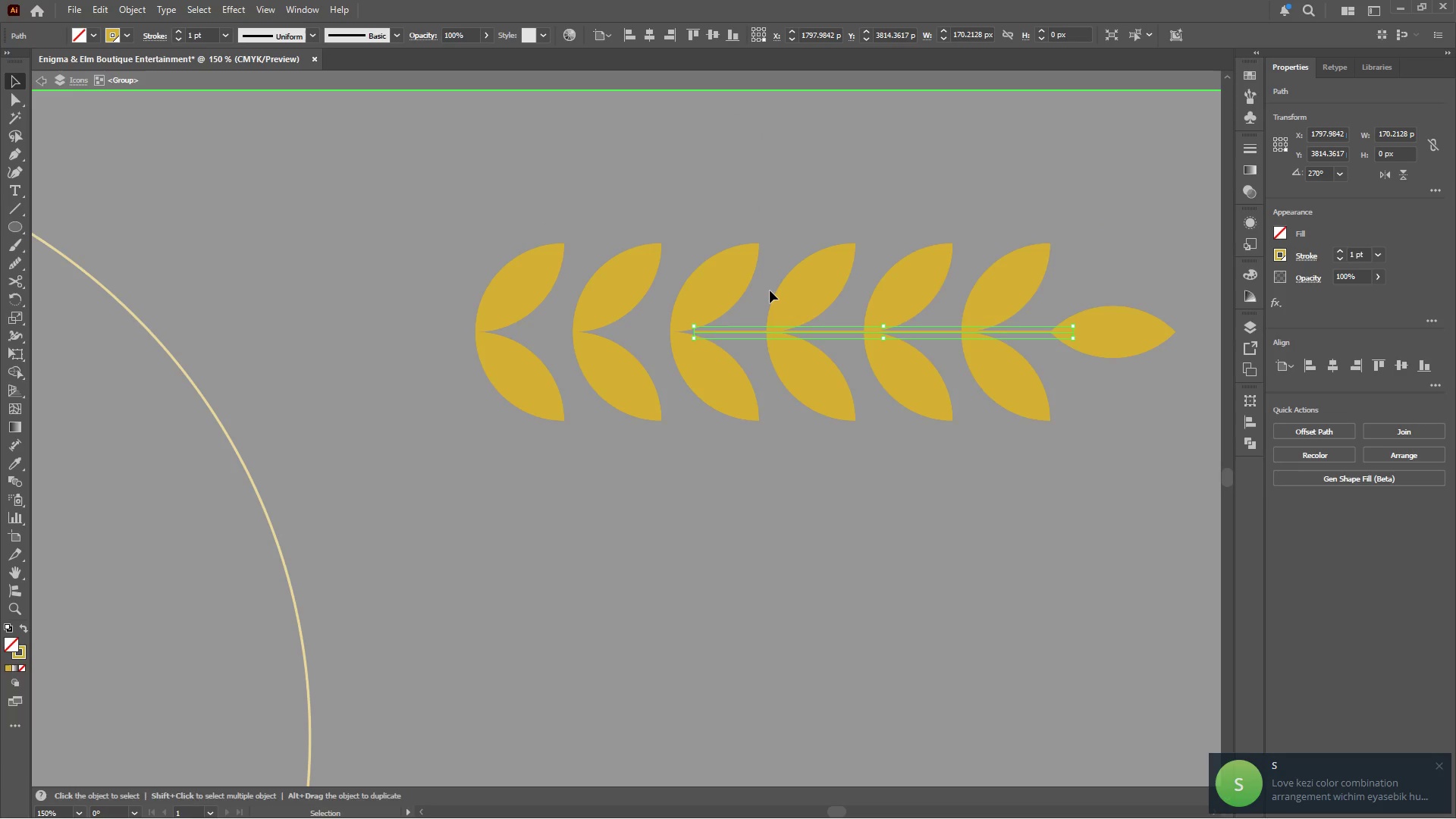 
hold_key(key=ControlLeft, duration=5.3)
 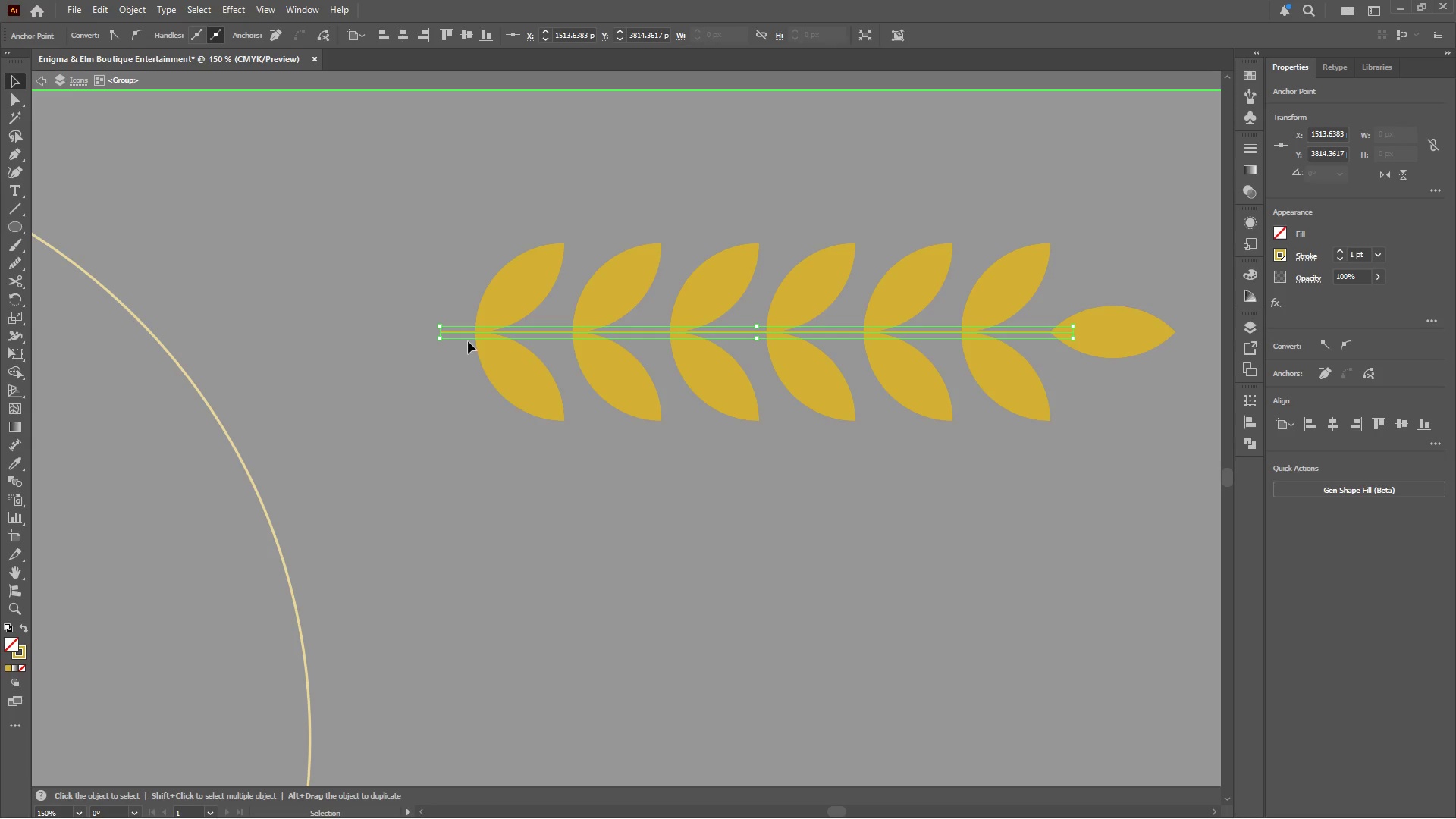 
scroll: coordinate [785, 262], scroll_direction: up, amount: 7.0
 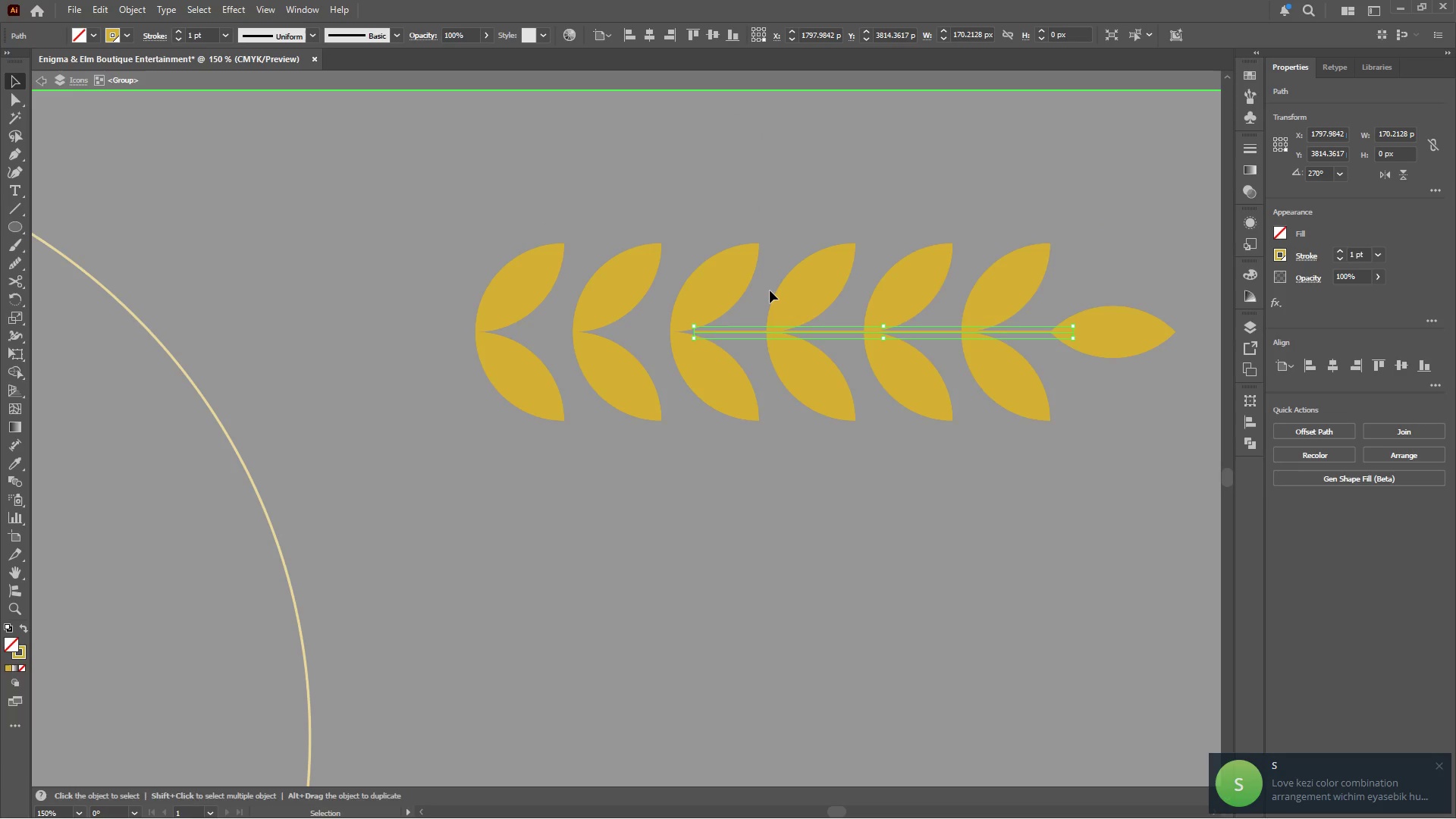 
left_click([692, 332])
 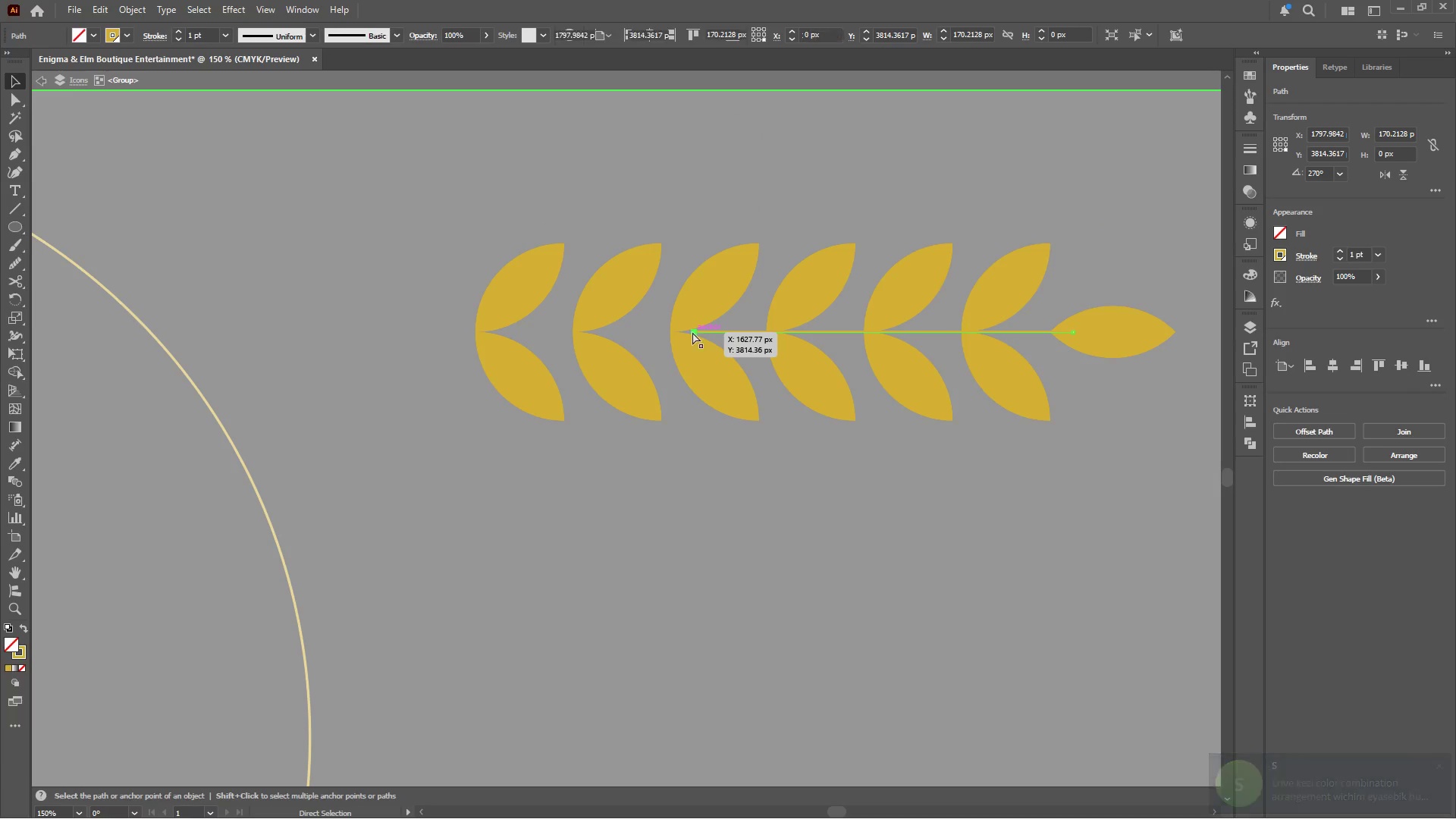 
left_click_drag(start_coordinate=[692, 332], to_coordinate=[439, 342])
 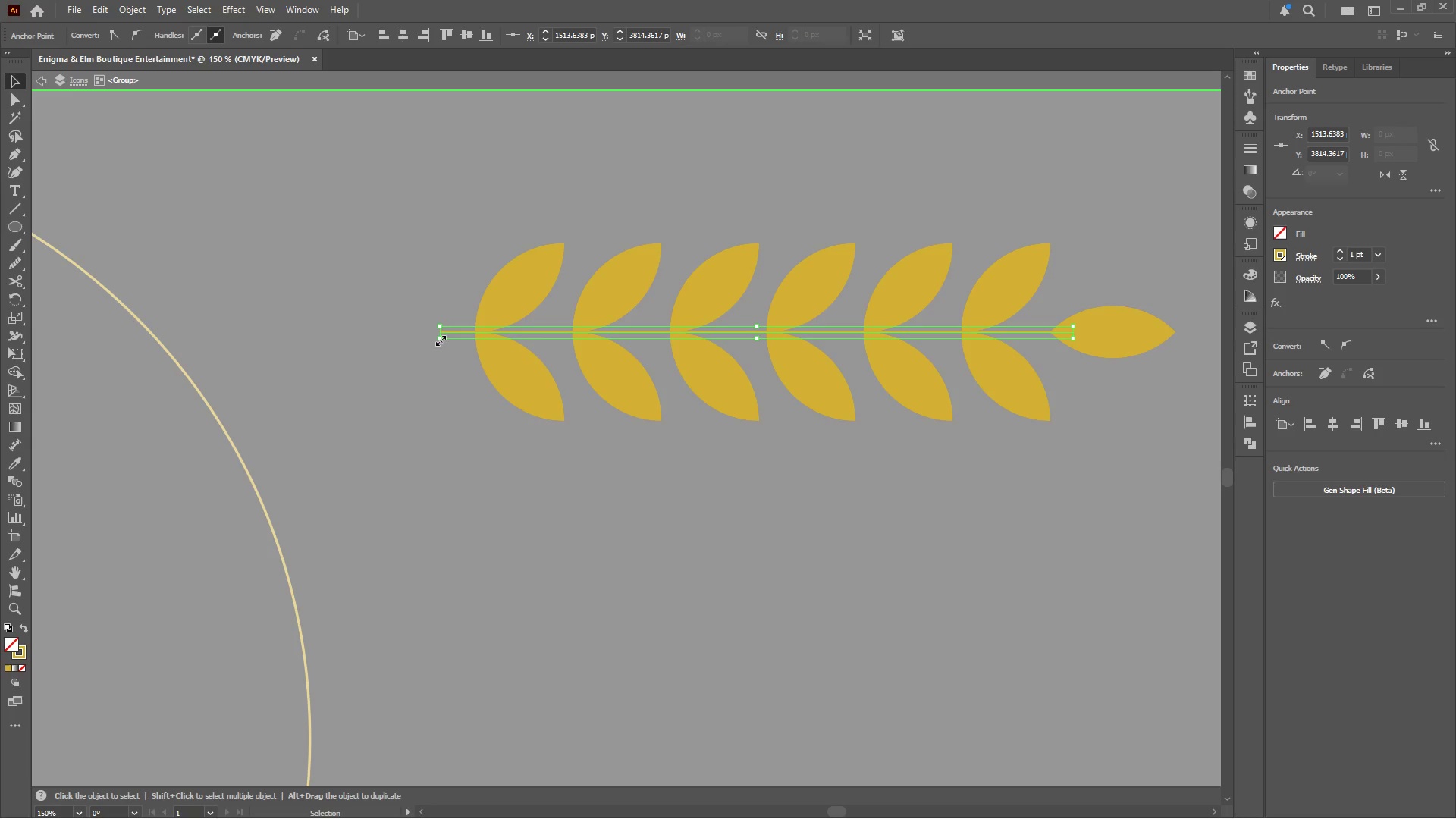 
hold_key(key=ShiftLeft, duration=3.38)
 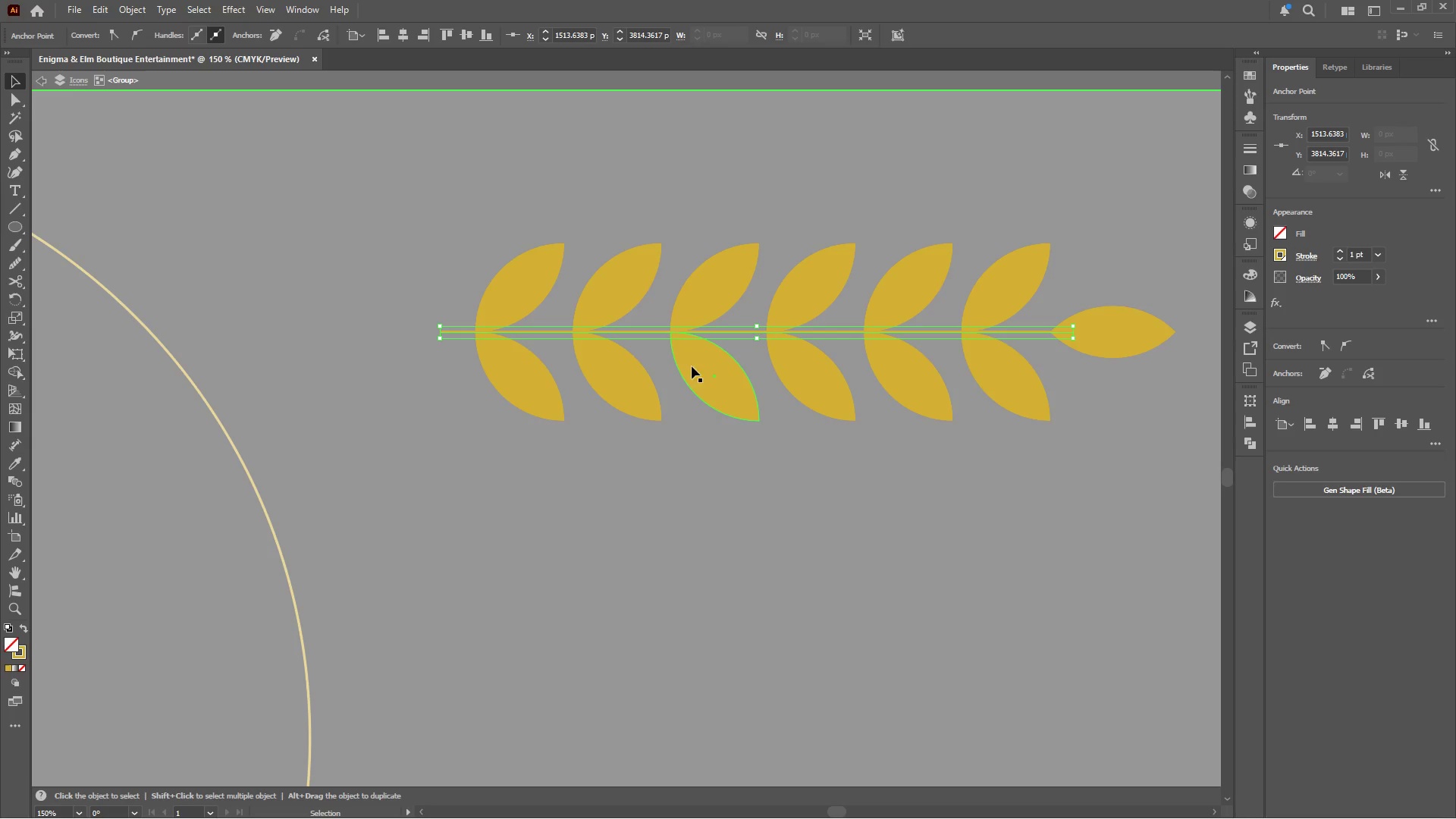 
left_click([720, 369])
 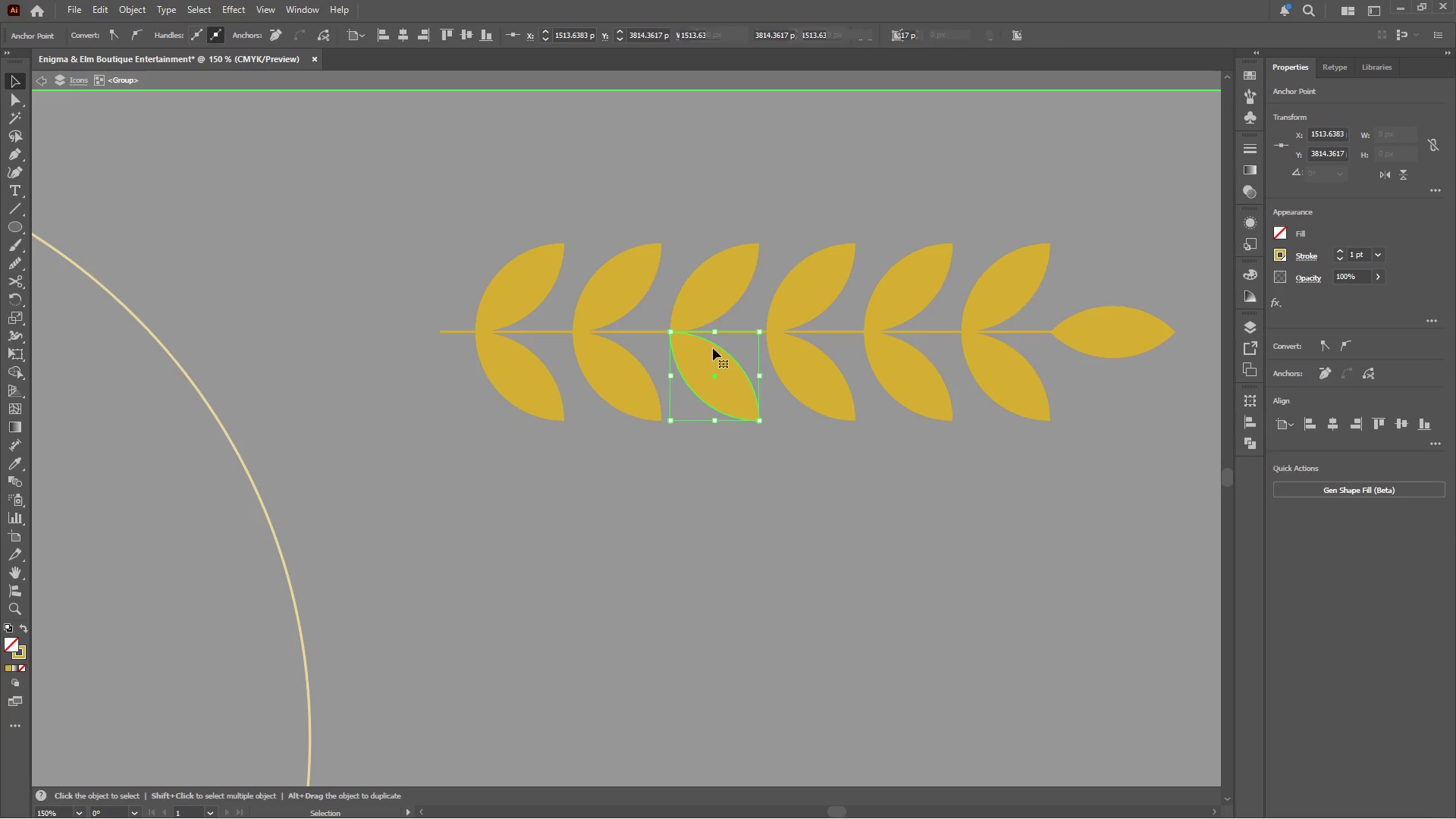 
hold_key(key=ShiftLeft, duration=3.16)
left_click([715, 289])
 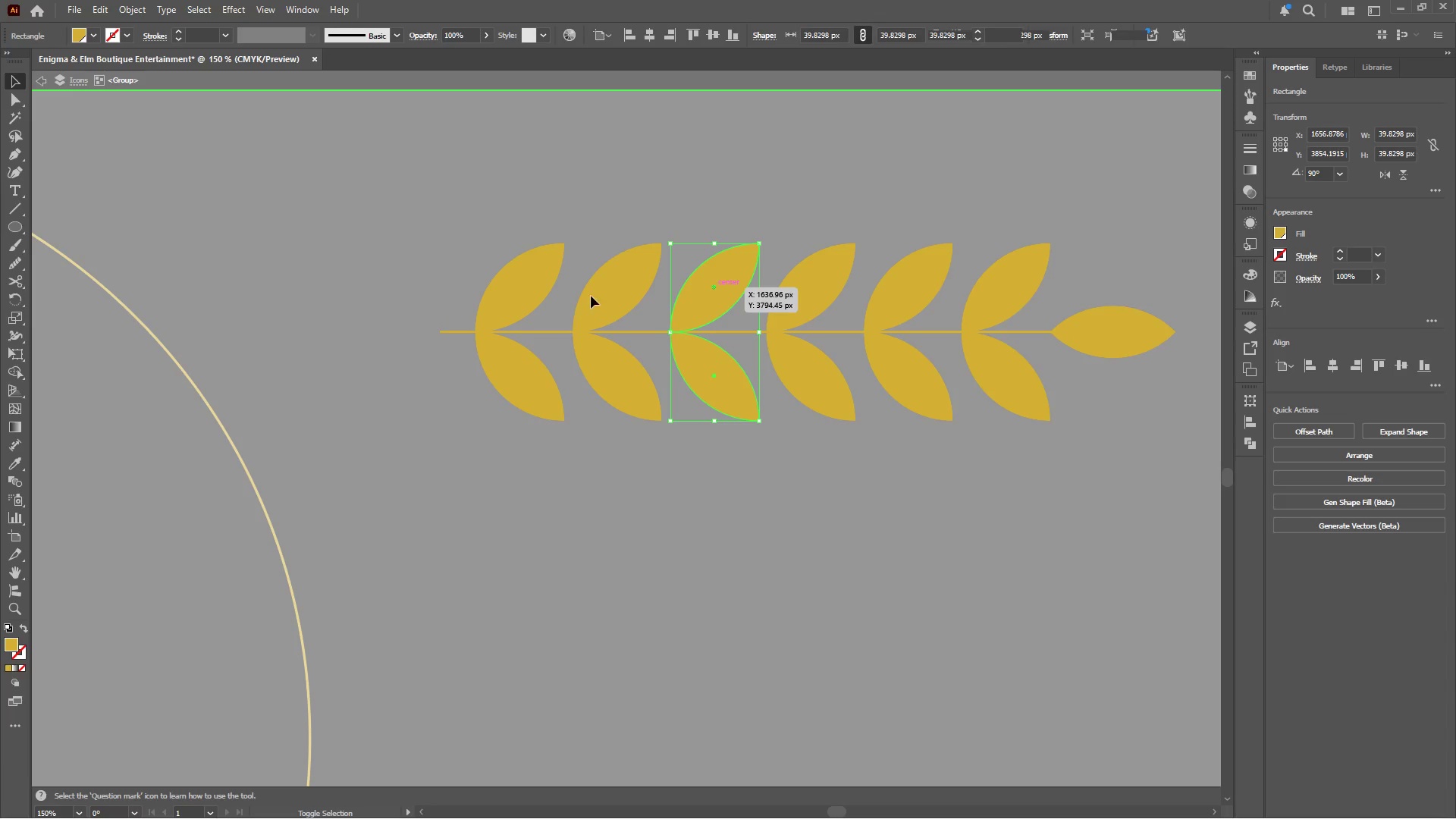 
left_click([592, 295])
 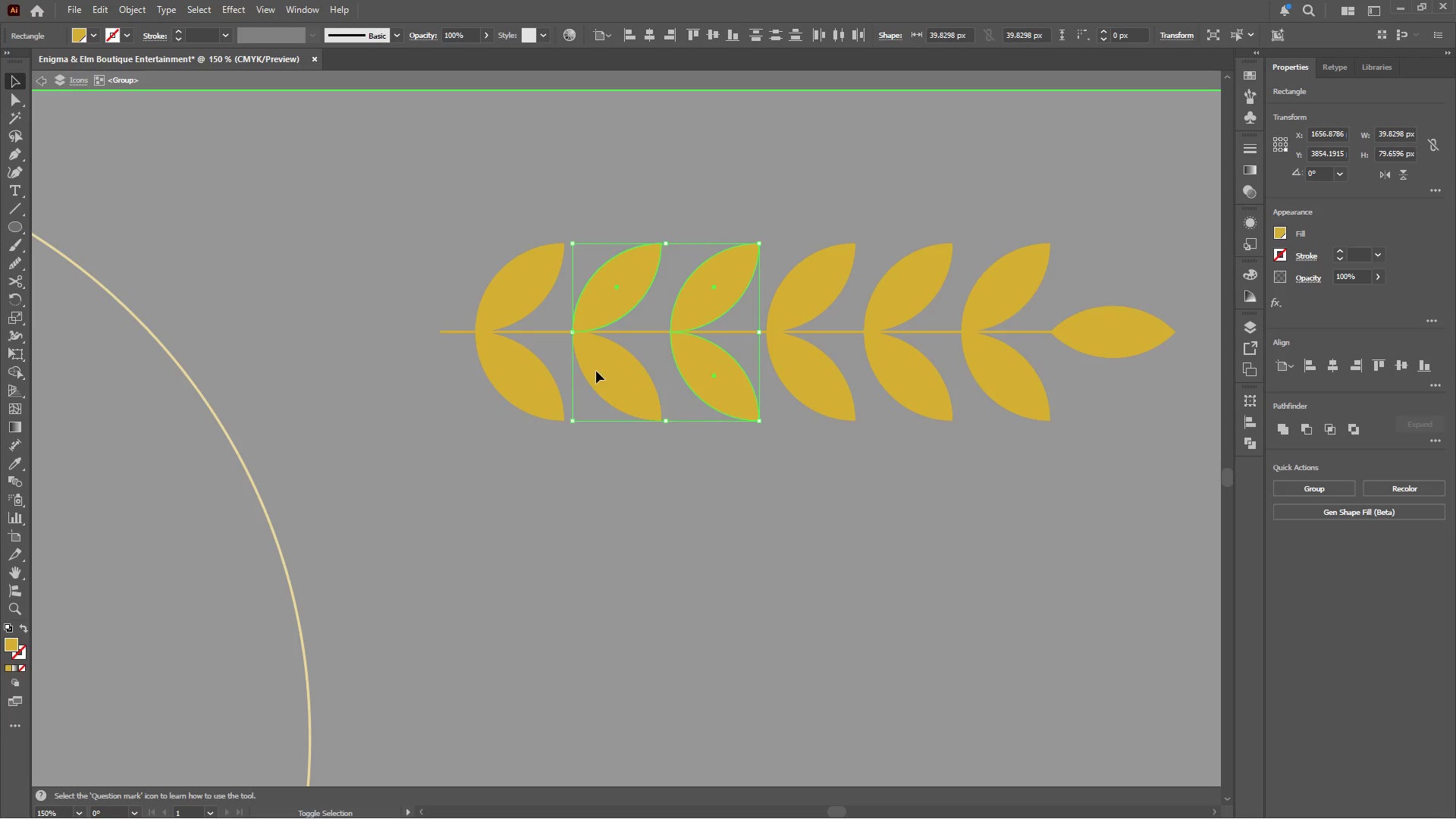 
left_click([598, 373])
 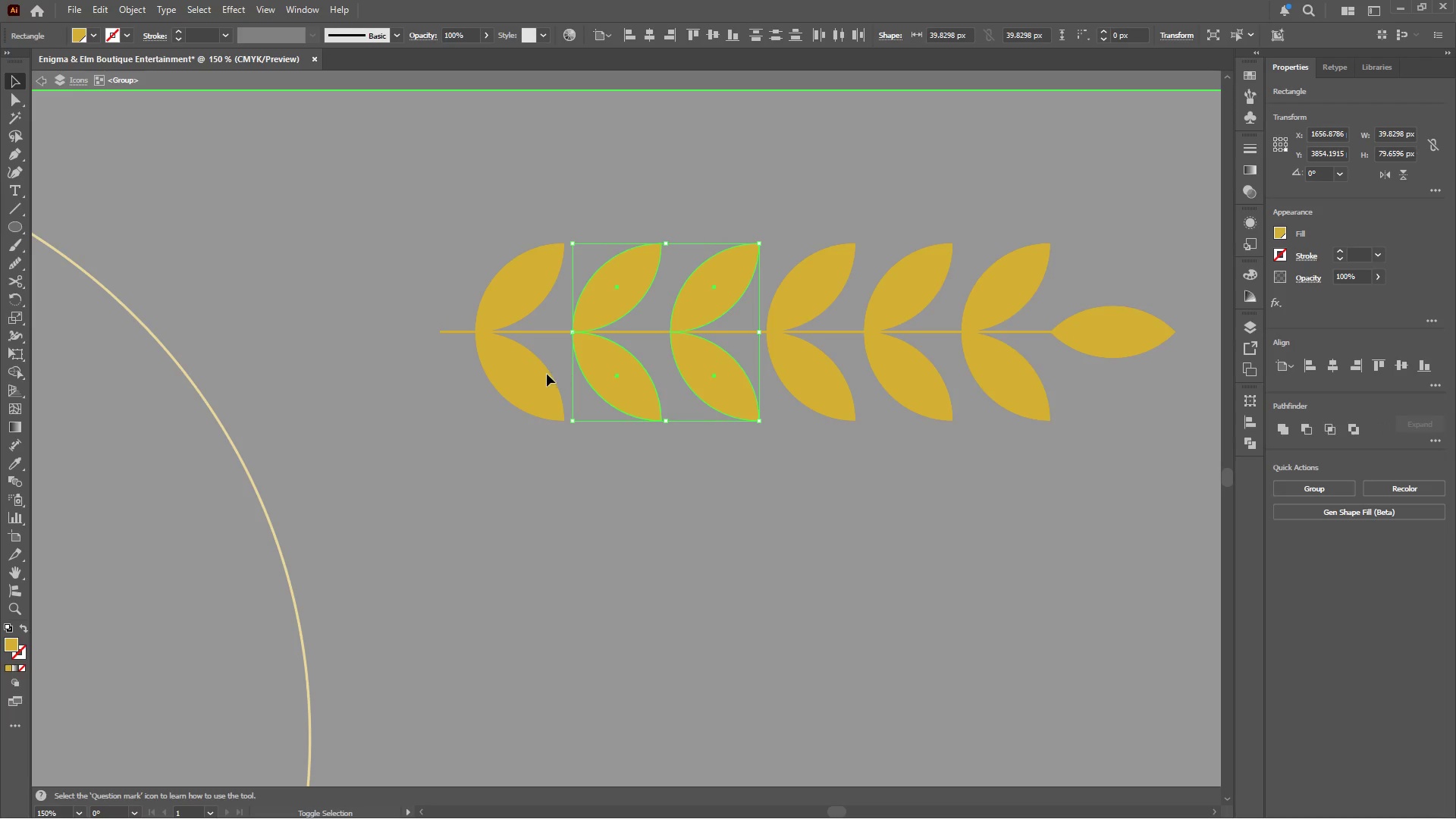 
left_click([544, 374])
 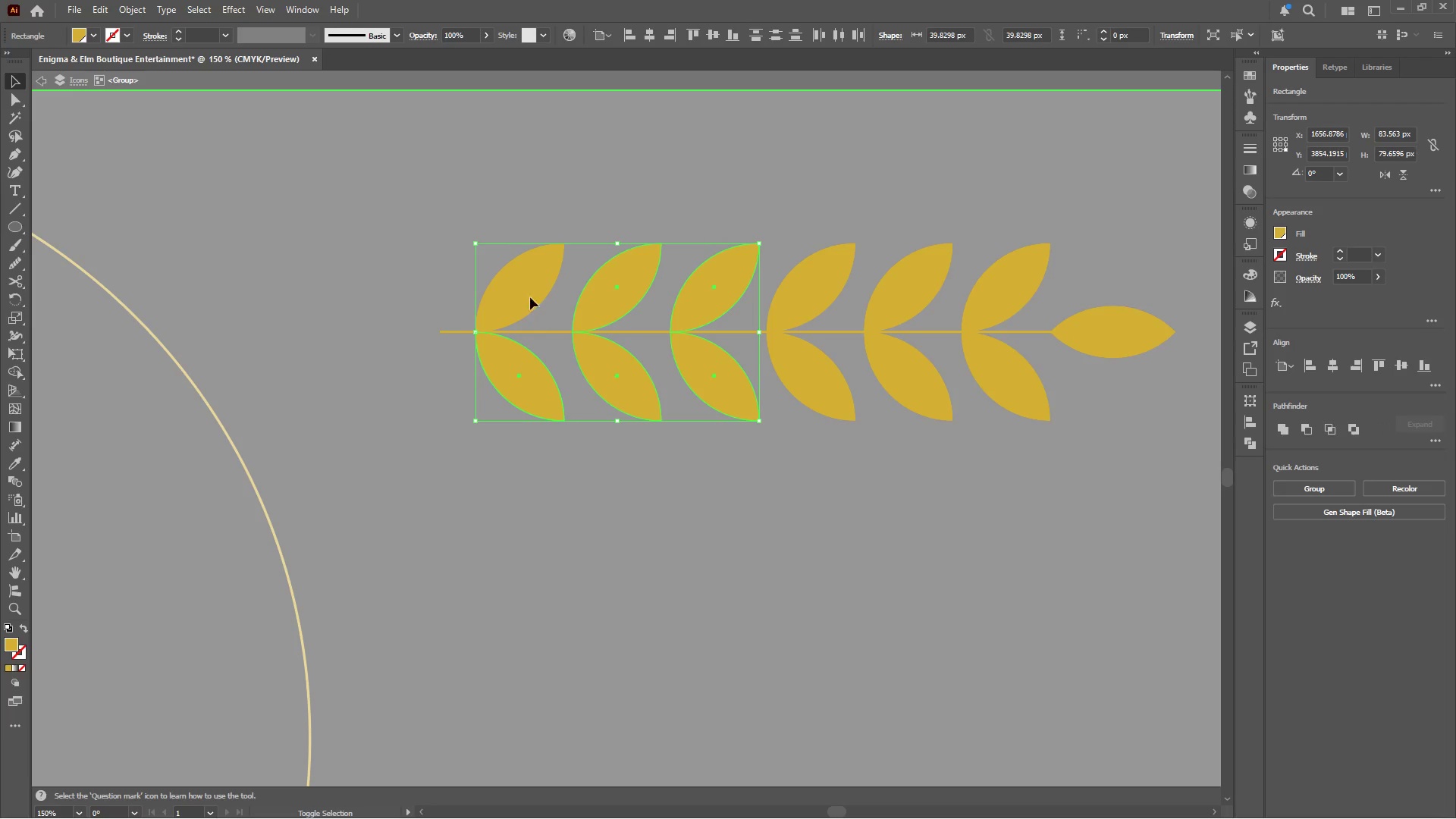 
left_click([524, 278])
 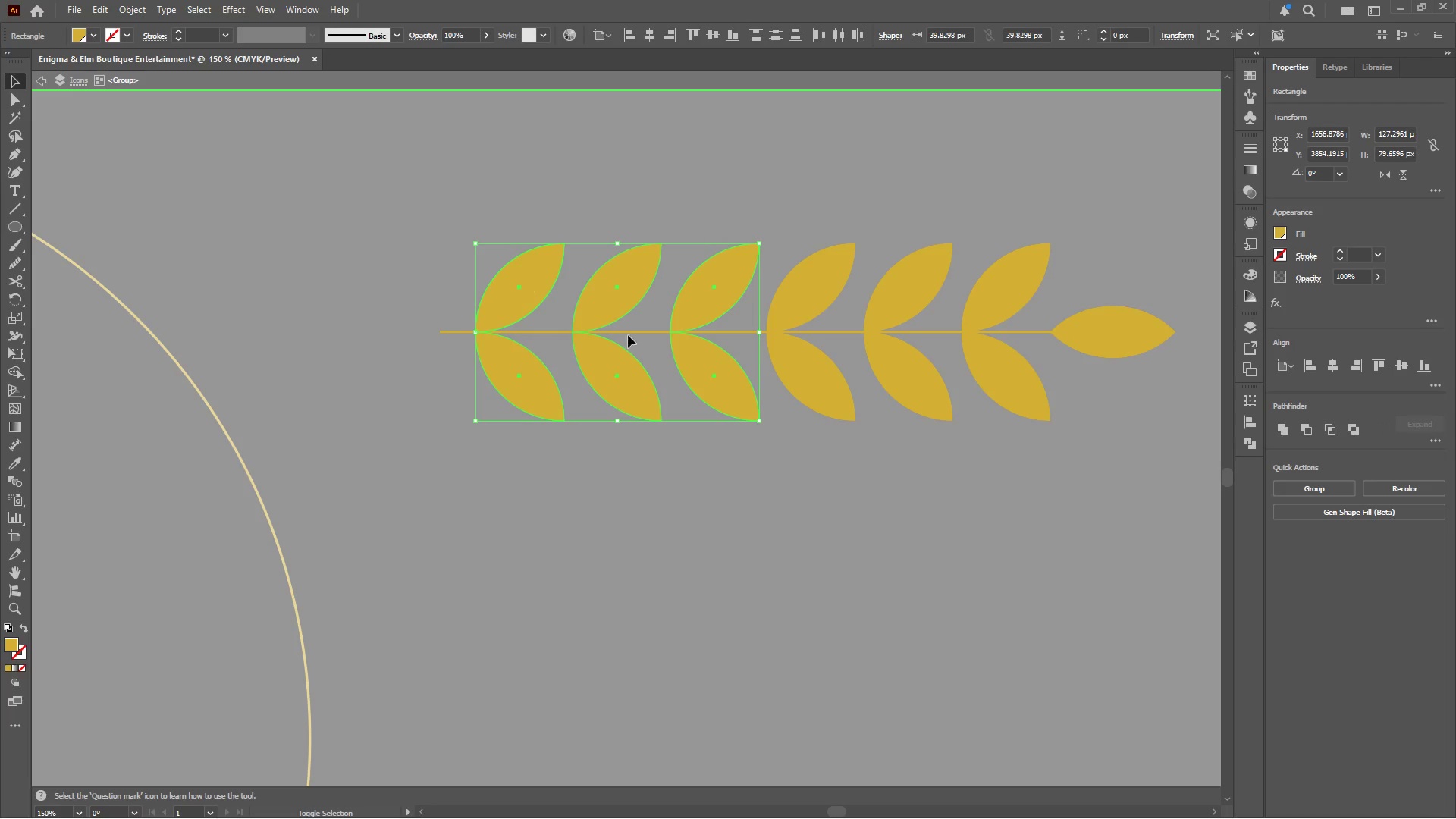 
hold_key(key=Space, duration=0.77)
 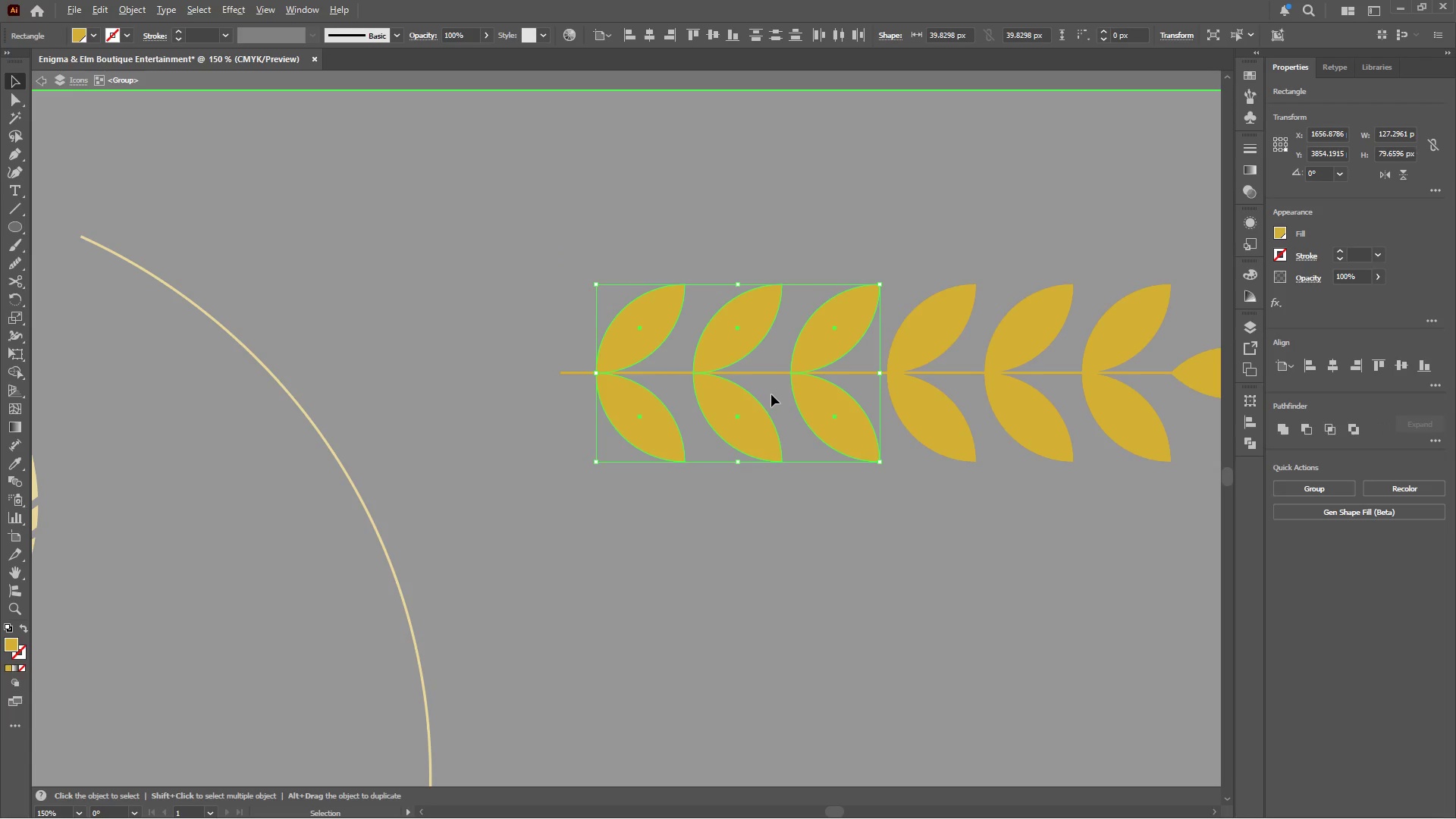 
left_click_drag(start_coordinate=[645, 350], to_coordinate=[766, 391])
 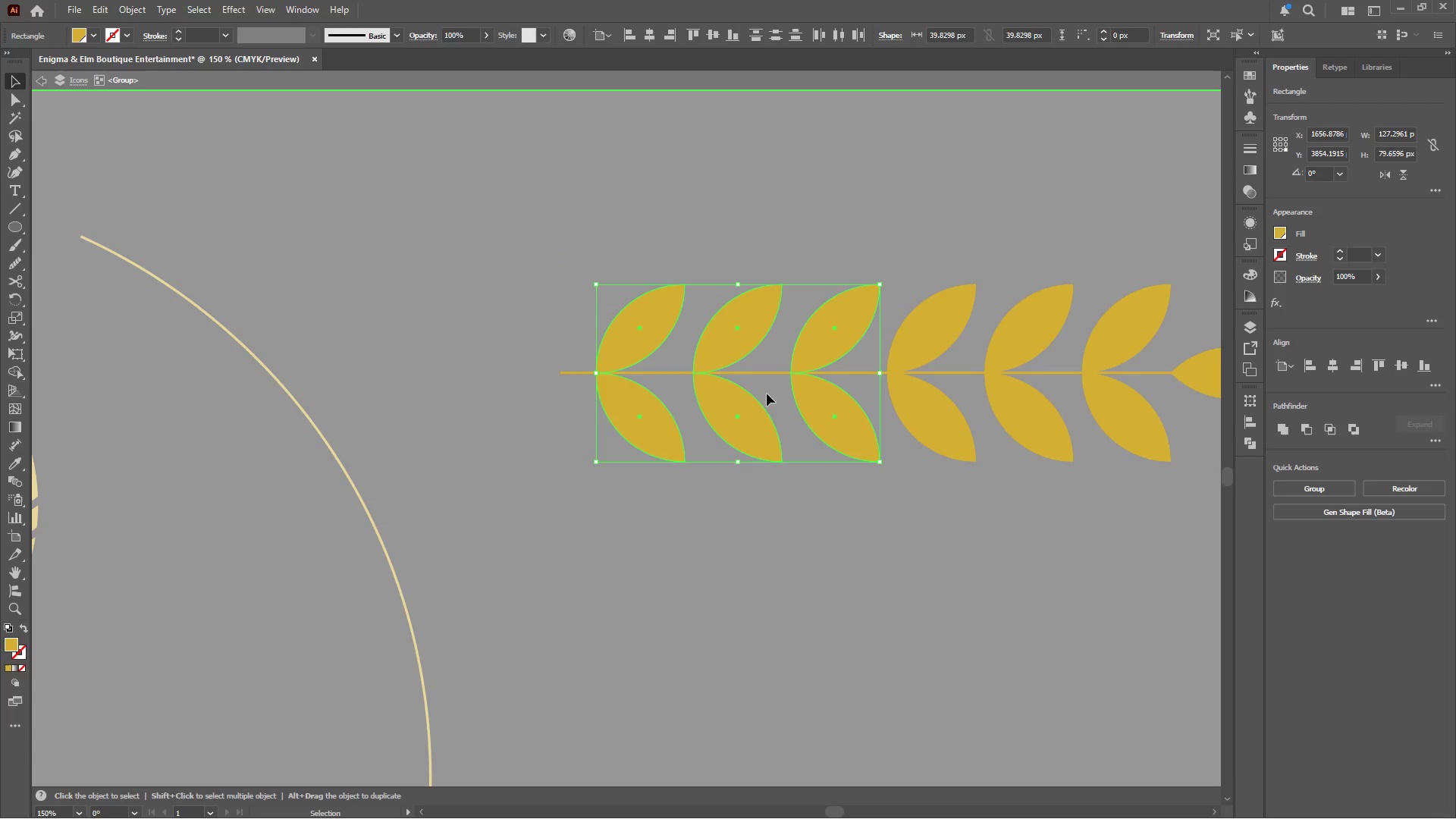 
hold_key(key=AltLeft, duration=2.92)
left_click_drag(start_coordinate=[810, 402], to_coordinate=[513, 397])
 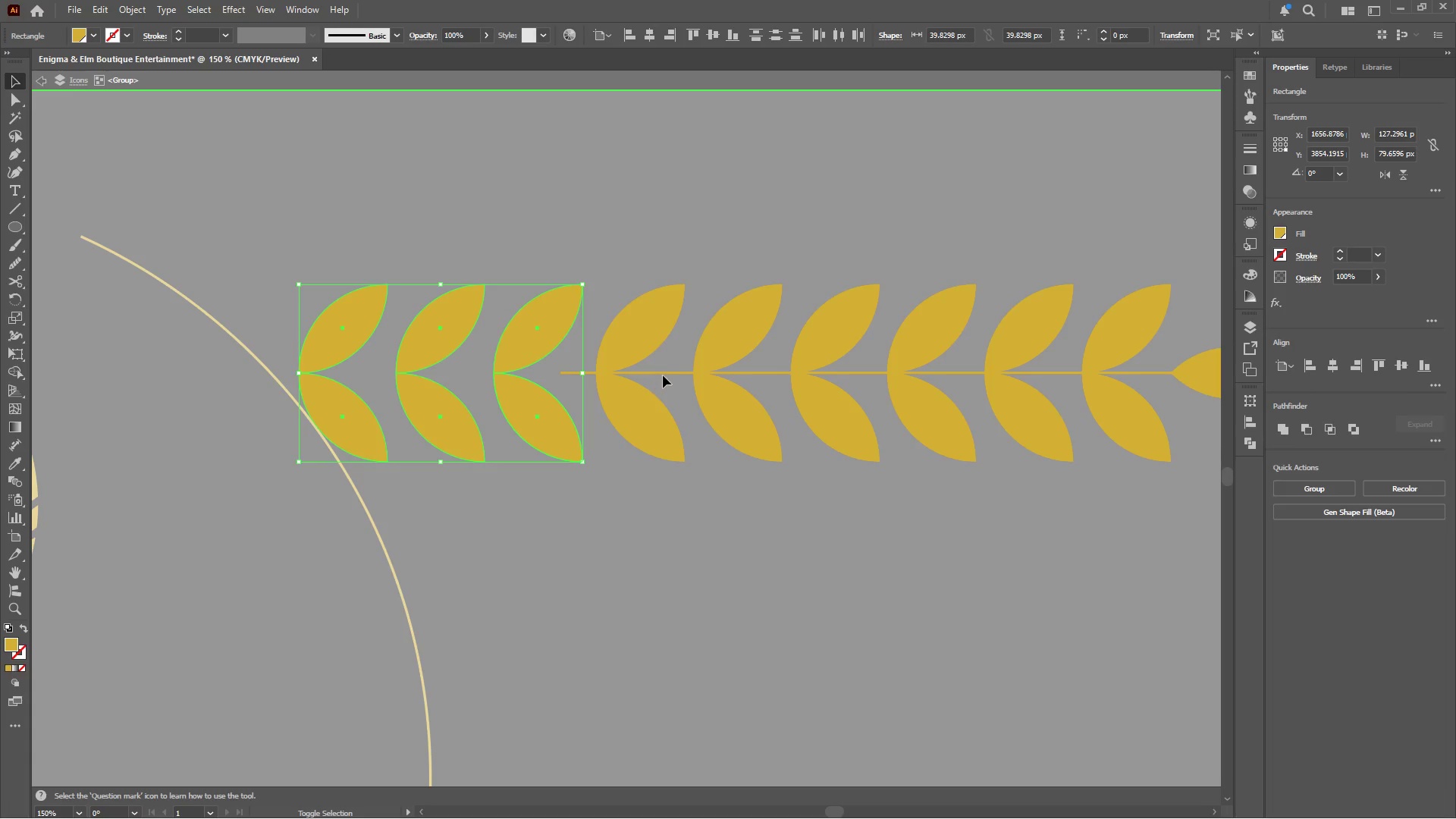 
hold_key(key=ShiftLeft, duration=1.91)
 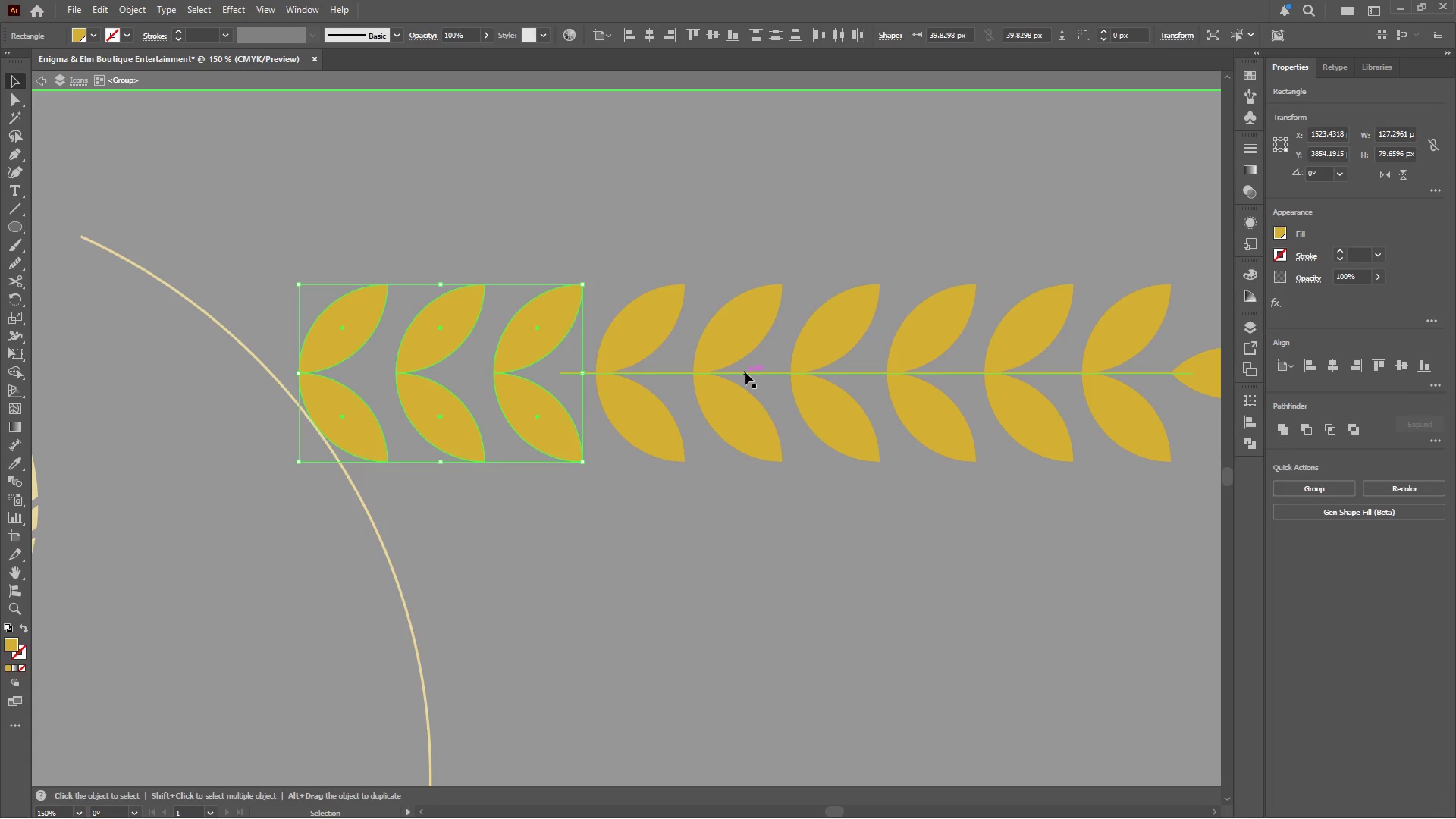 
left_click([745, 372])
 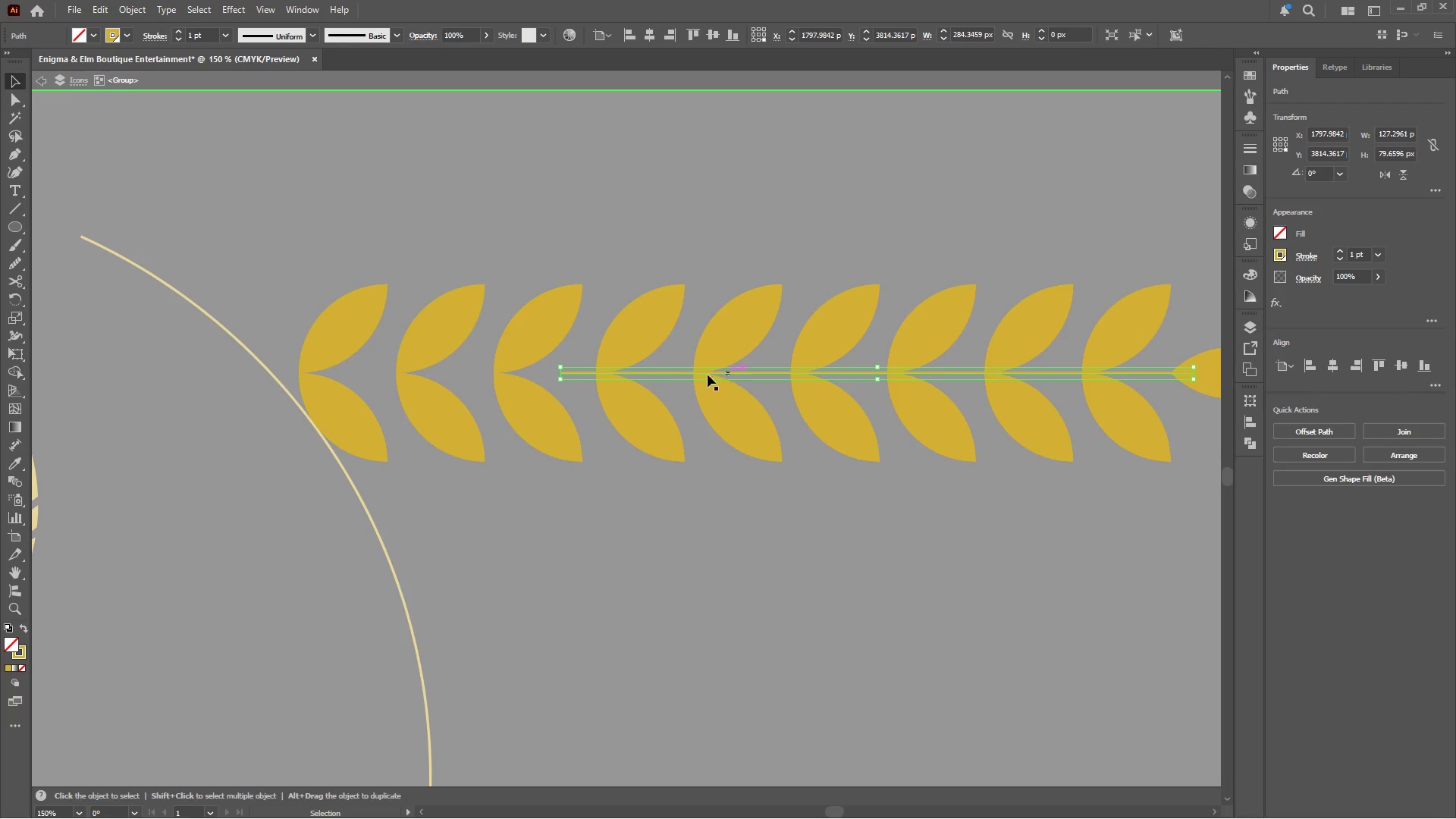 
hold_key(key=ControlLeft, duration=3.36)
left_click_drag(start_coordinate=[560, 373], to_coordinate=[209, 379])
 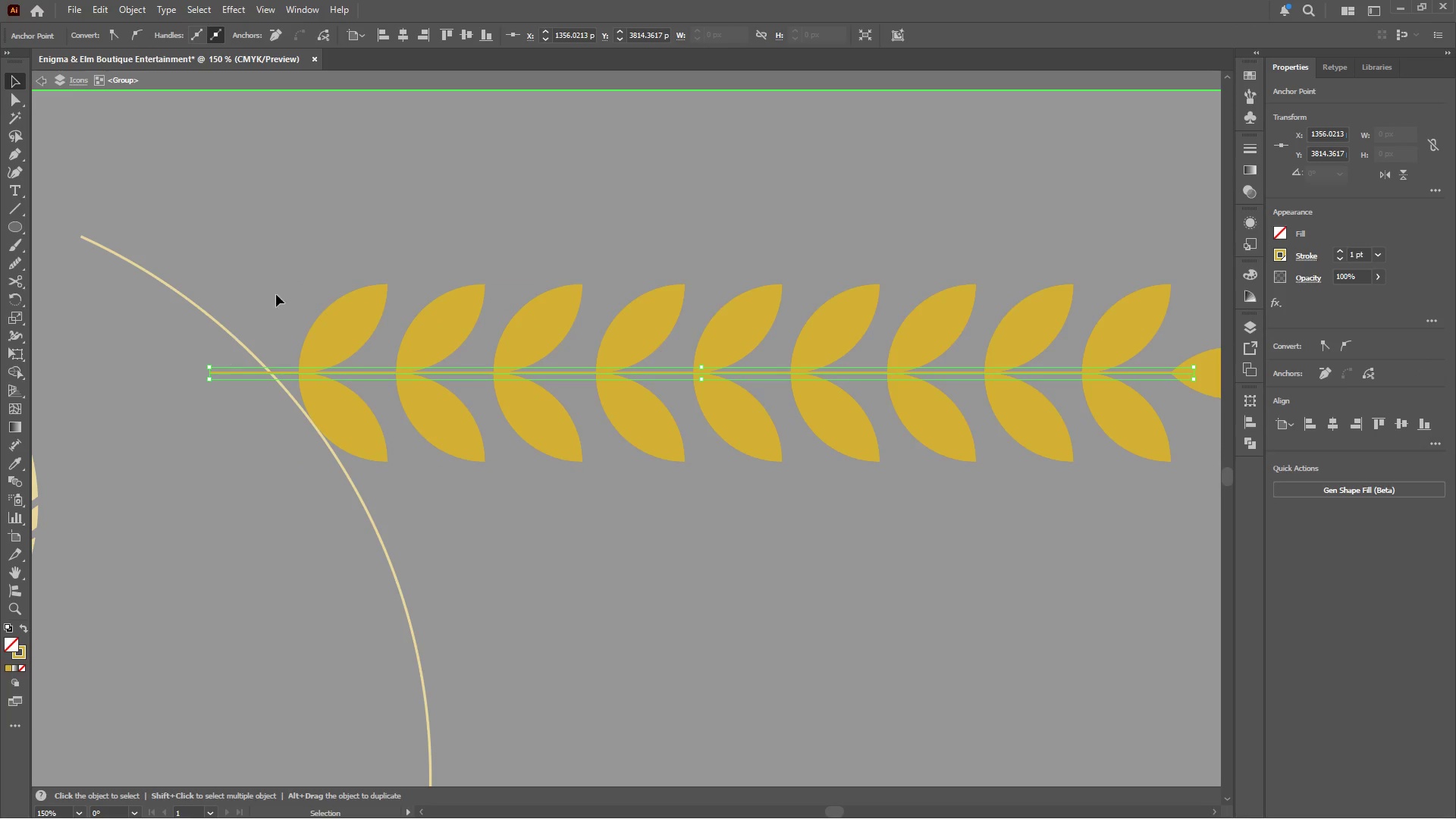 
hold_key(key=ShiftLeft, duration=2.09)
 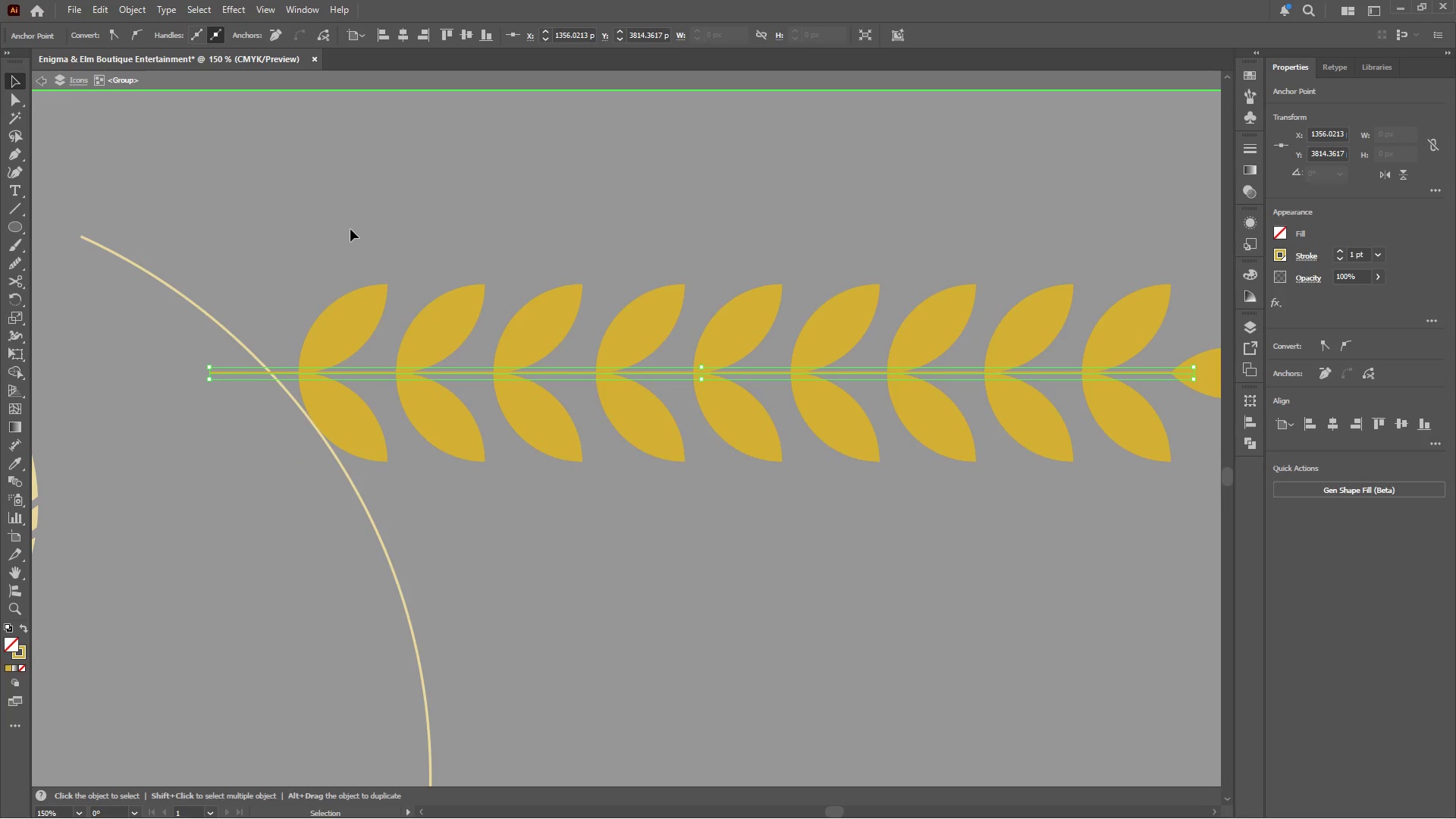 
double_click([350, 229])
 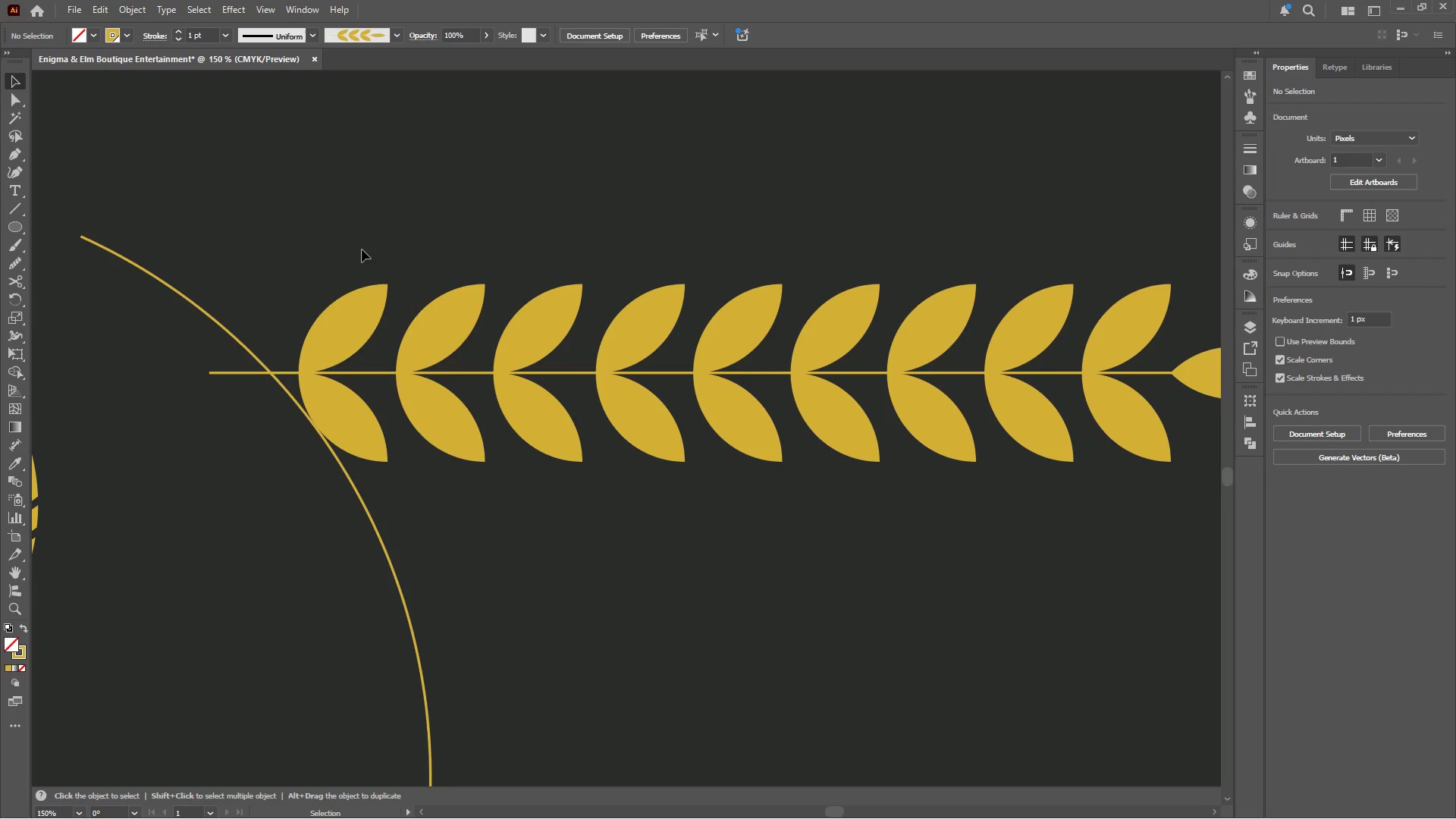 
hold_key(key=AltLeft, duration=0.41)
scroll: coordinate [488, 389], scroll_direction: down, amount: 2.0
 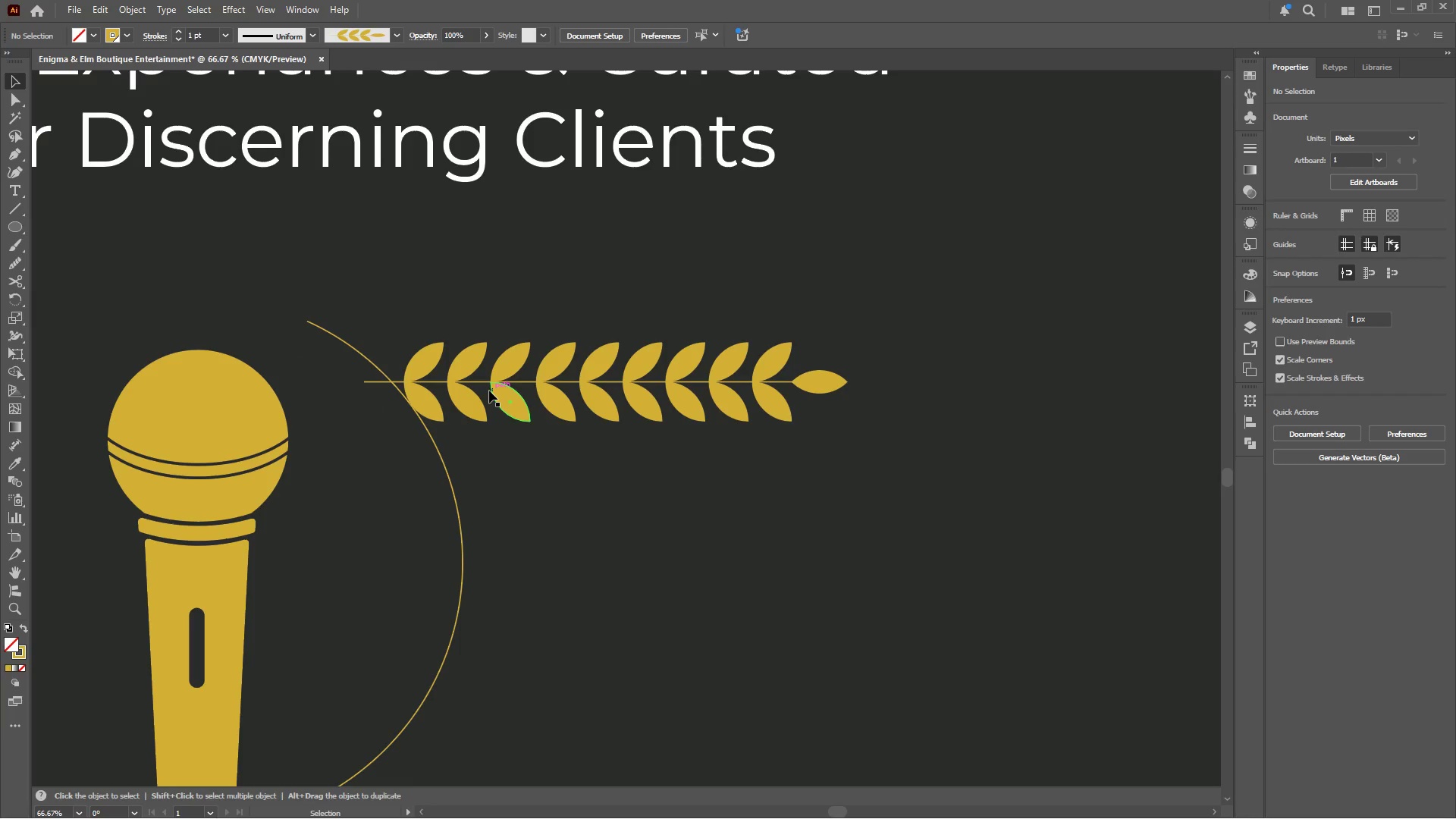 
left_click([489, 391])
 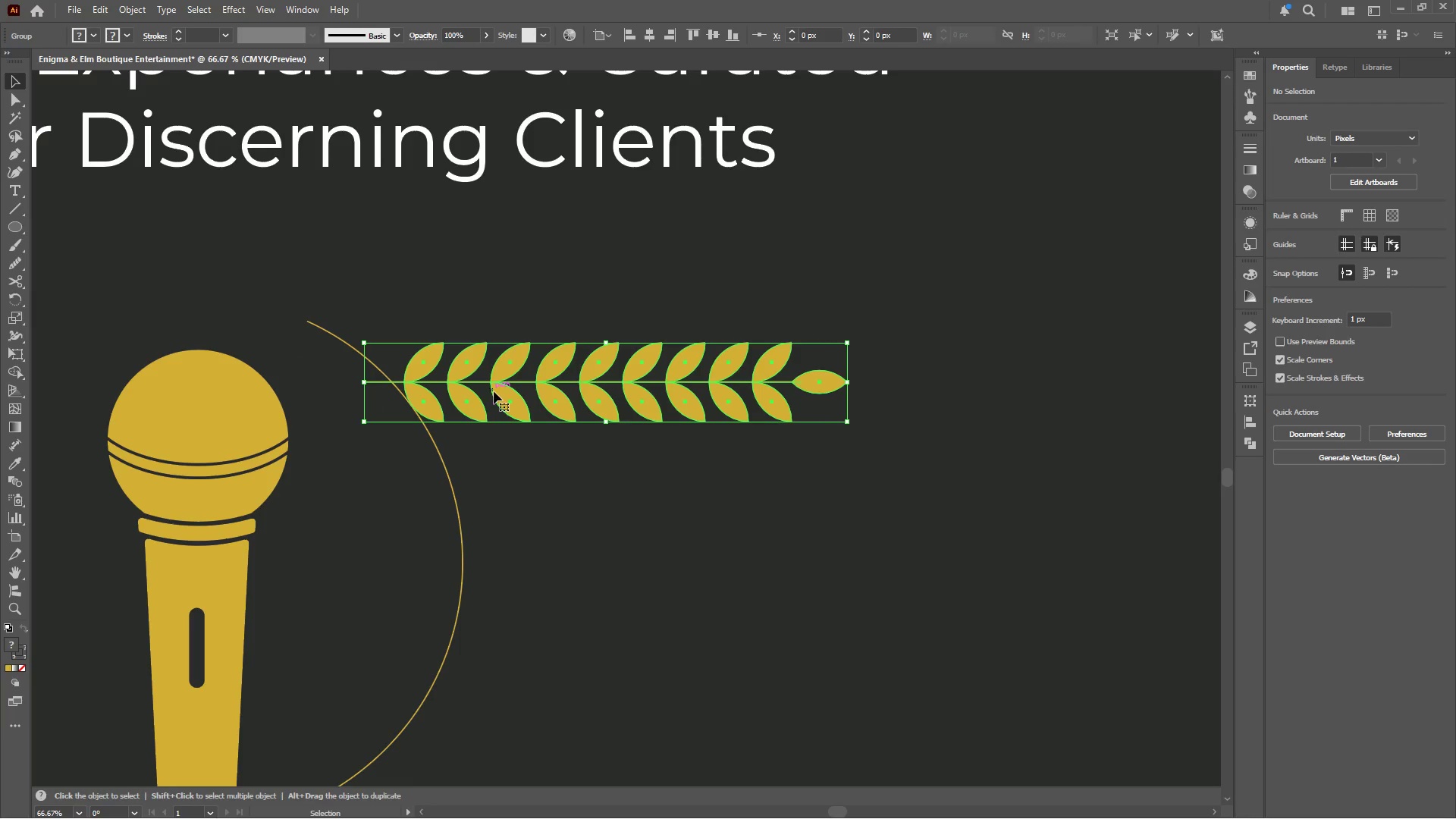 
left_click_drag(start_coordinate=[494, 391], to_coordinate=[599, 388])
 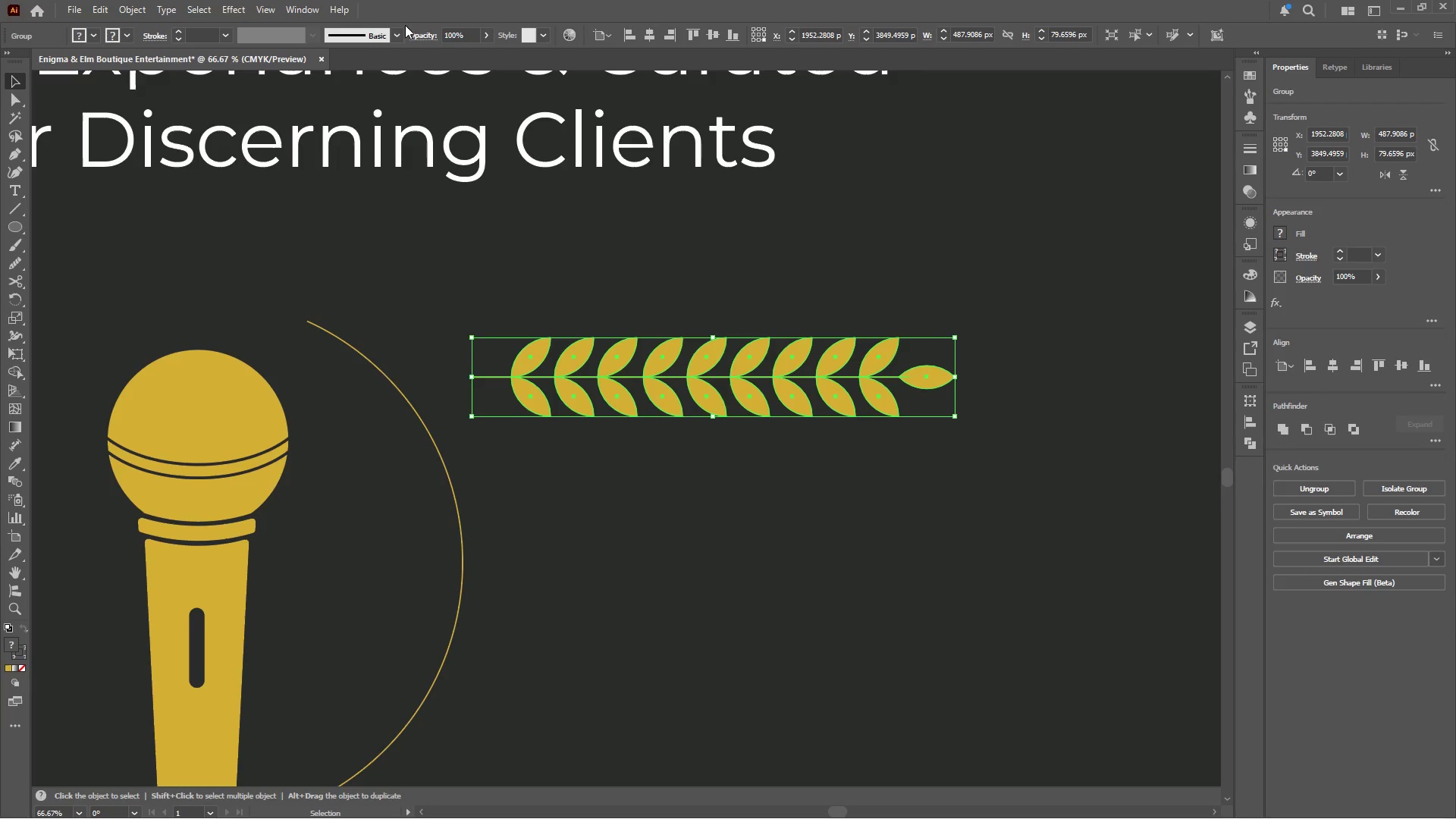 
left_click([396, 33])
 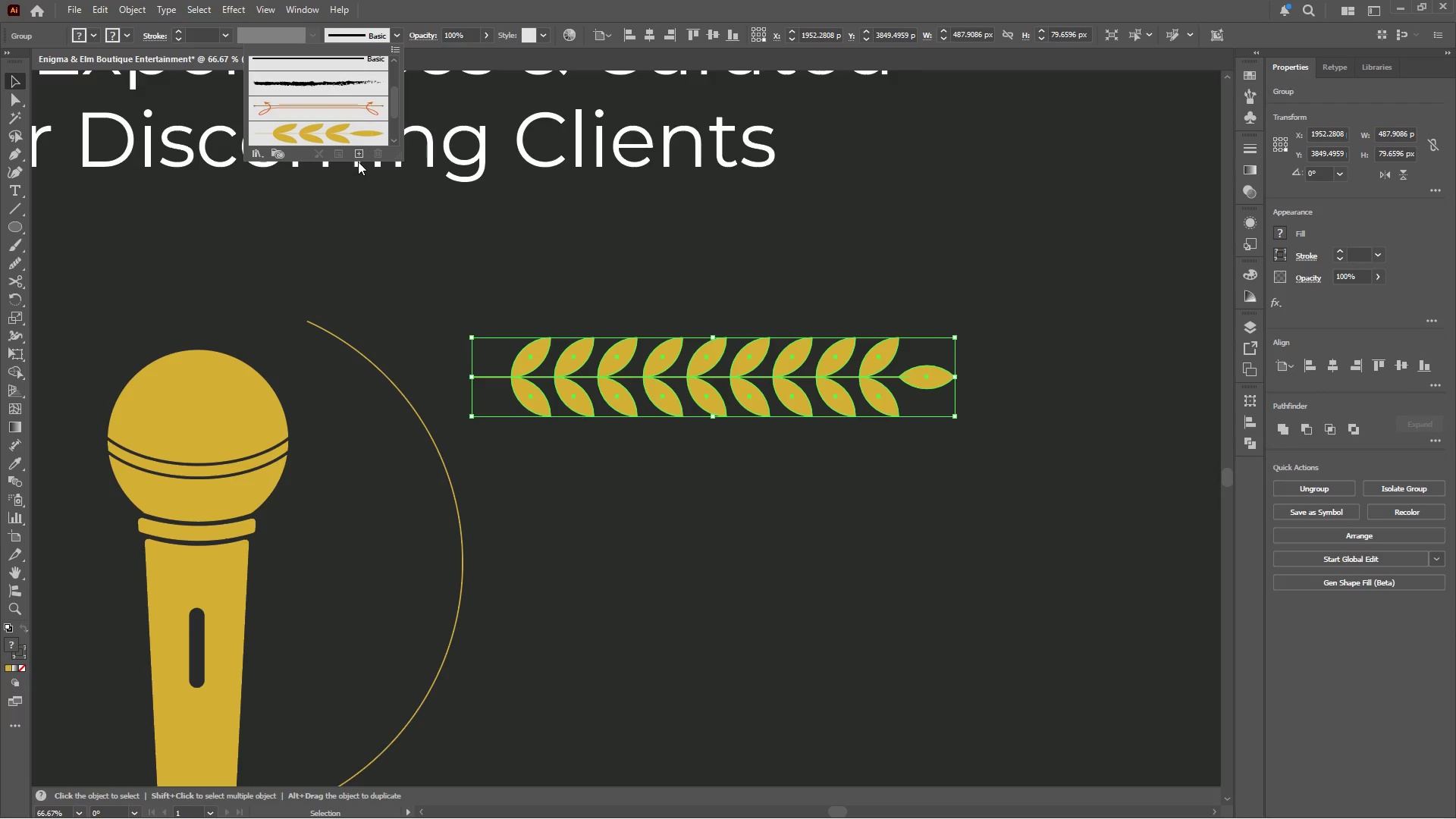 
left_click([357, 152])
 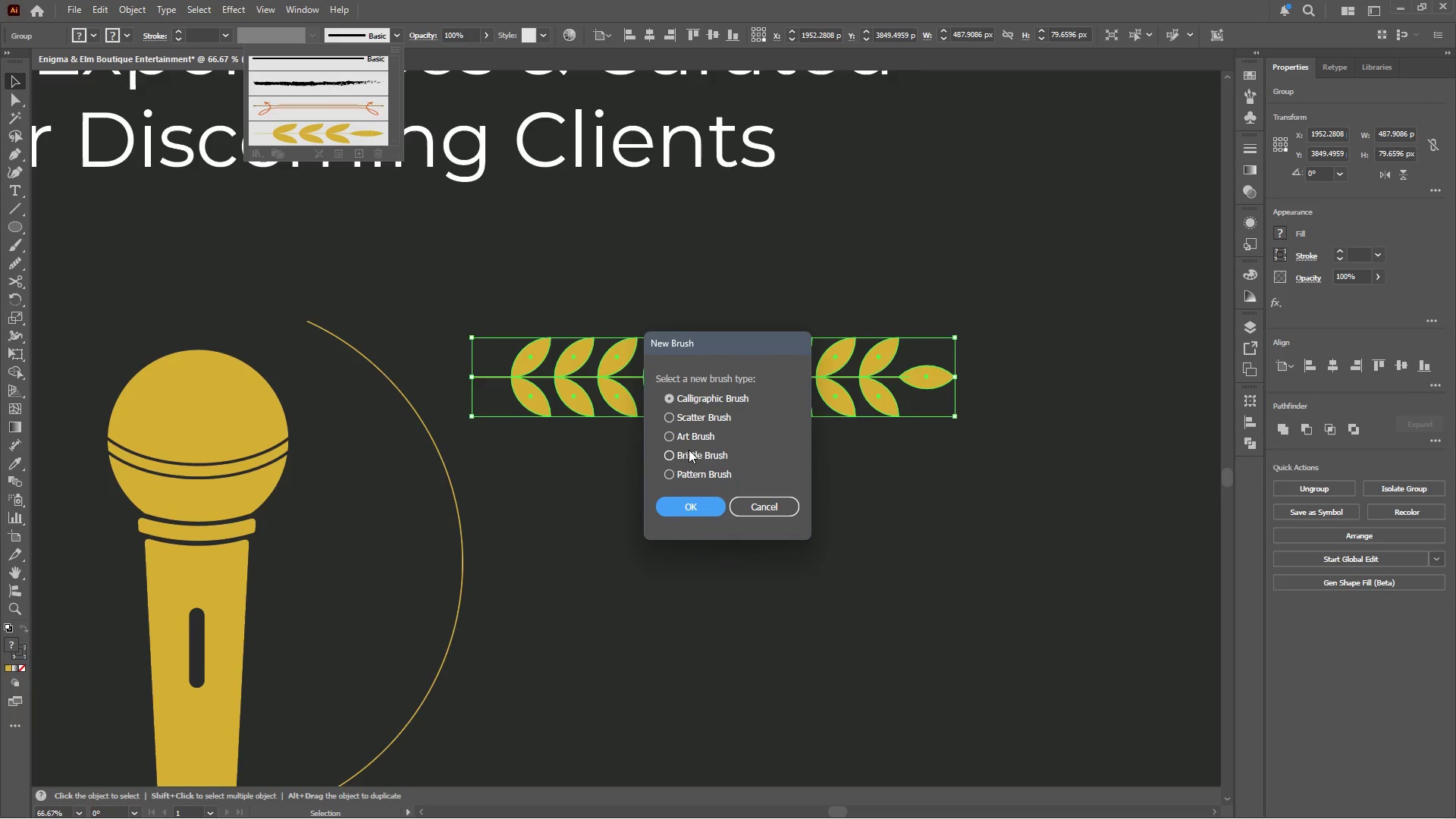 
left_click([687, 438])
 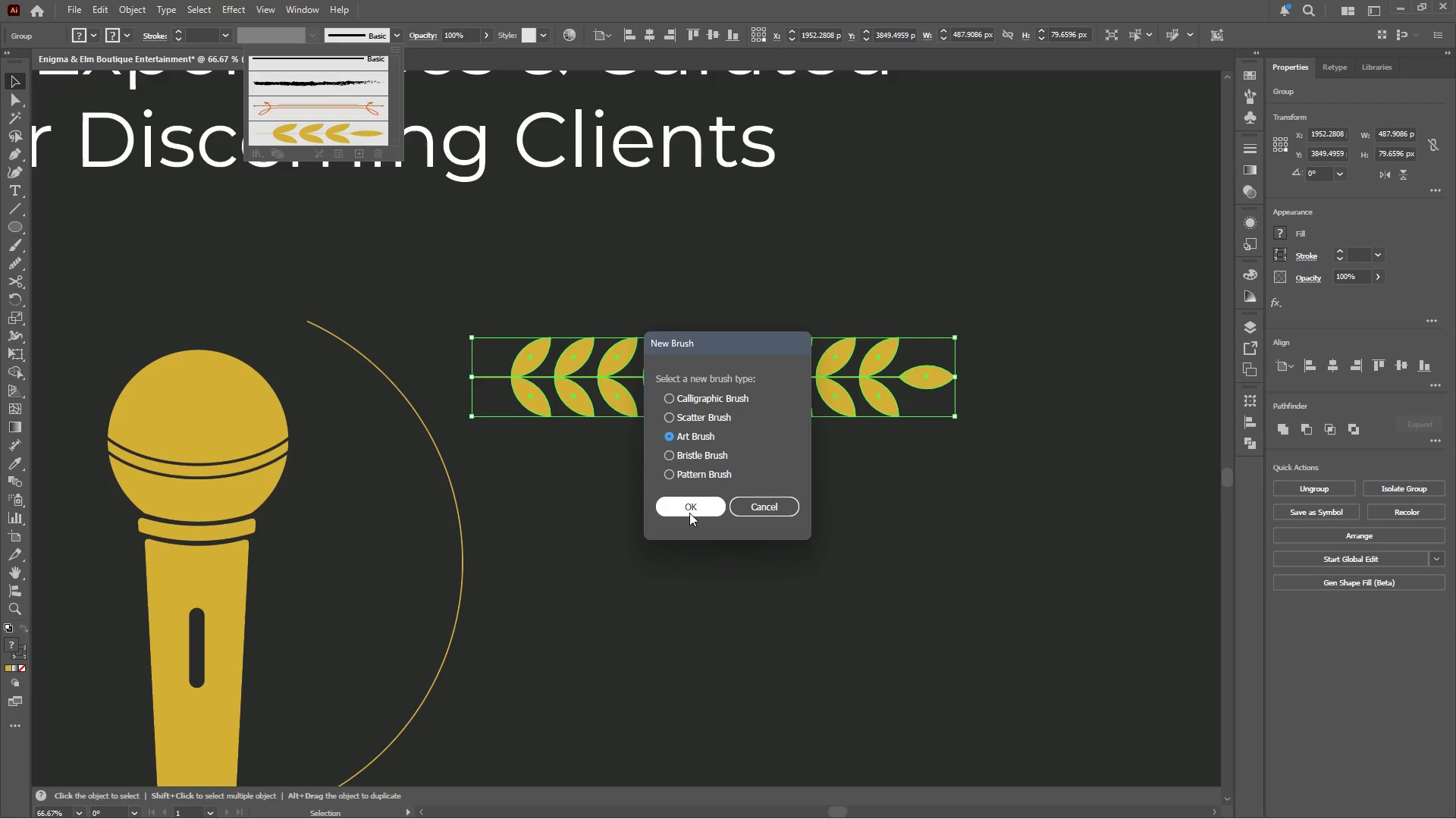 
left_click([689, 513])
 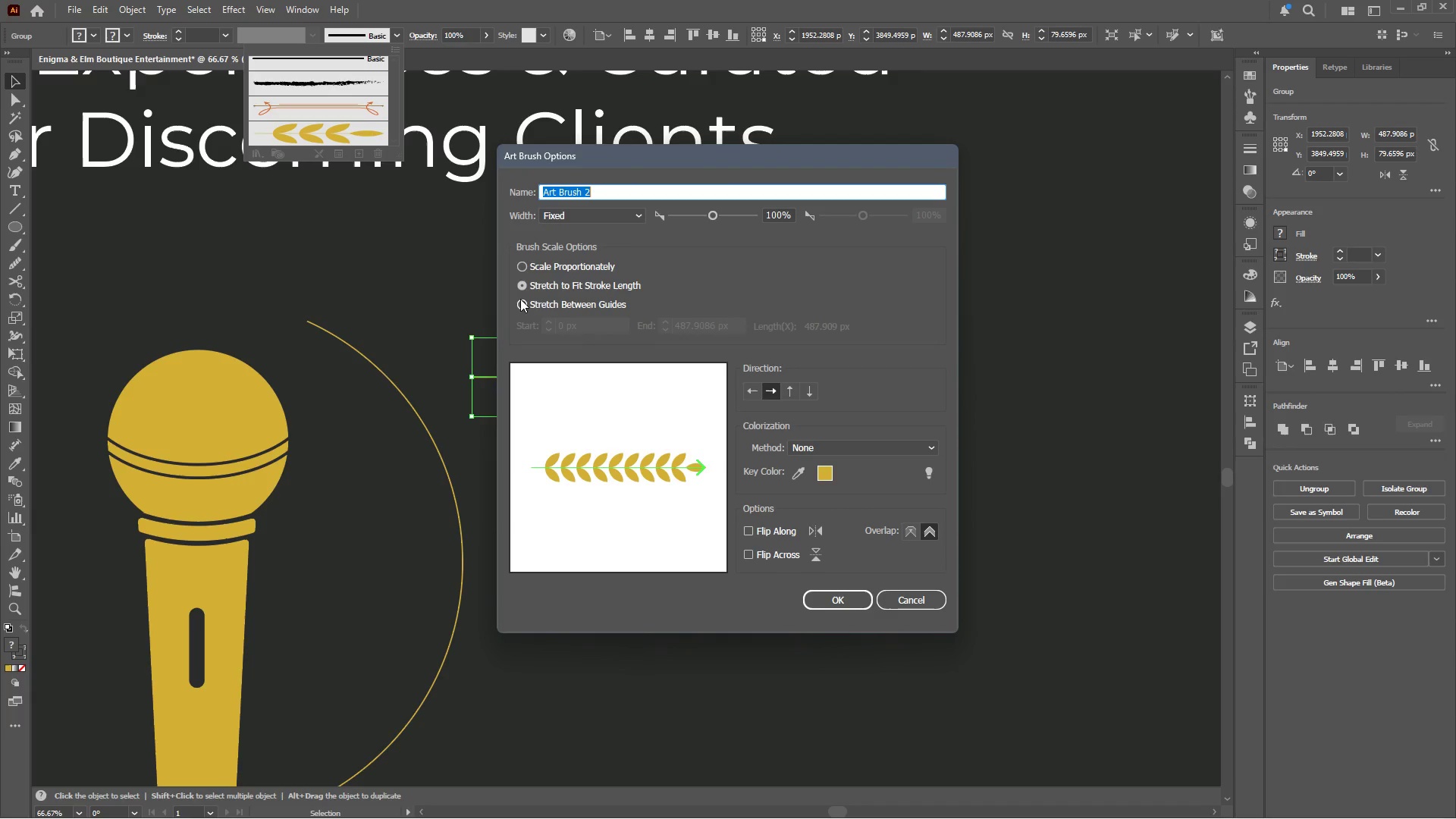 
wait(5.3)
 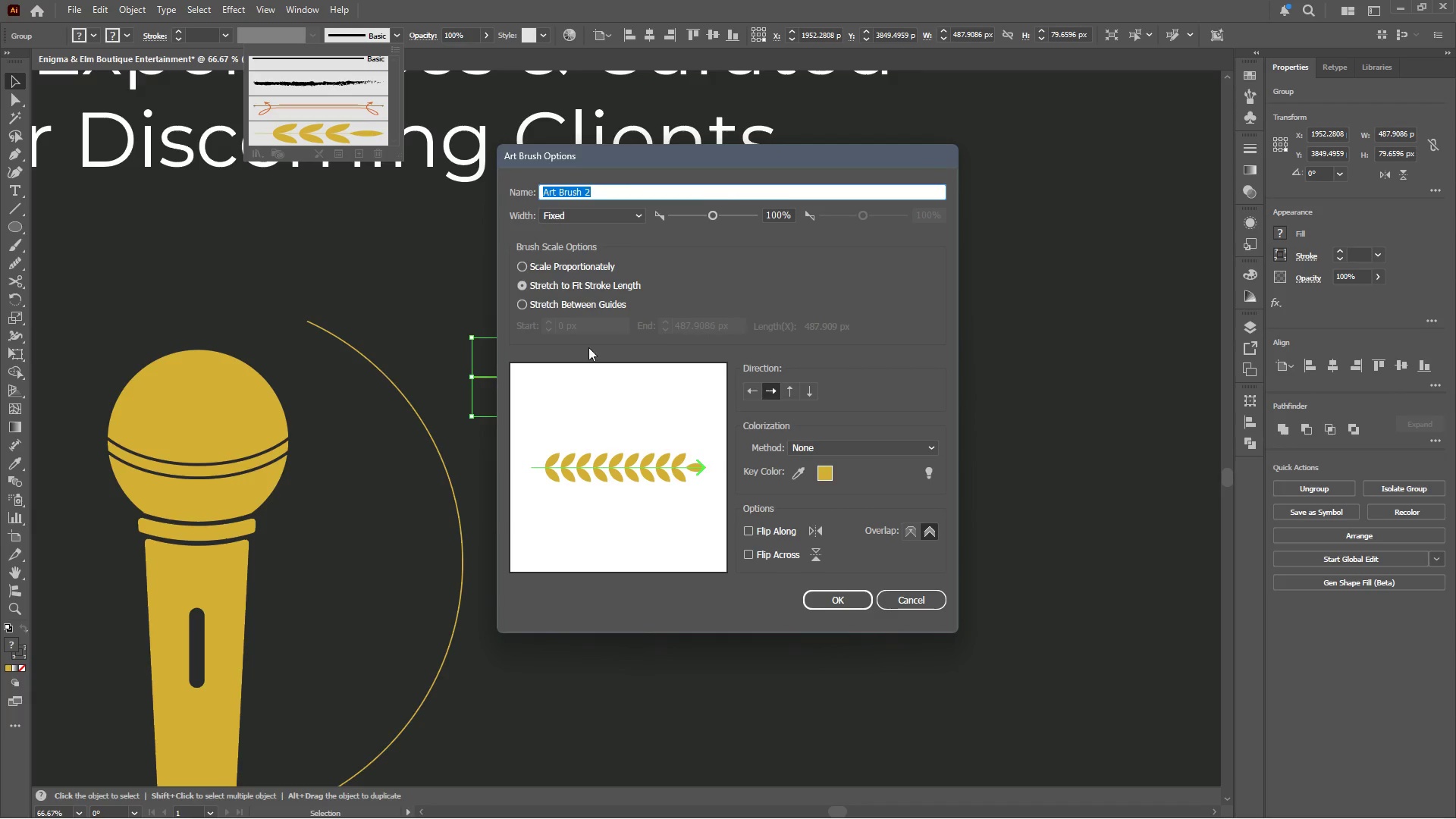 
left_click([520, 299])
 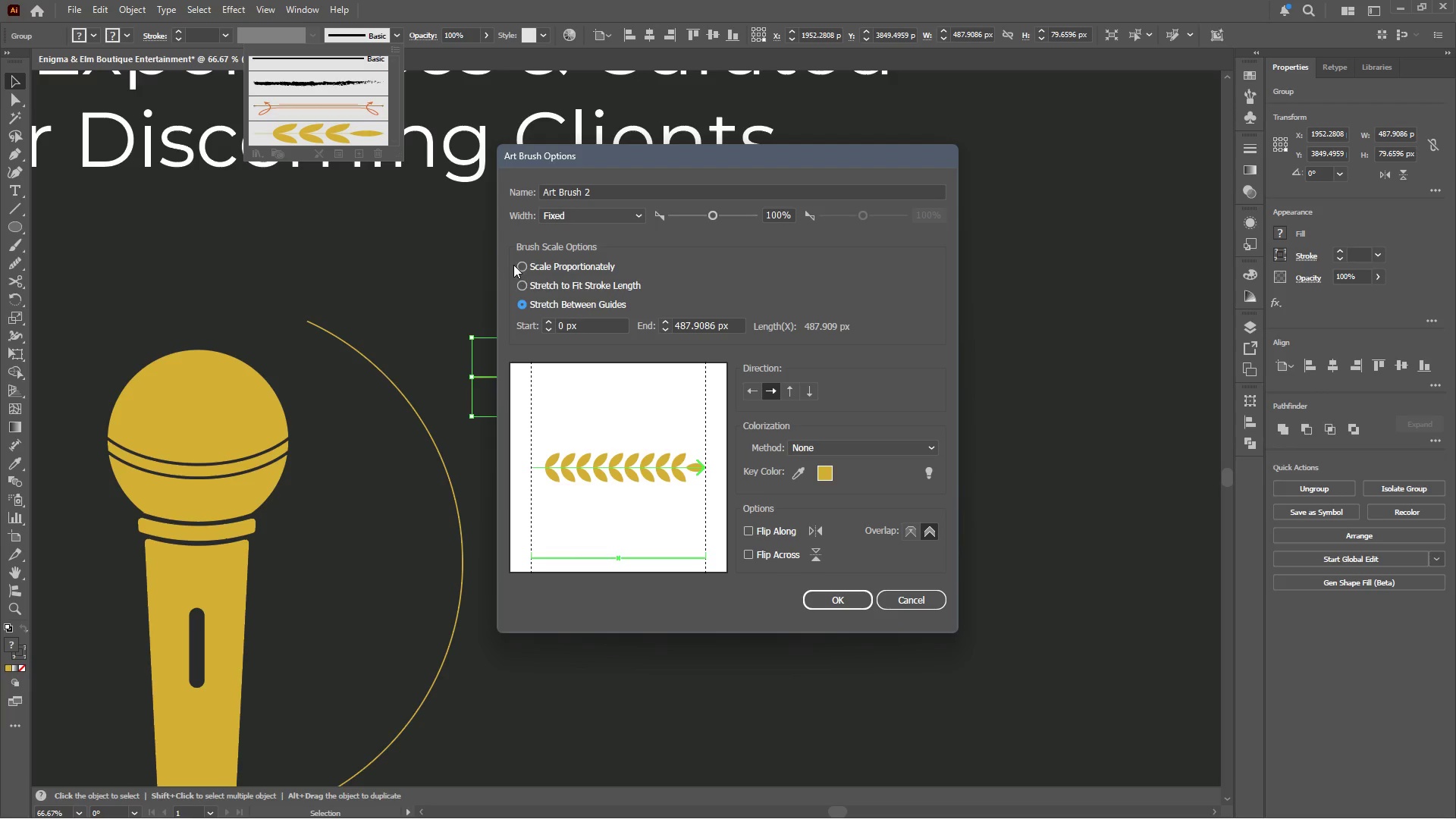 
left_click([519, 265])
 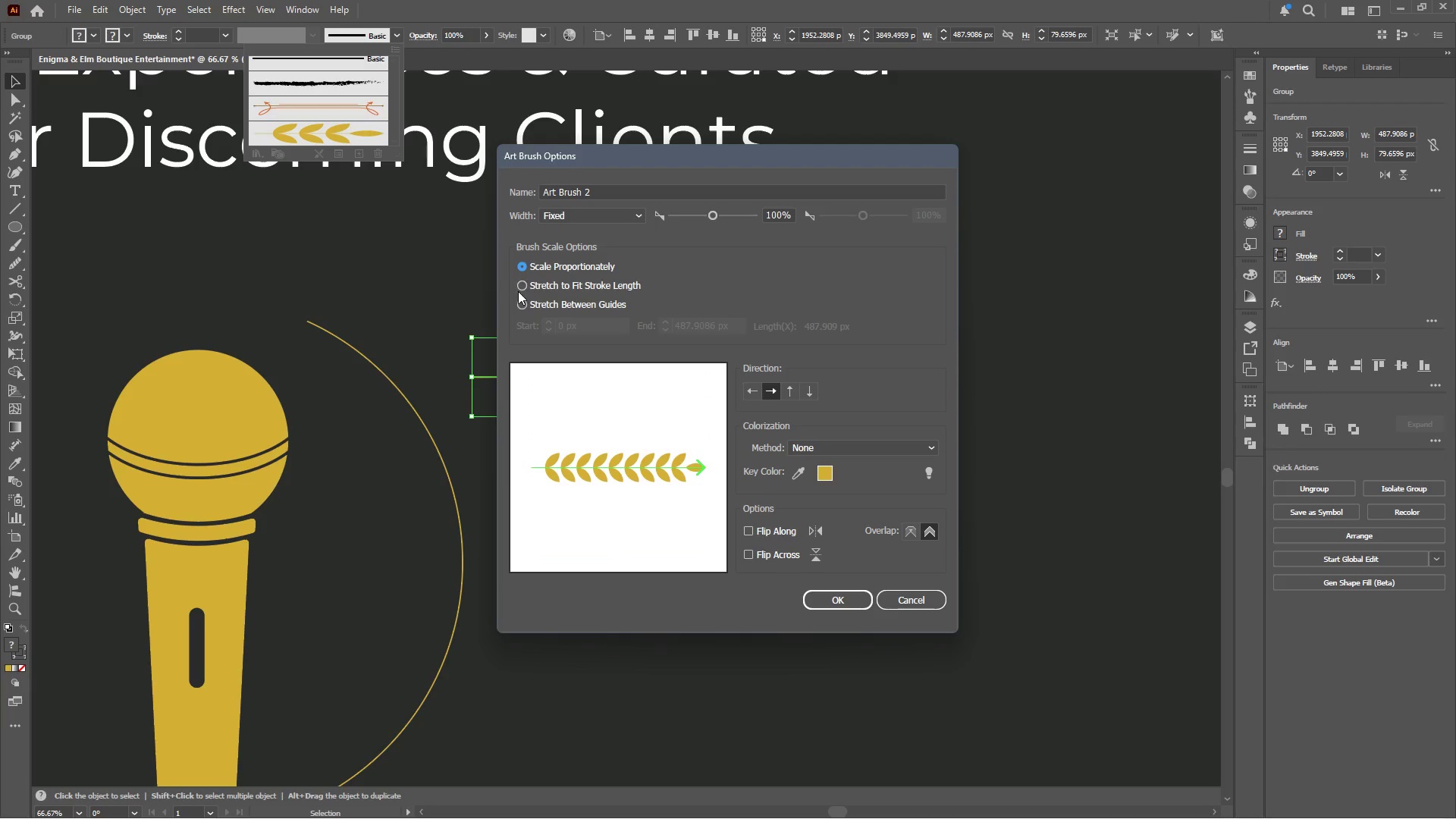 
left_click([517, 300])
 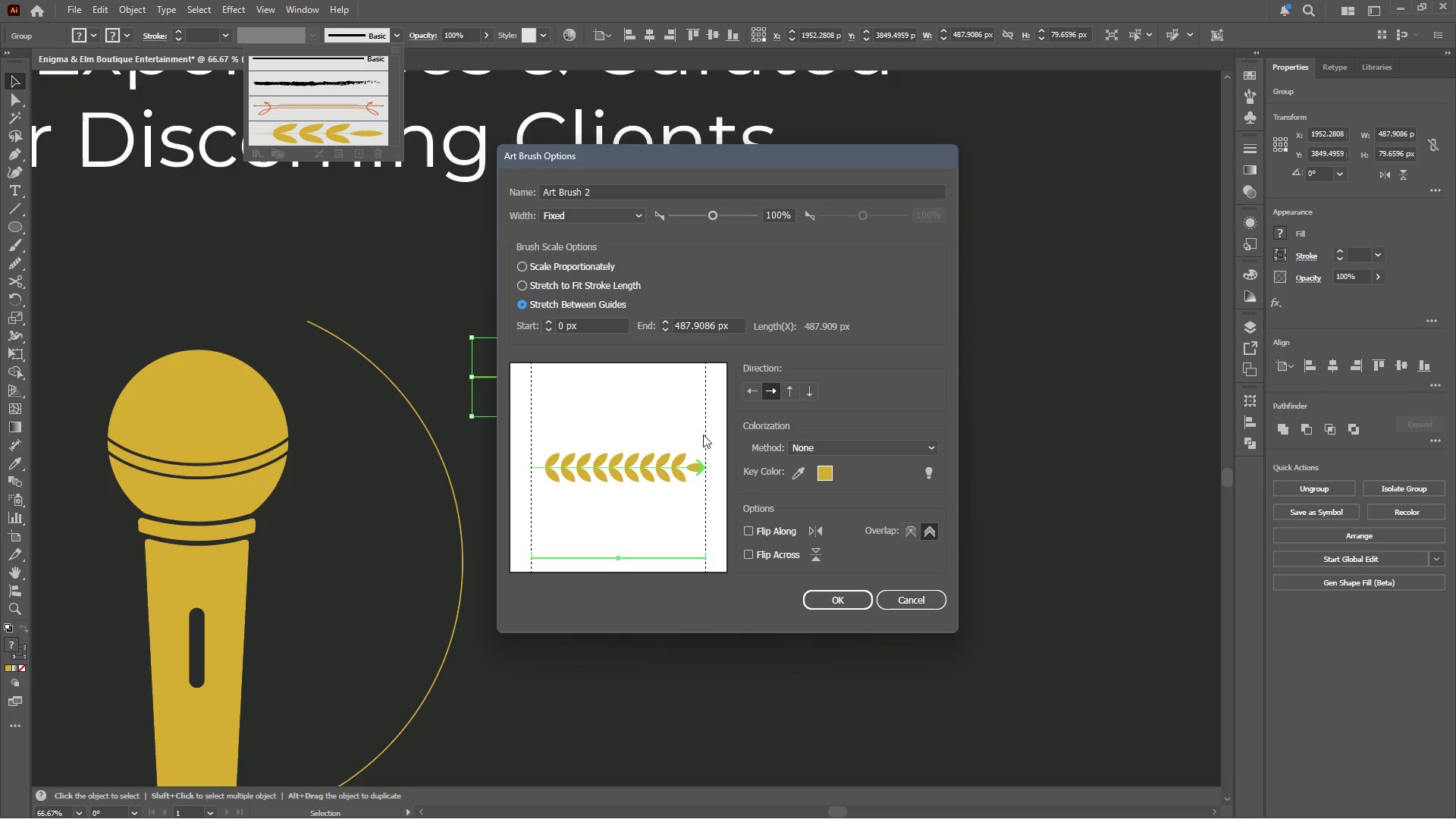 
left_click_drag(start_coordinate=[704, 434], to_coordinate=[687, 438])
 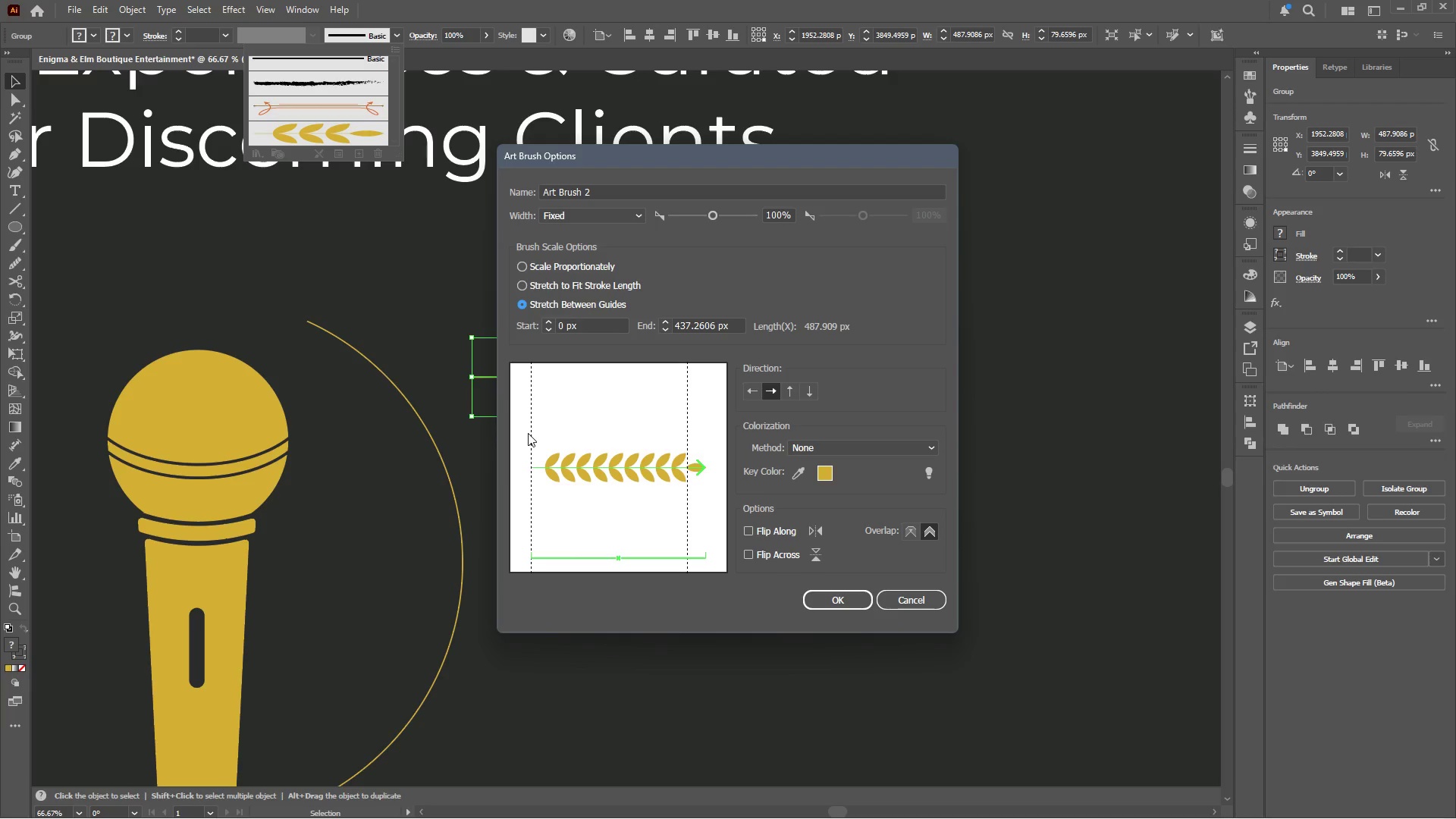 
left_click_drag(start_coordinate=[528, 433], to_coordinate=[538, 432])
 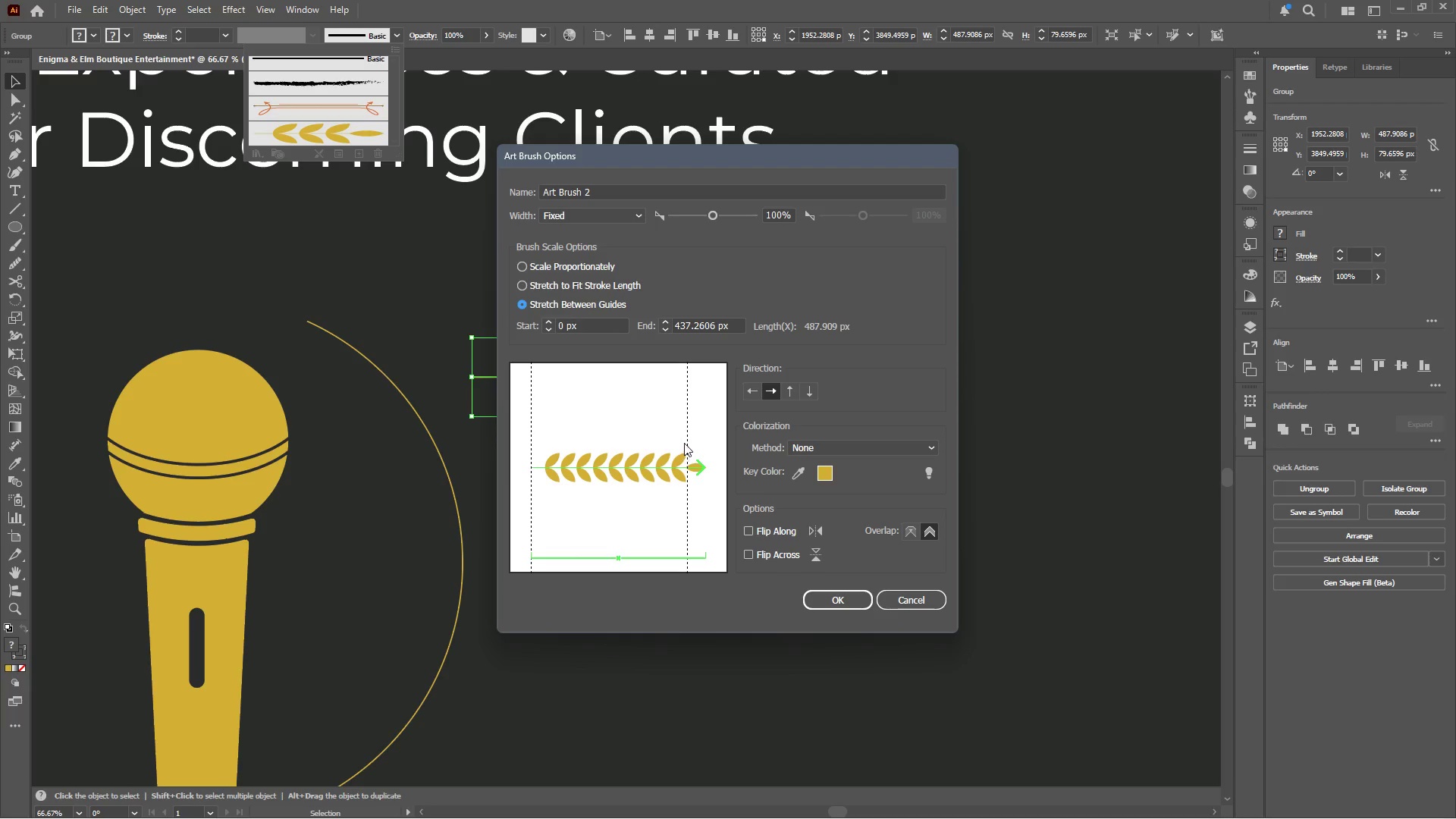 
left_click_drag(start_coordinate=[685, 441], to_coordinate=[693, 441])
 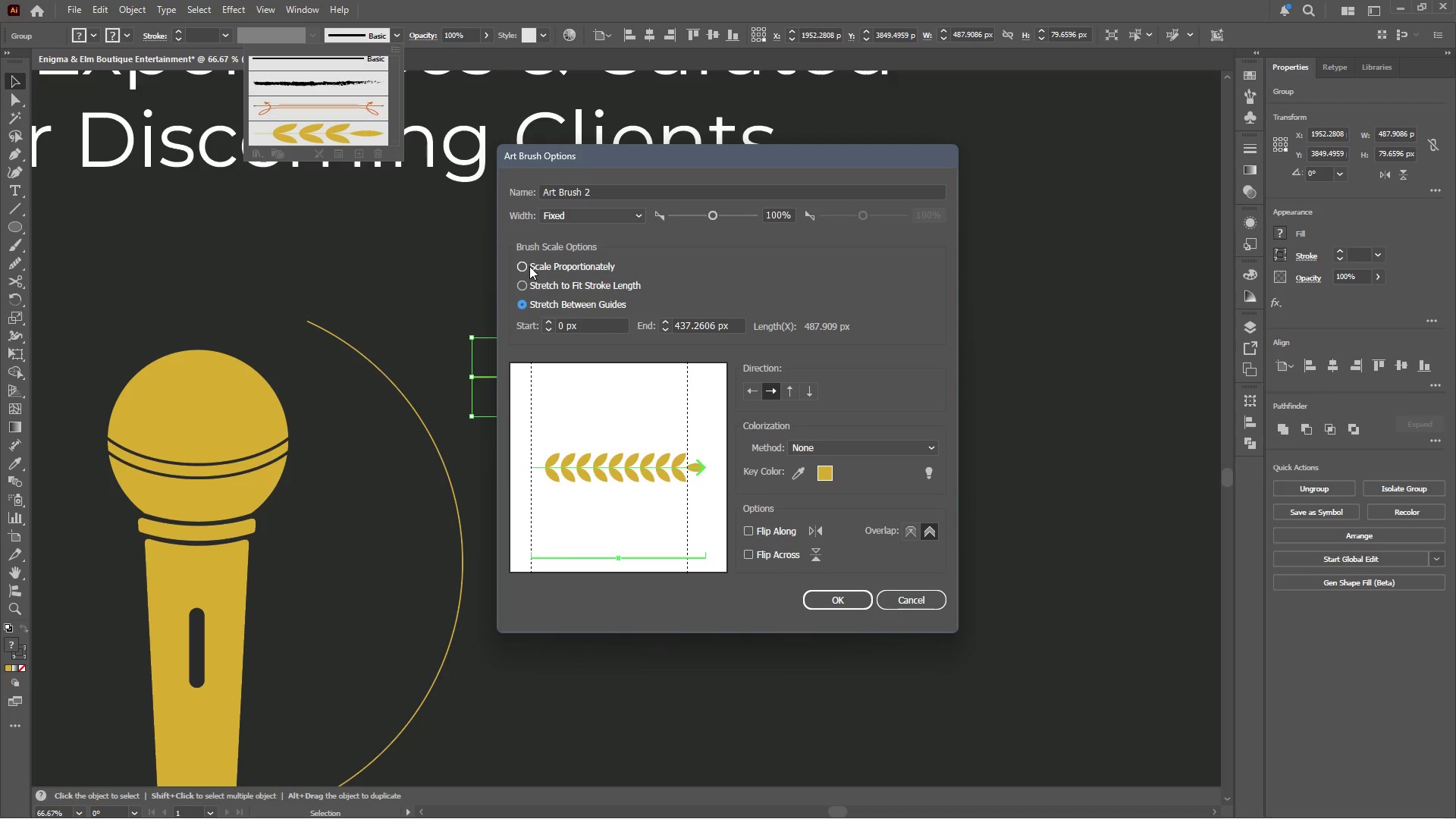 
left_click([521, 267])
 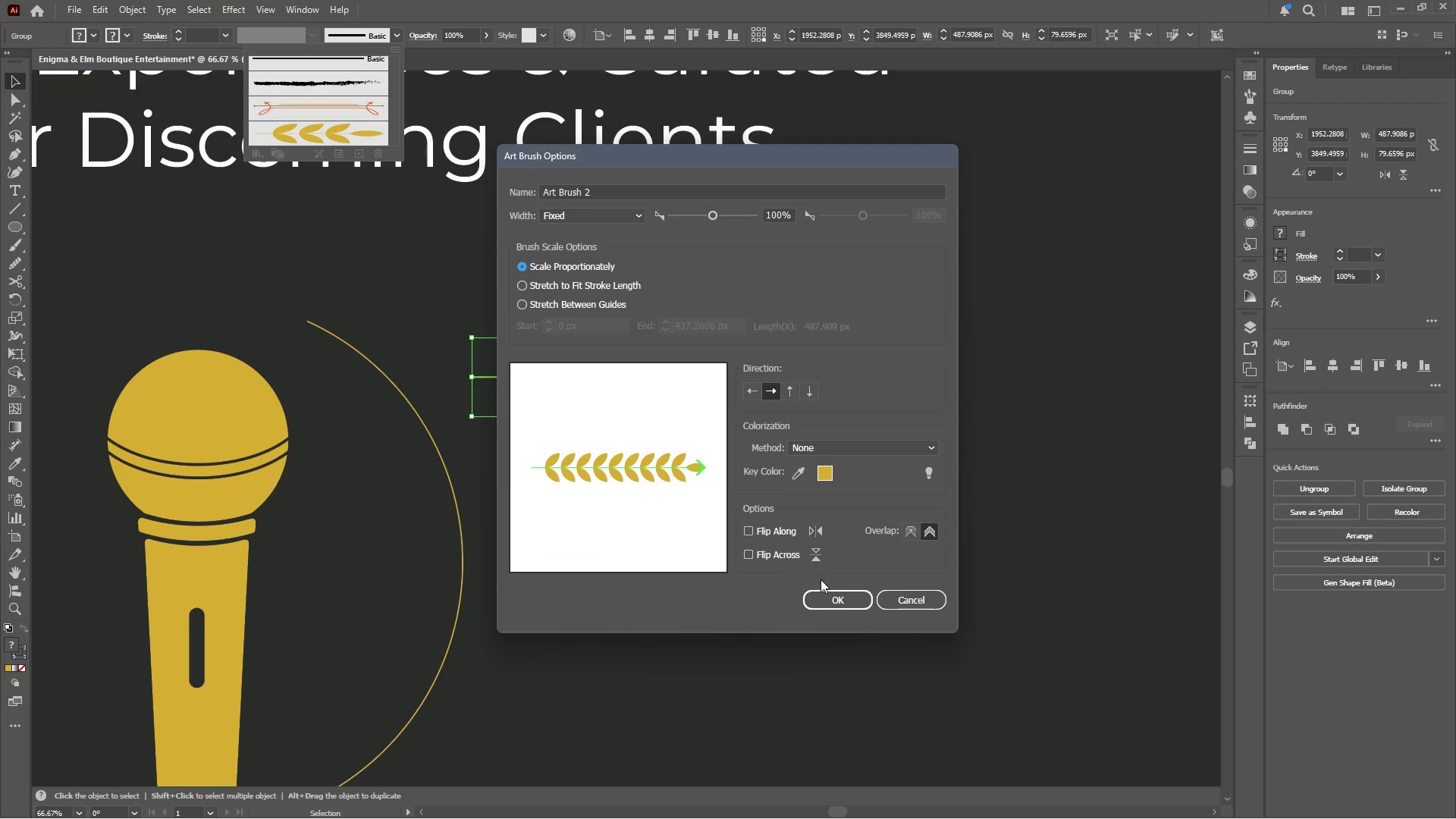 
left_click([833, 601])
 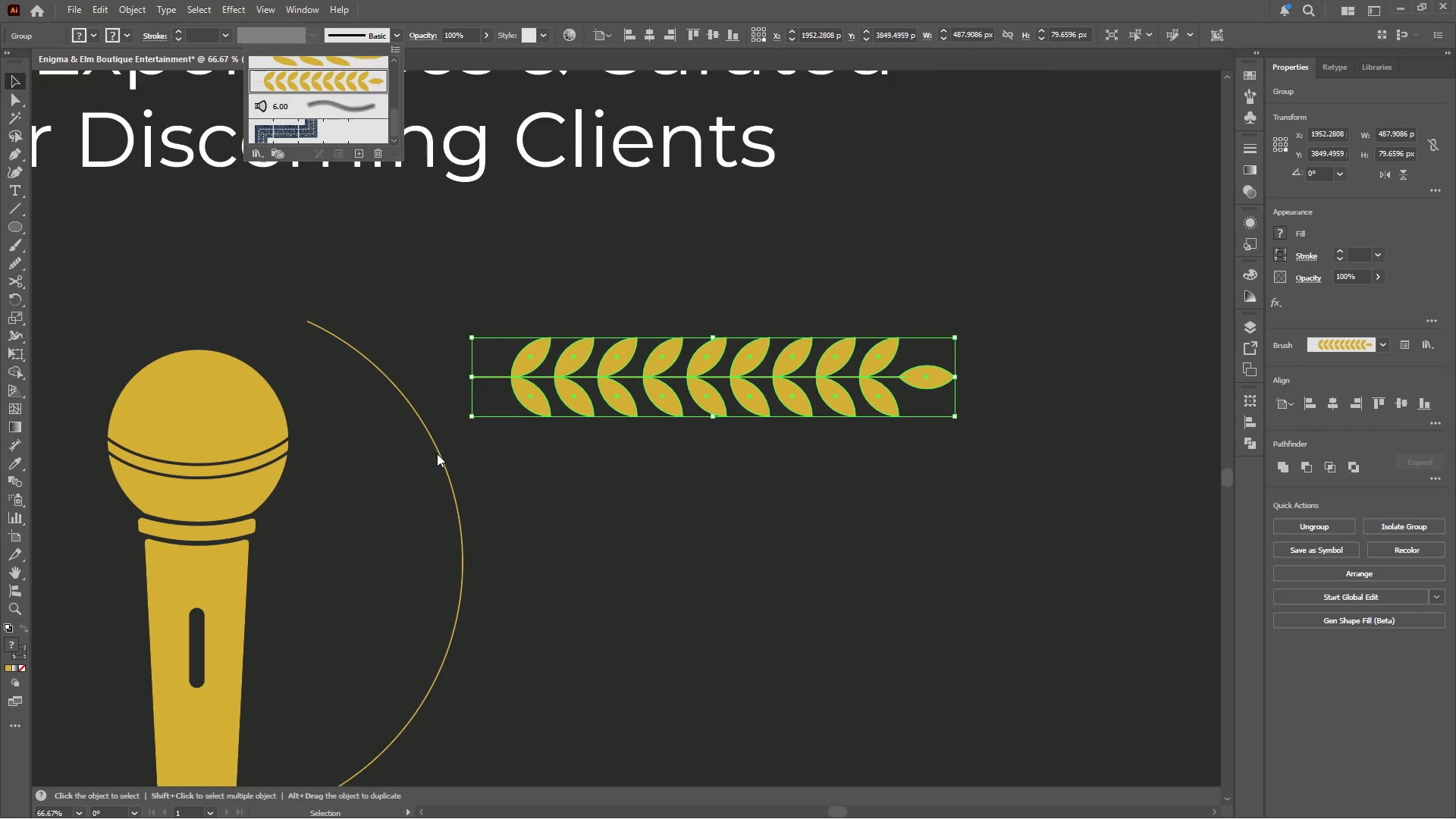 
left_click([437, 450])
 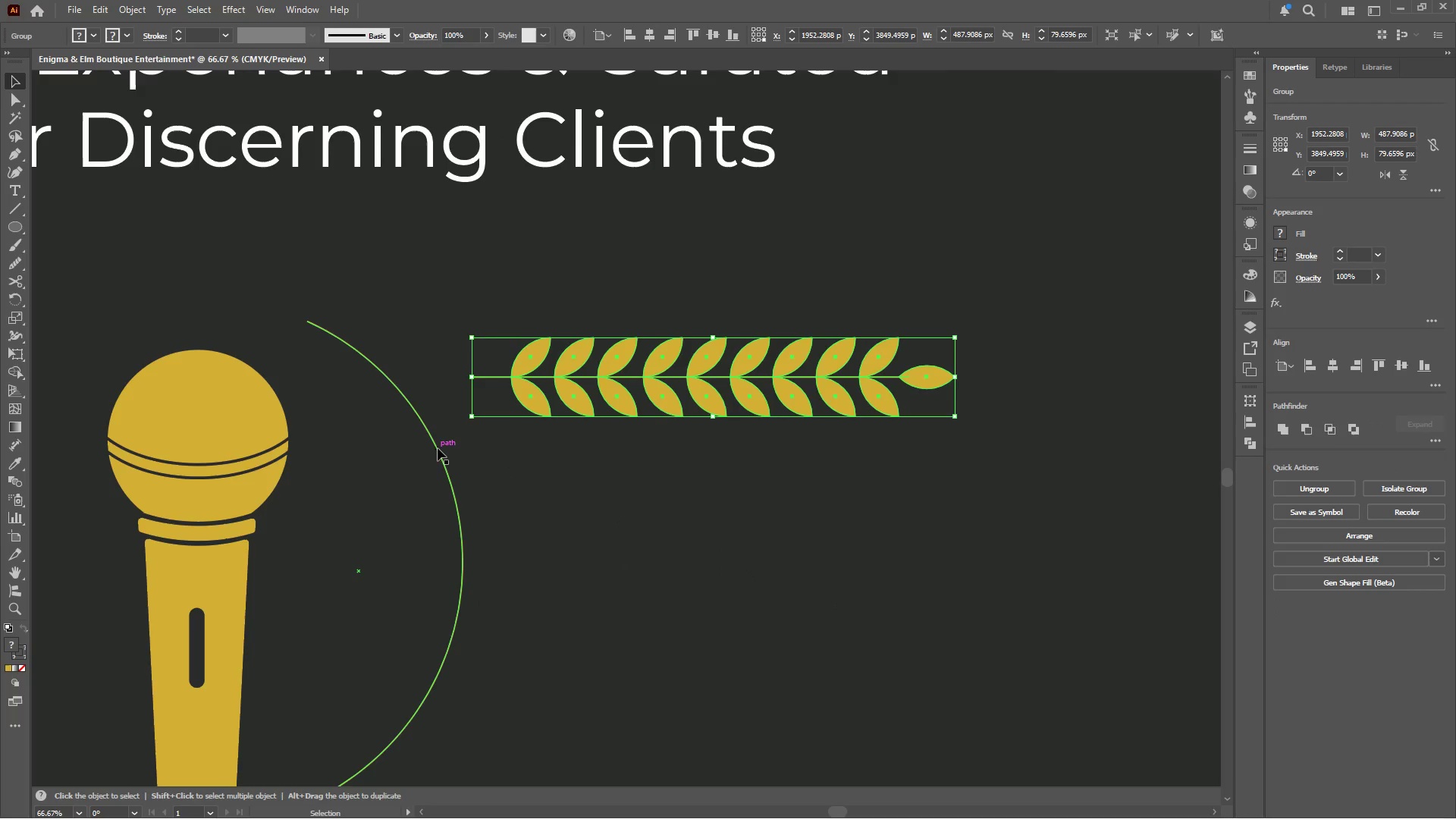 
left_click([438, 448])
 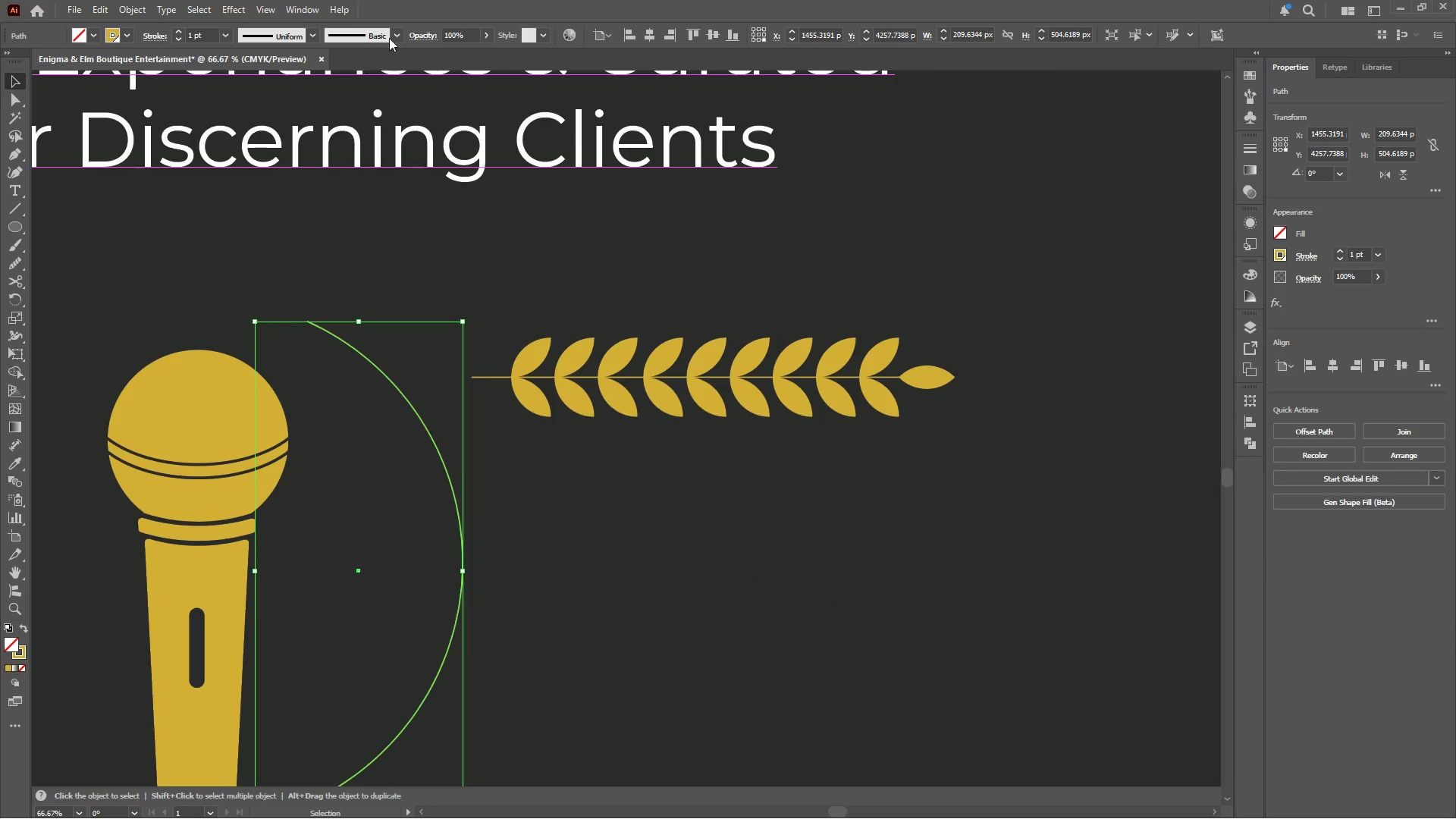 
left_click([398, 33])
 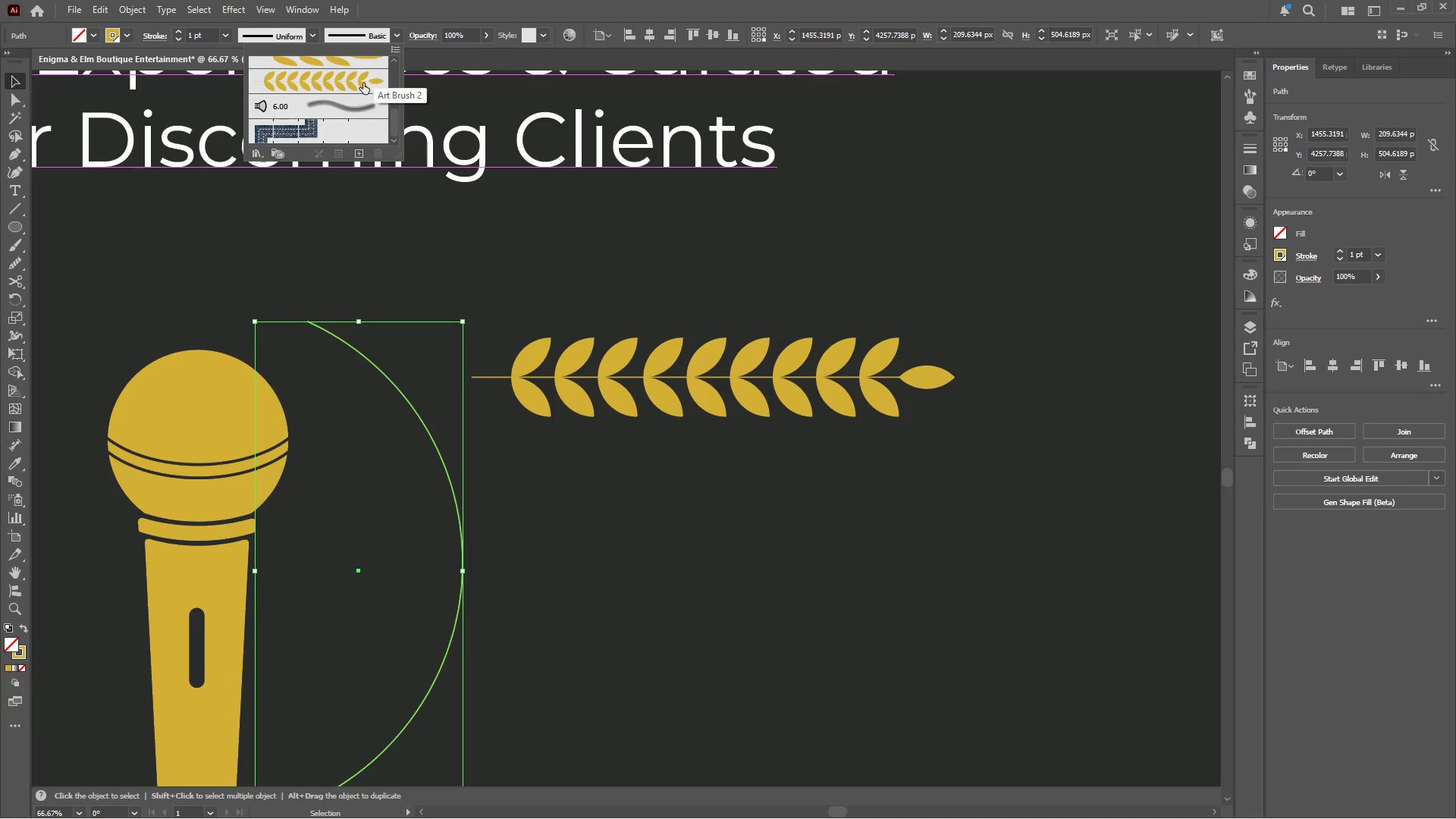 
left_click([363, 83])
 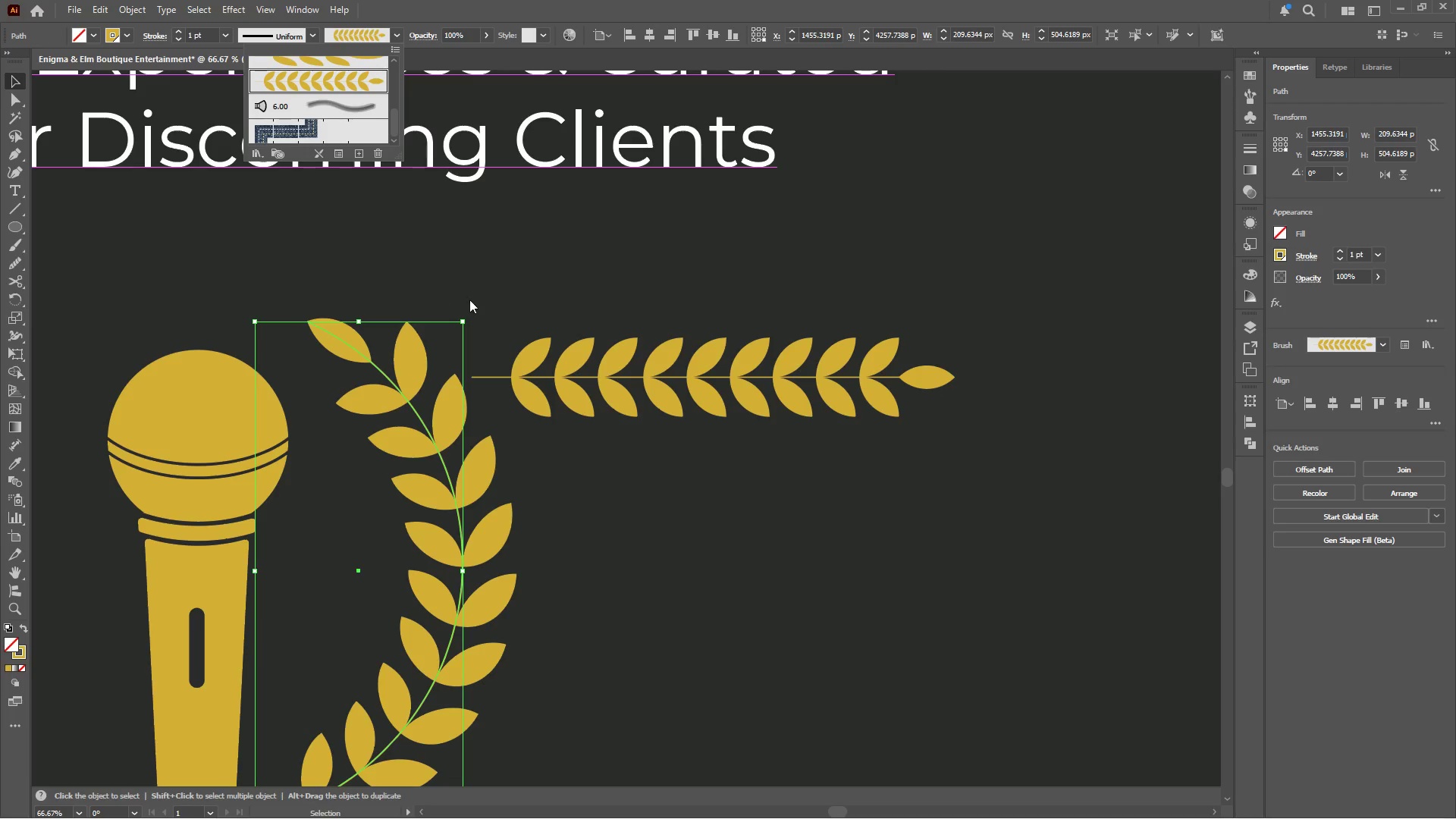 
hold_key(key=AltLeft, duration=0.56)
scroll: coordinate [475, 304], scroll_direction: down, amount: 3.0
 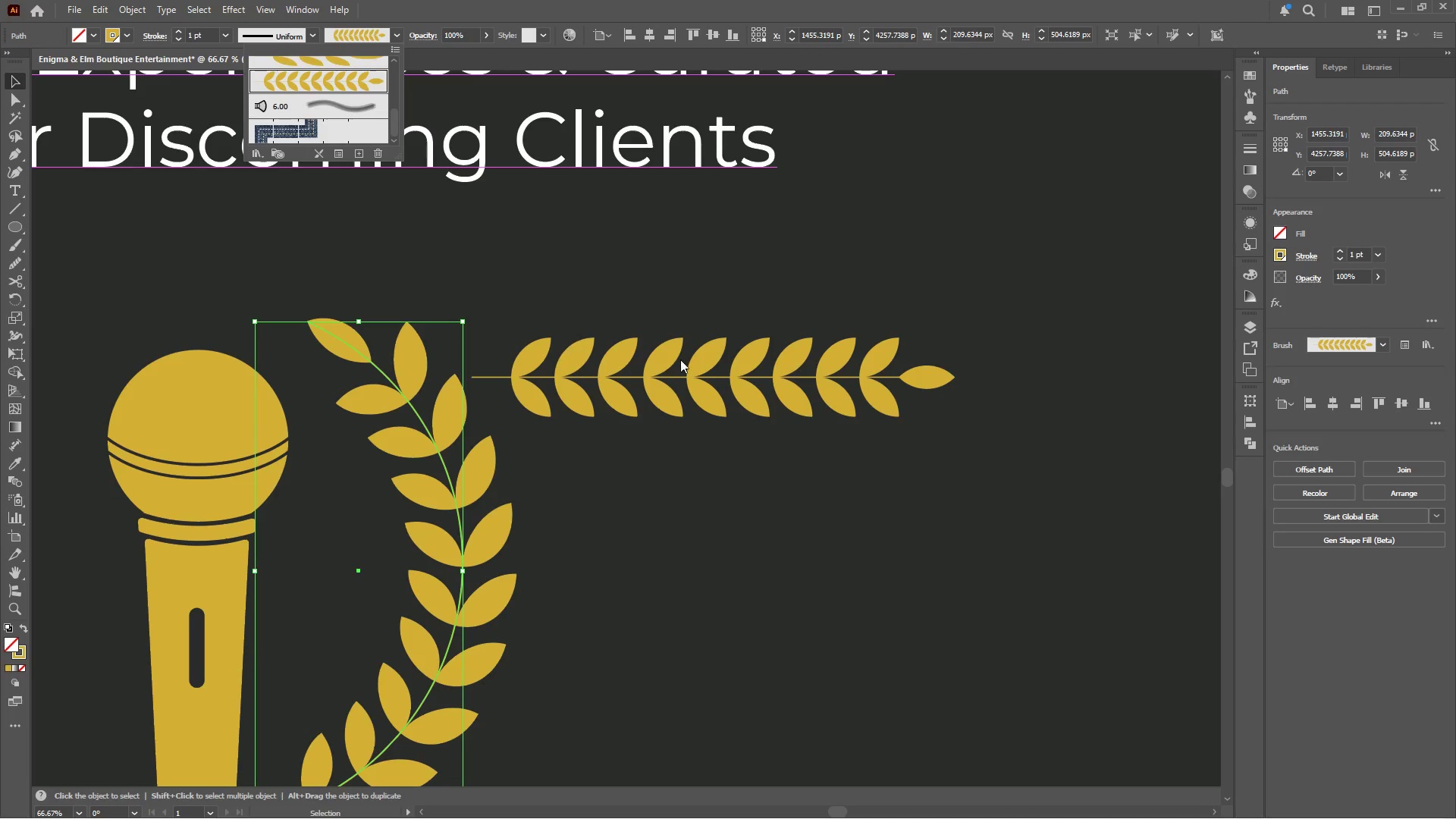 
left_click([689, 362])
 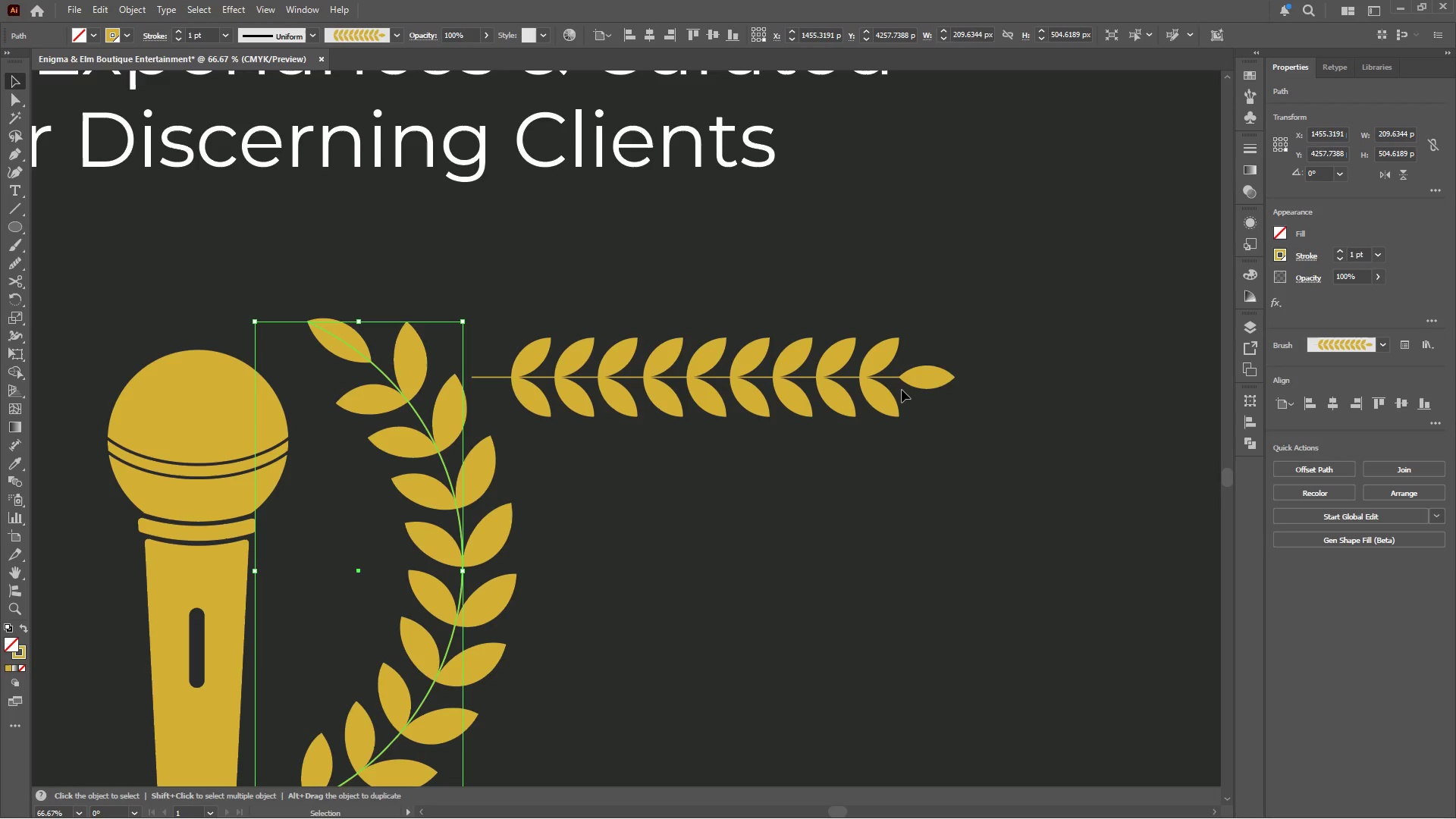 
hold_key(key=AltLeft, duration=0.47)
scroll: coordinate [612, 333], scroll_direction: down, amount: 4.0
 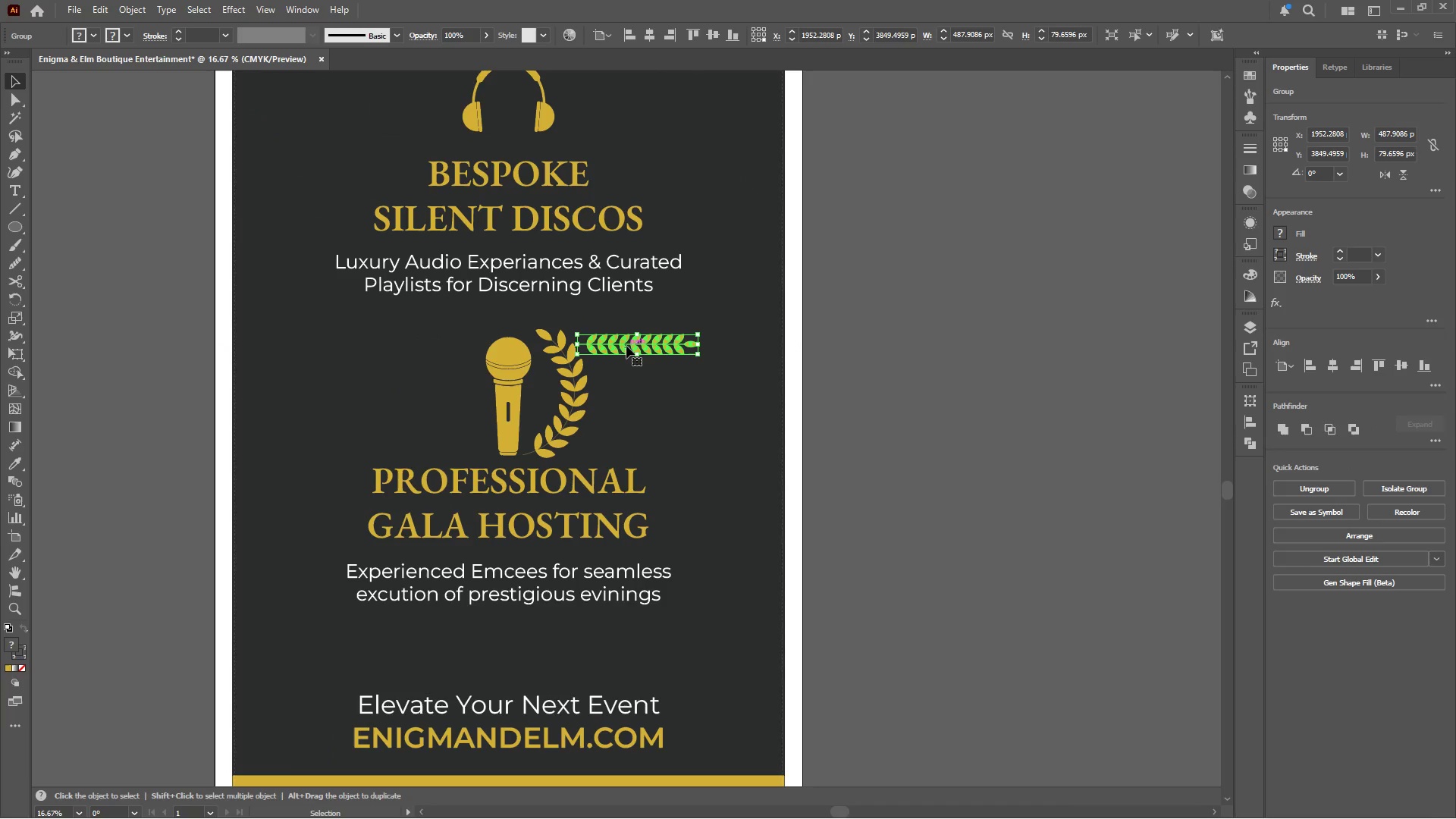 
left_click_drag(start_coordinate=[627, 346], to_coordinate=[967, 344])
 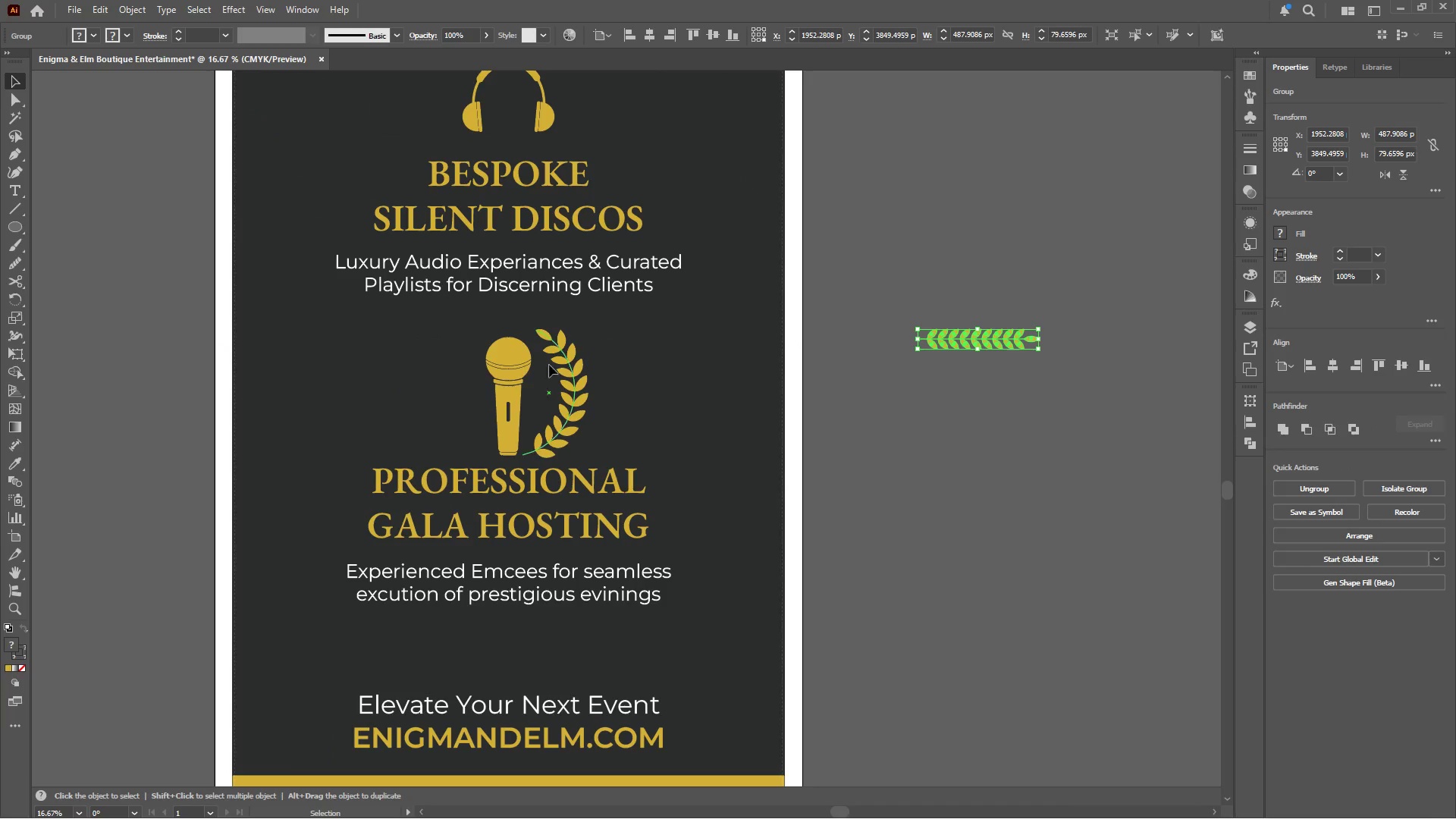 
hold_key(key=AltLeft, duration=0.56)
scroll: coordinate [593, 378], scroll_direction: up, amount: 2.0
 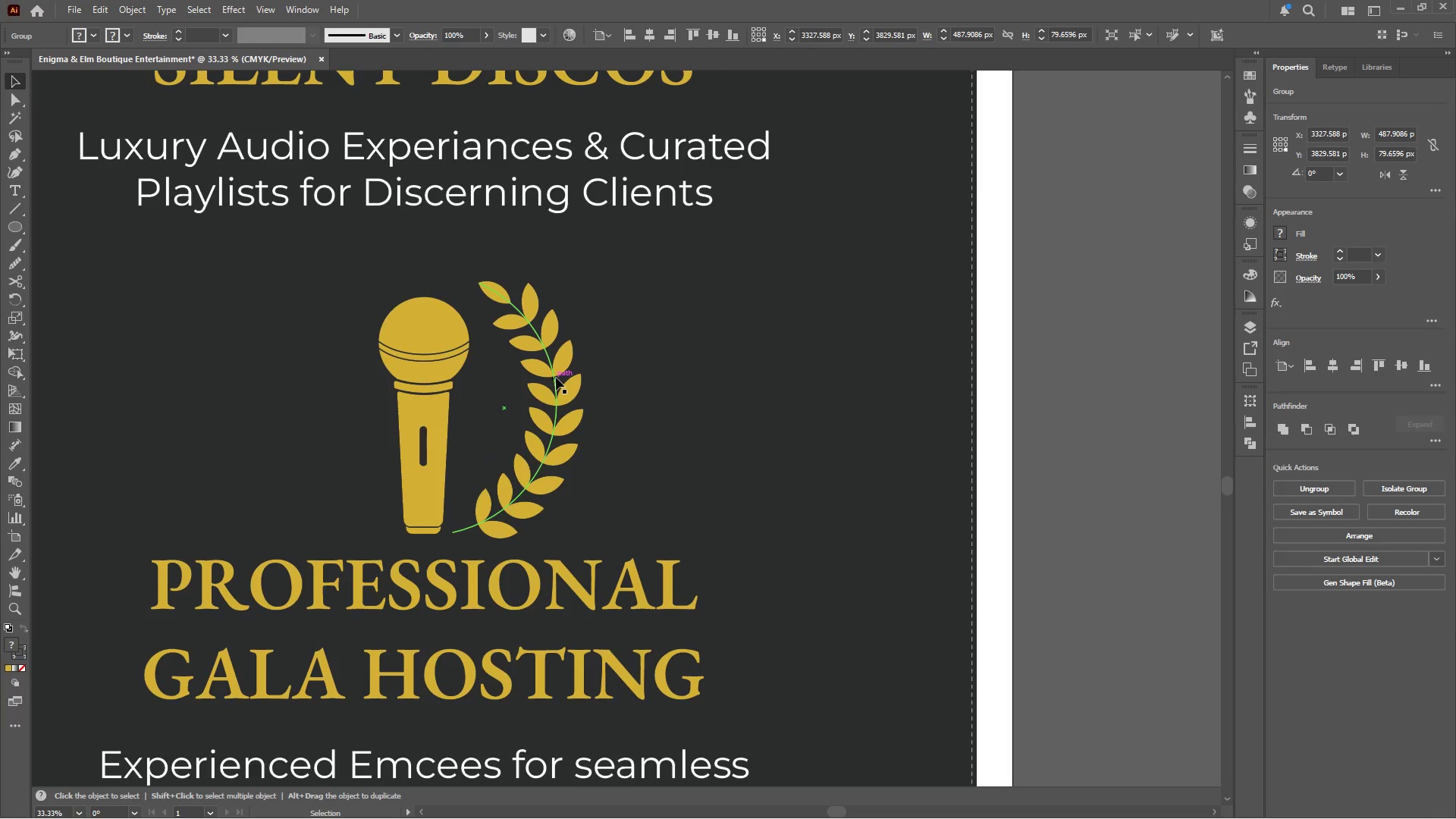 
left_click([556, 378])
 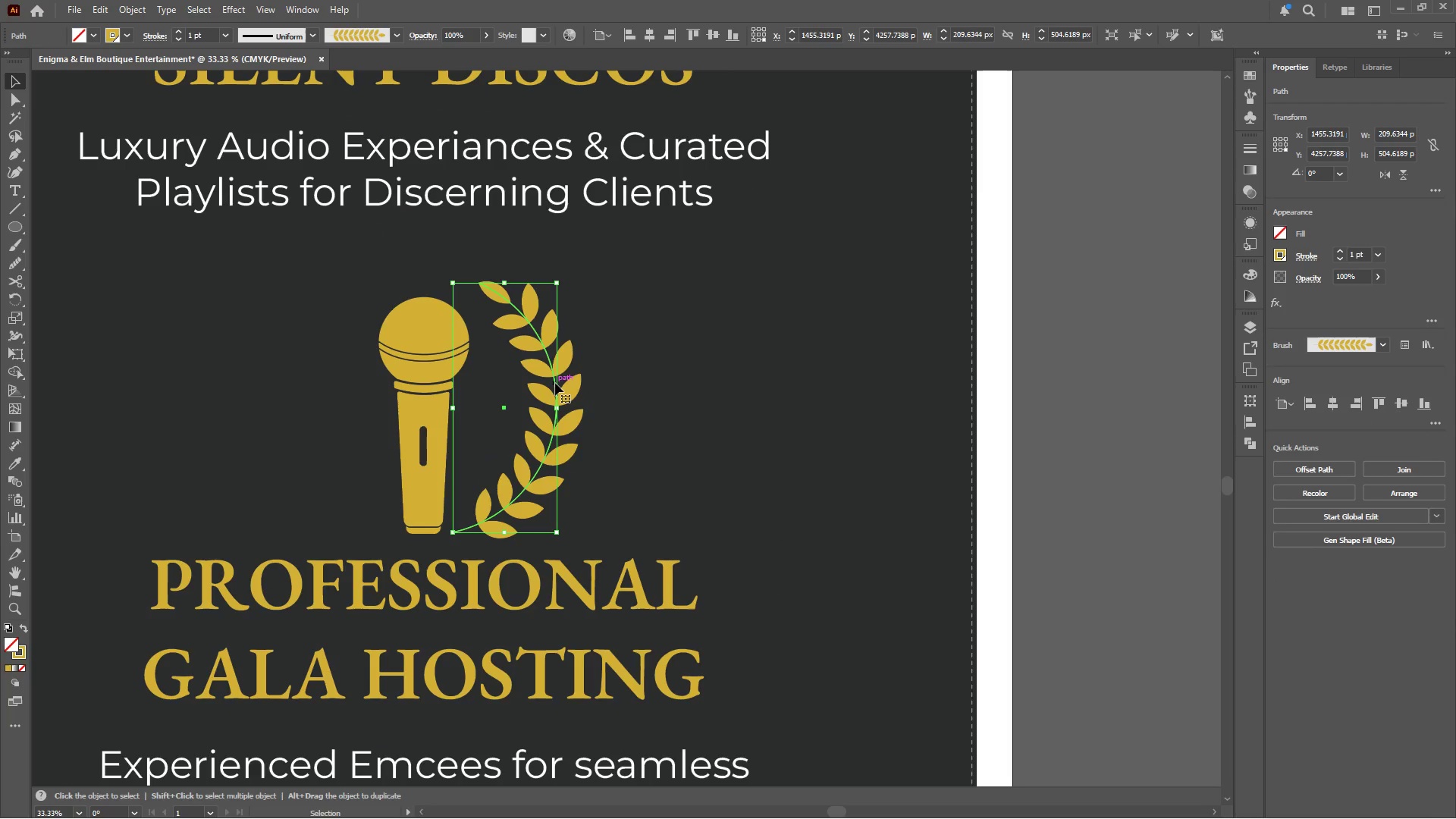 
left_click_drag(start_coordinate=[555, 383], to_coordinate=[561, 384])
 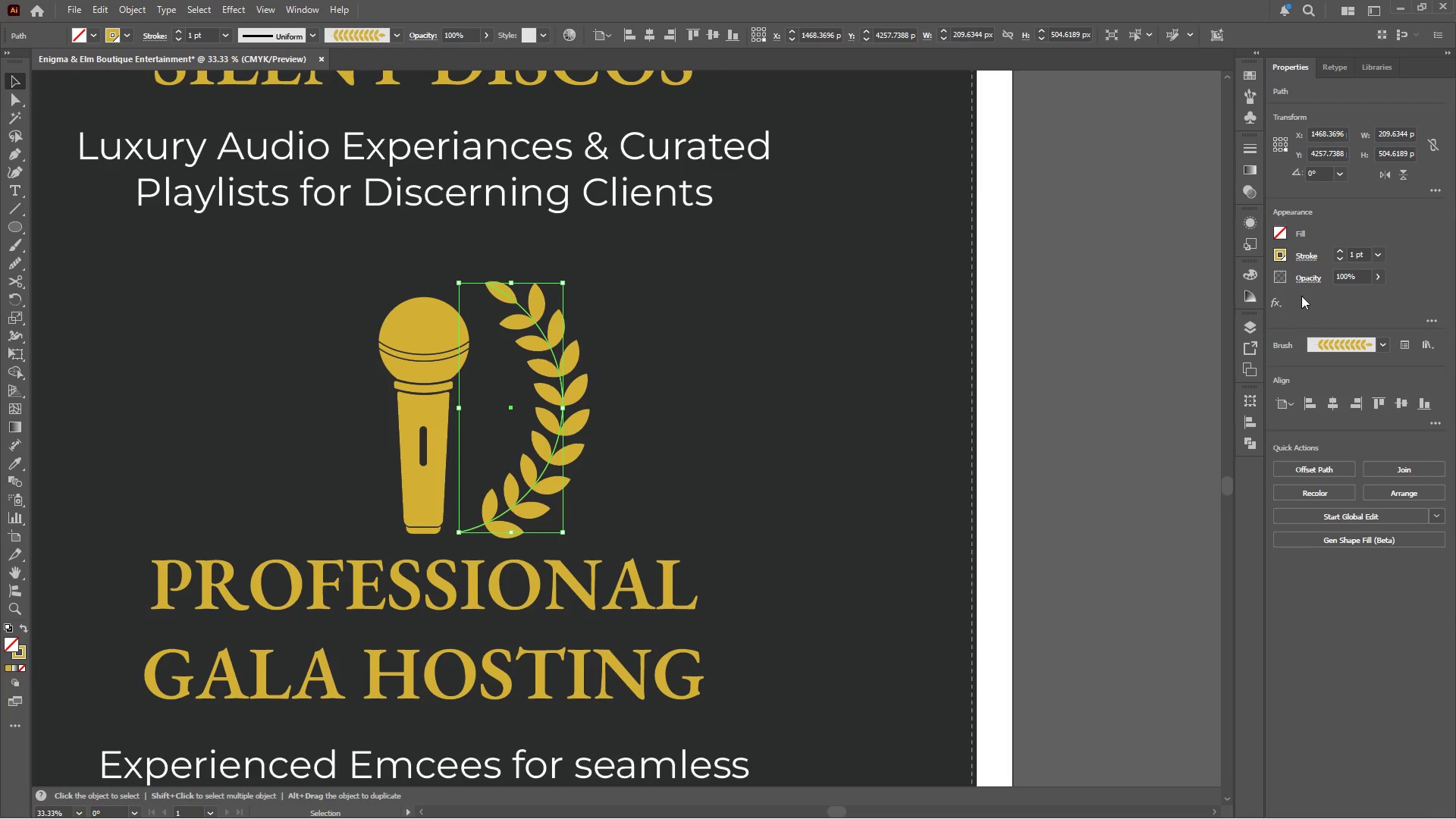 
hold_key(key=ShiftLeft, duration=0.7)
 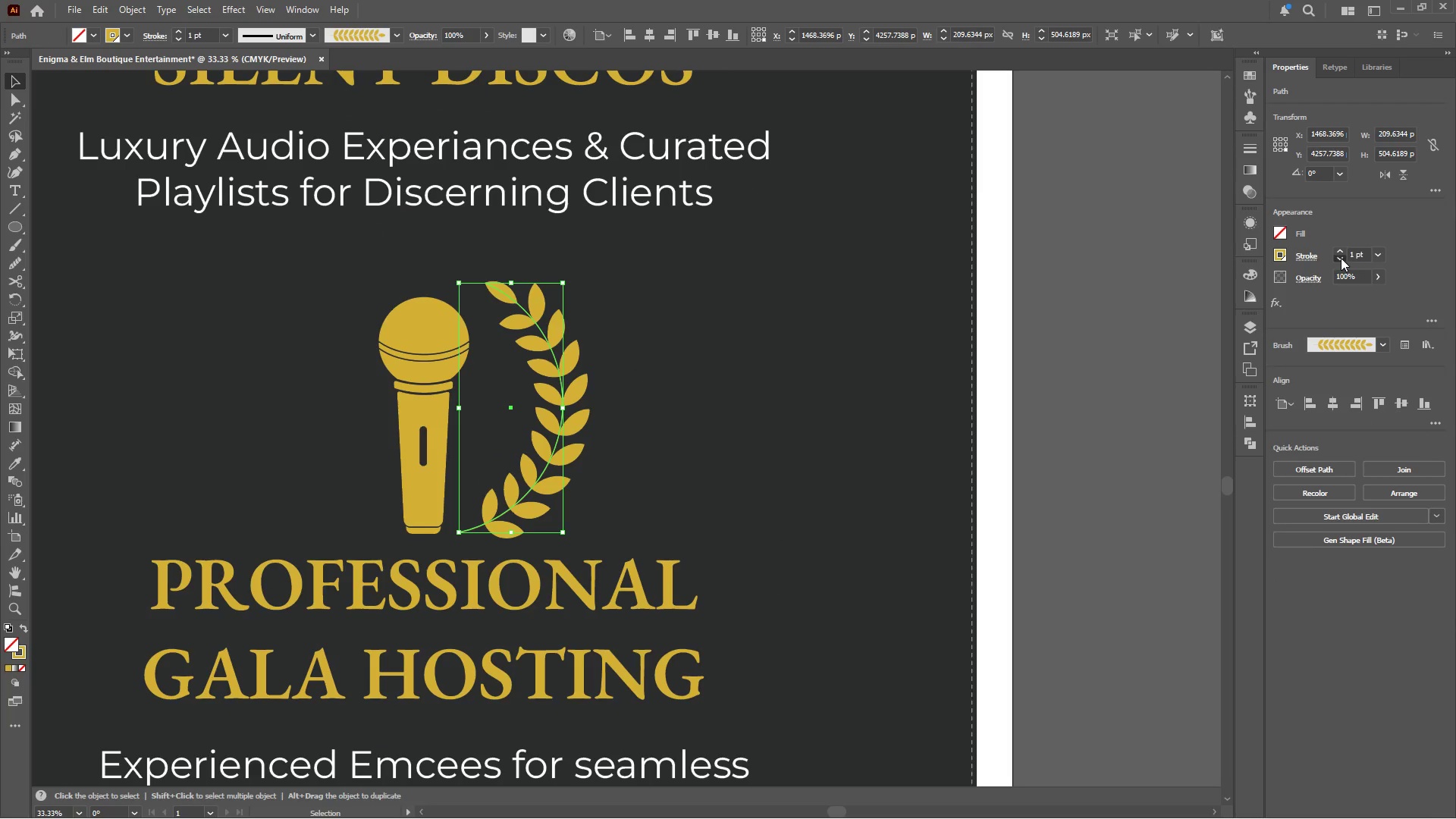 
double_click([1341, 258])
 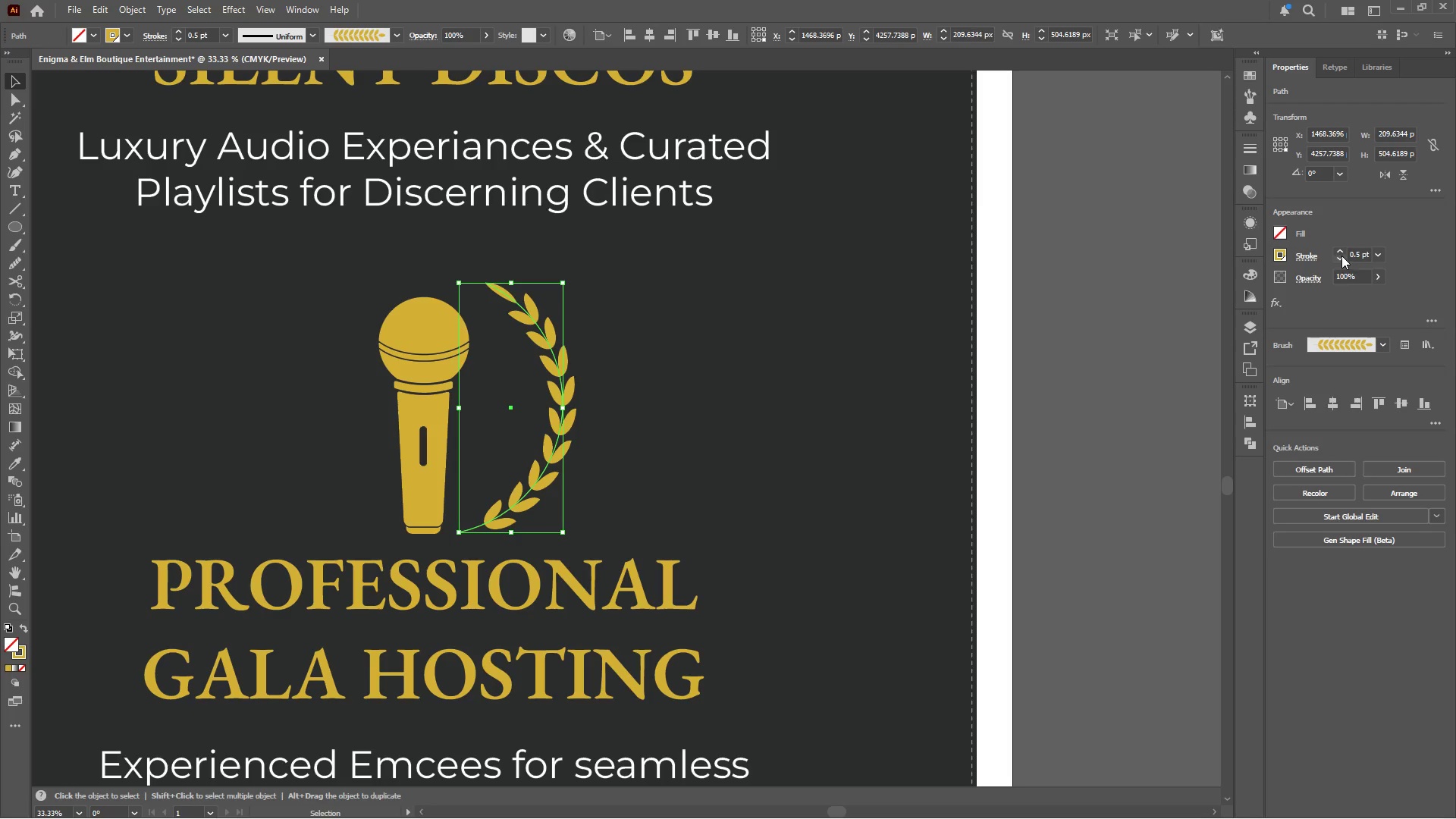 
left_click([1341, 253])
 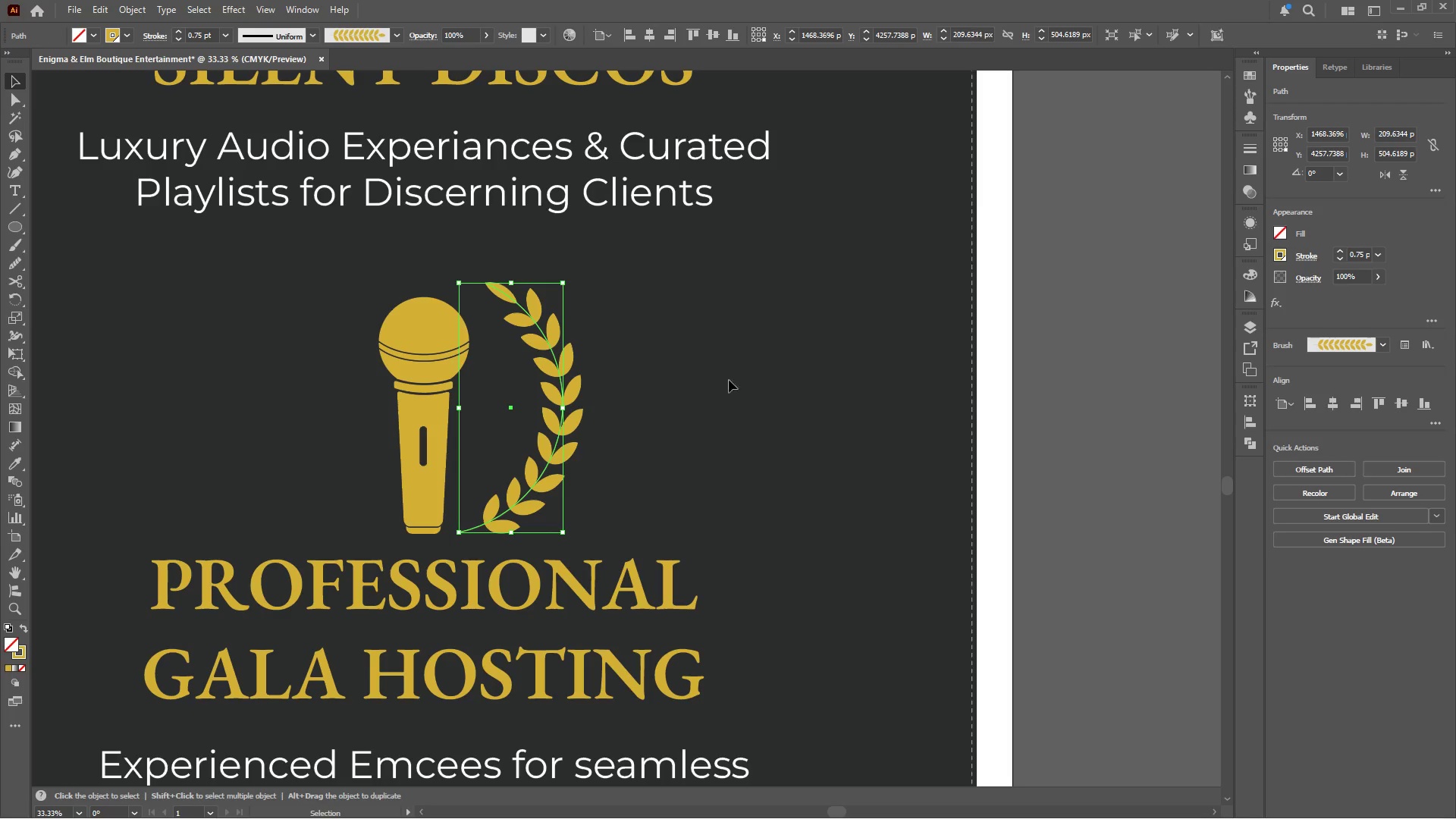 
hold_key(key=AltLeft, duration=16.44)
left_click_drag(start_coordinate=[548, 457], to_coordinate=[301, 444])
 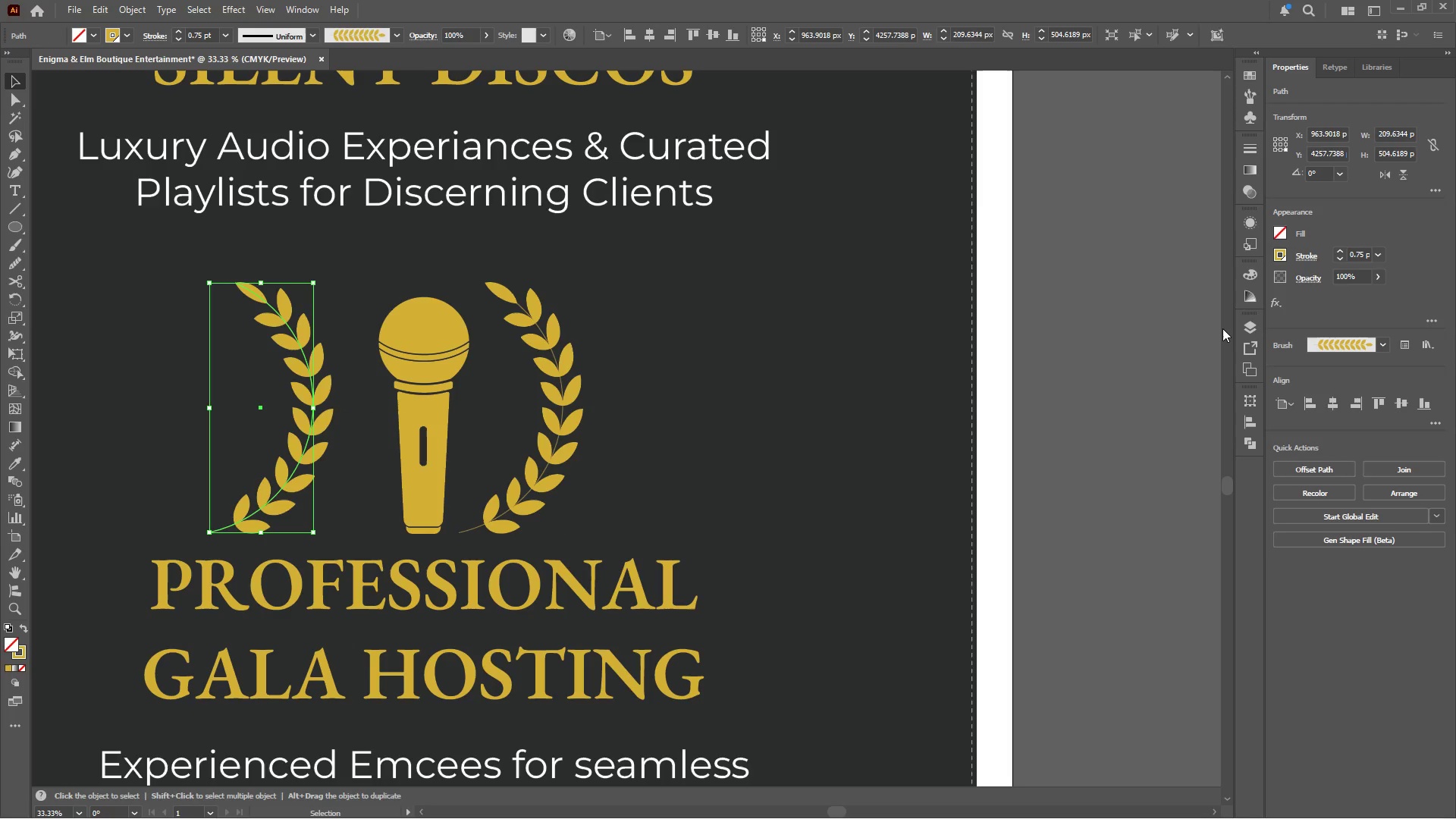 
hold_key(key=ShiftLeft, duration=0.8)
 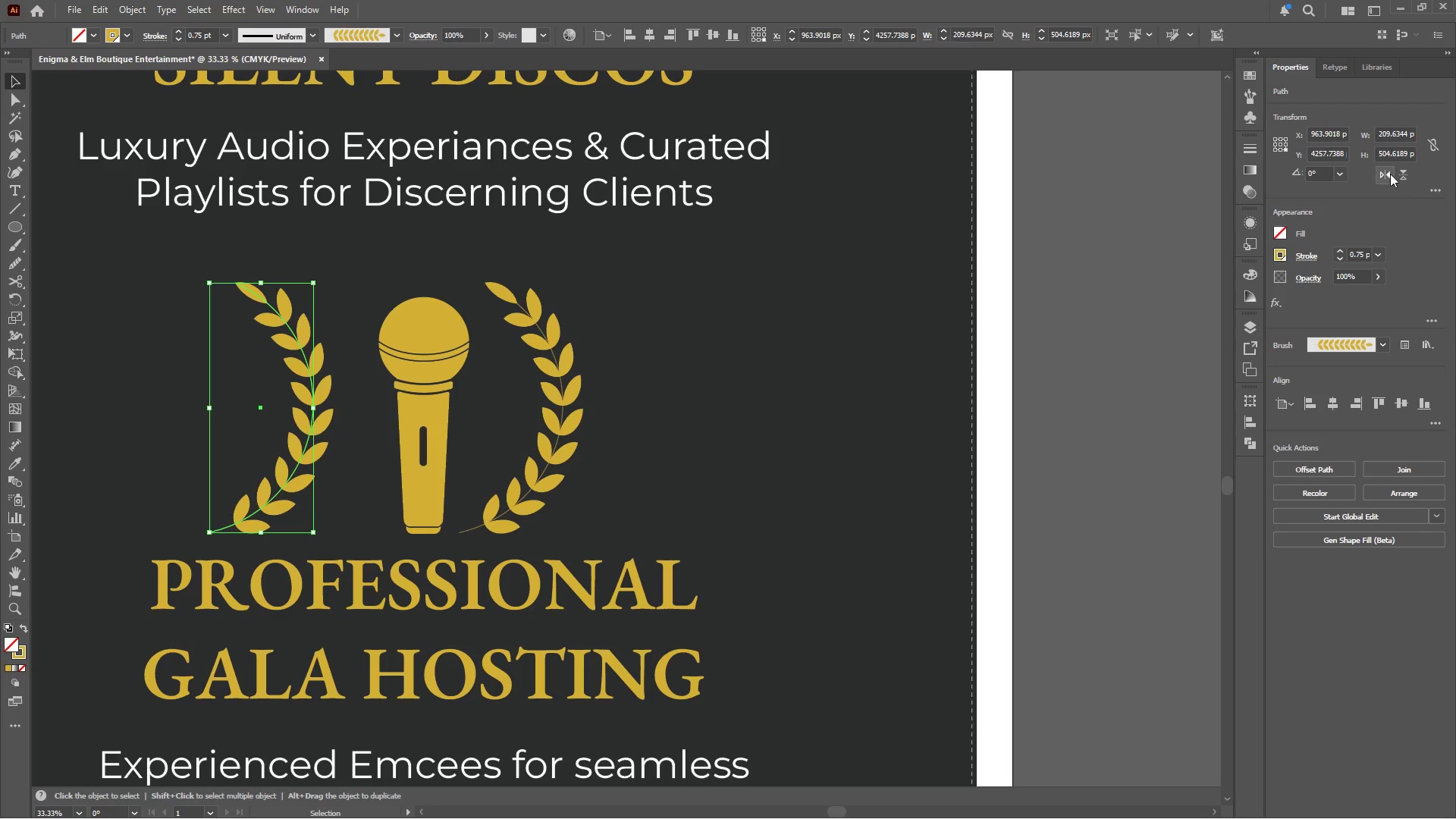 
left_click([1384, 168])
 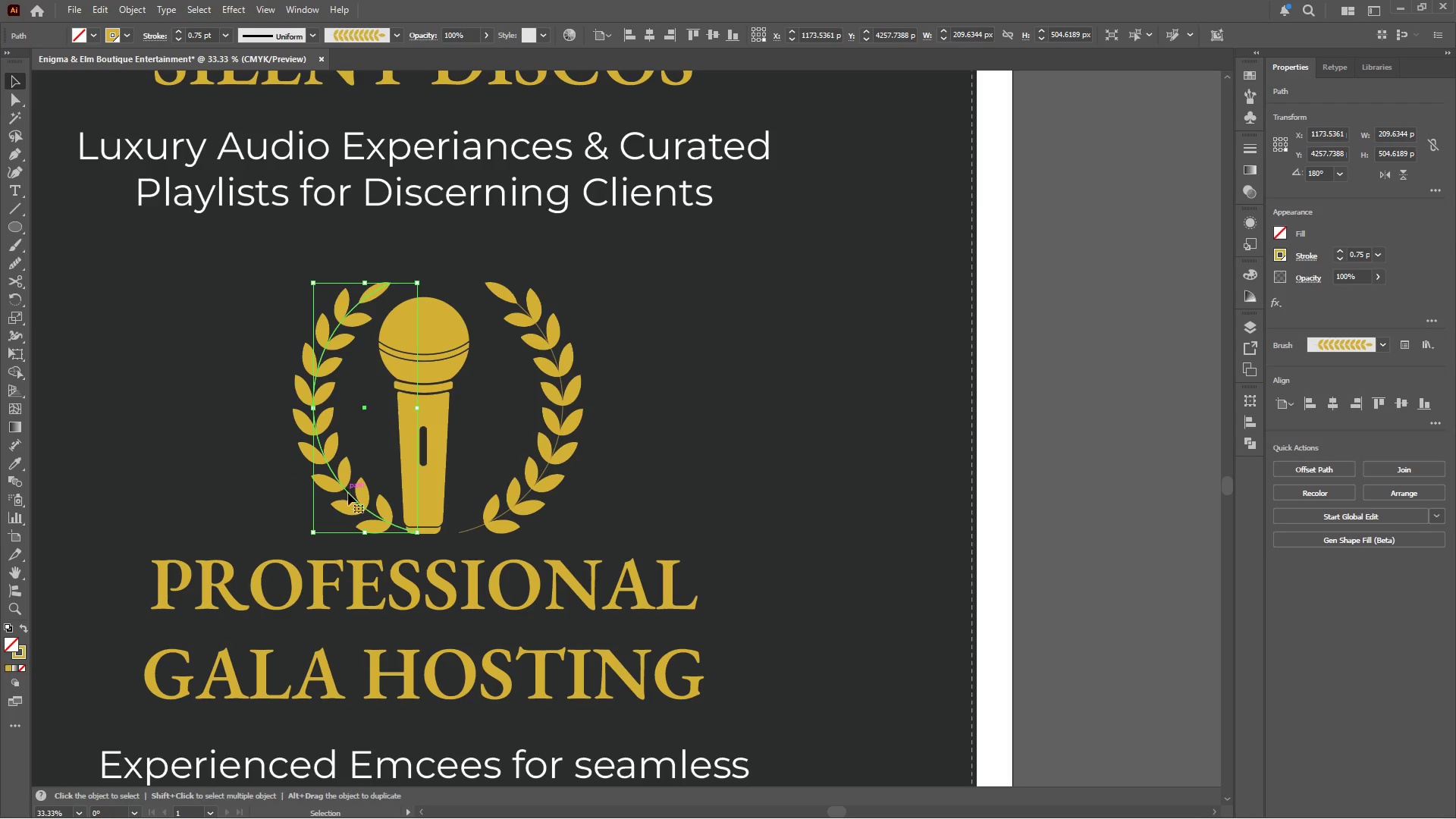 
left_click_drag(start_coordinate=[366, 498], to_coordinate=[338, 497])
 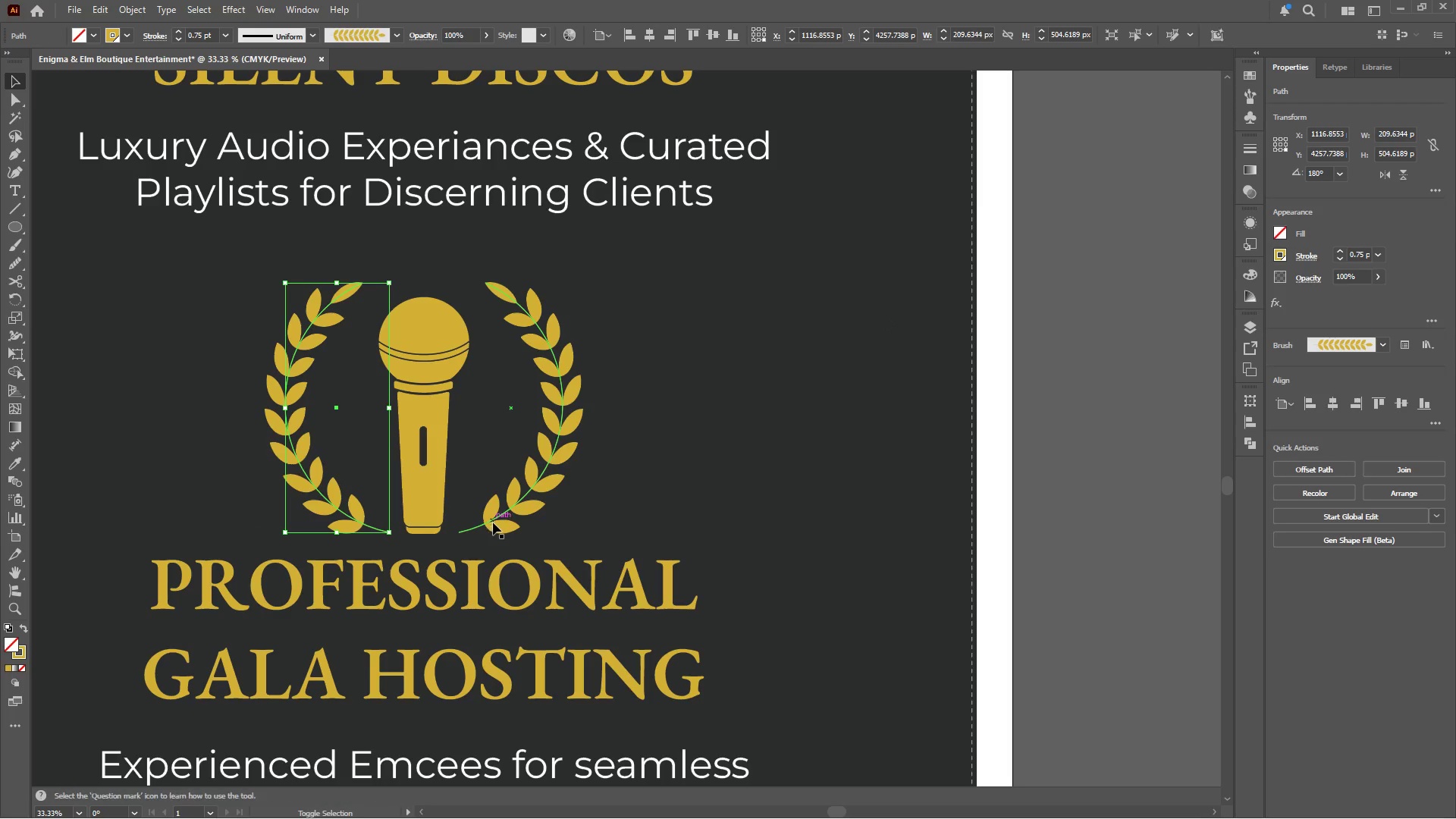 
hold_key(key=ShiftLeft, duration=1.83)
 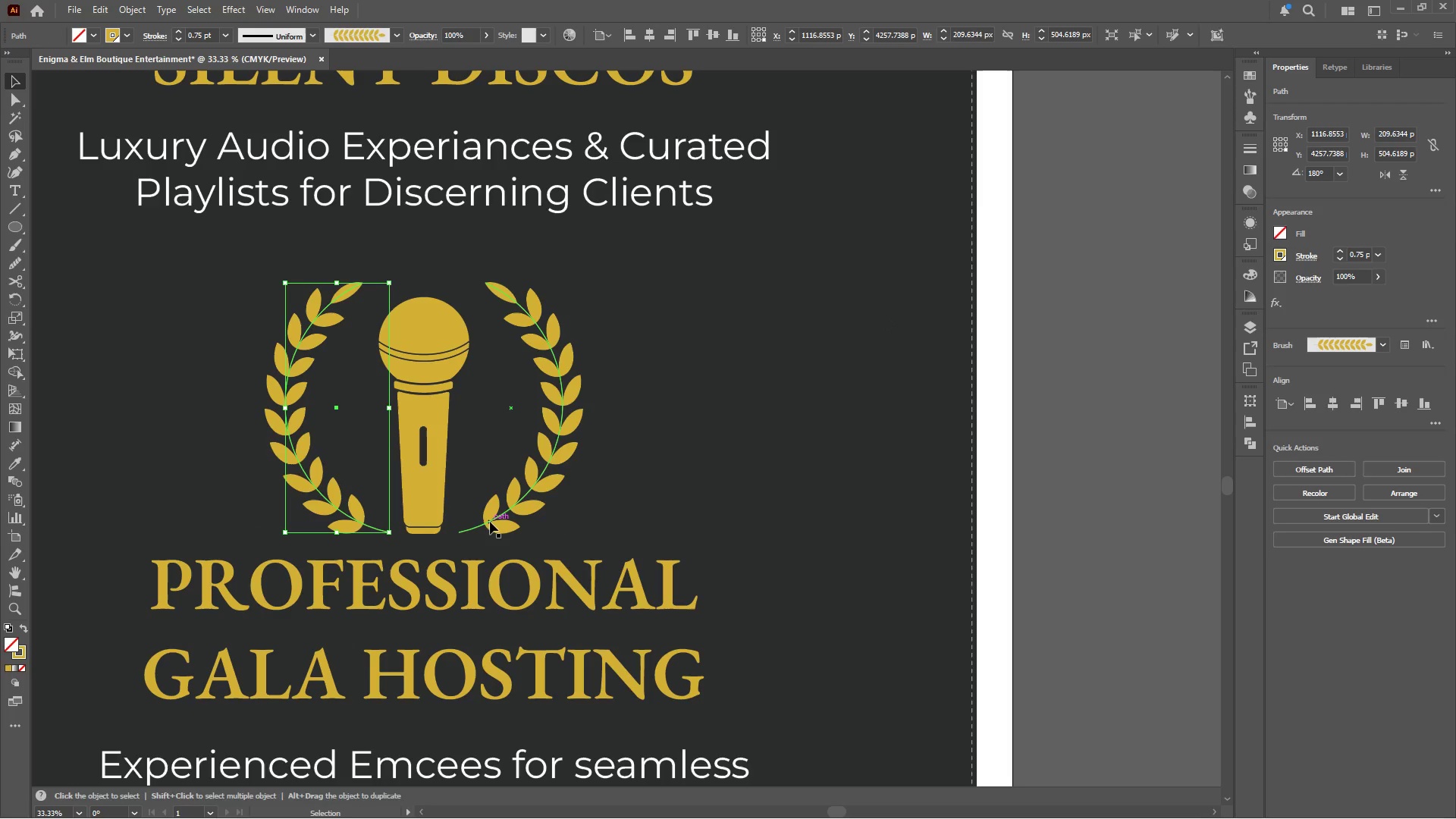 
hold_key(key=ShiftLeft, duration=0.53)
left_click([493, 522])
 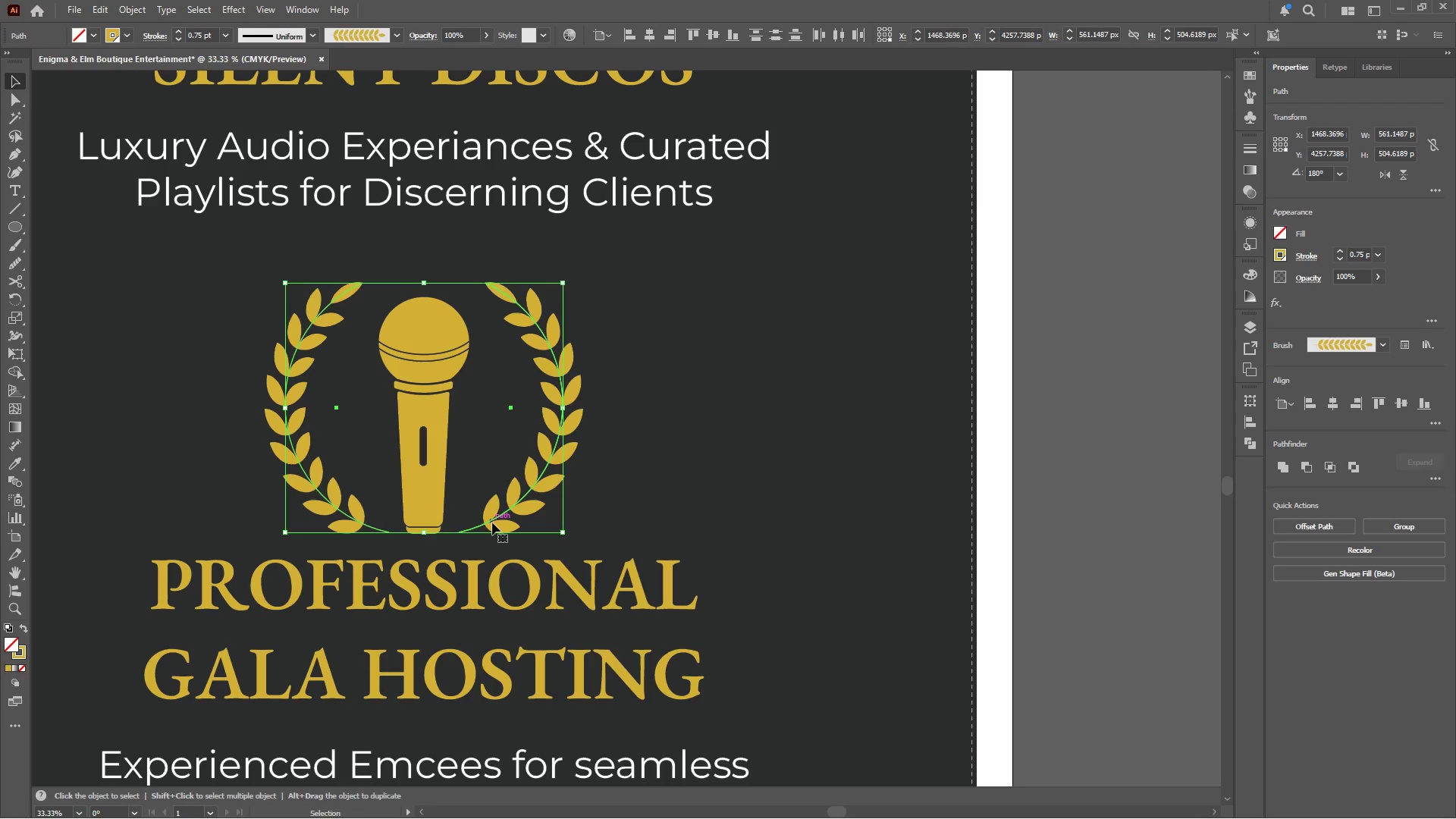 
key(Control+G)
 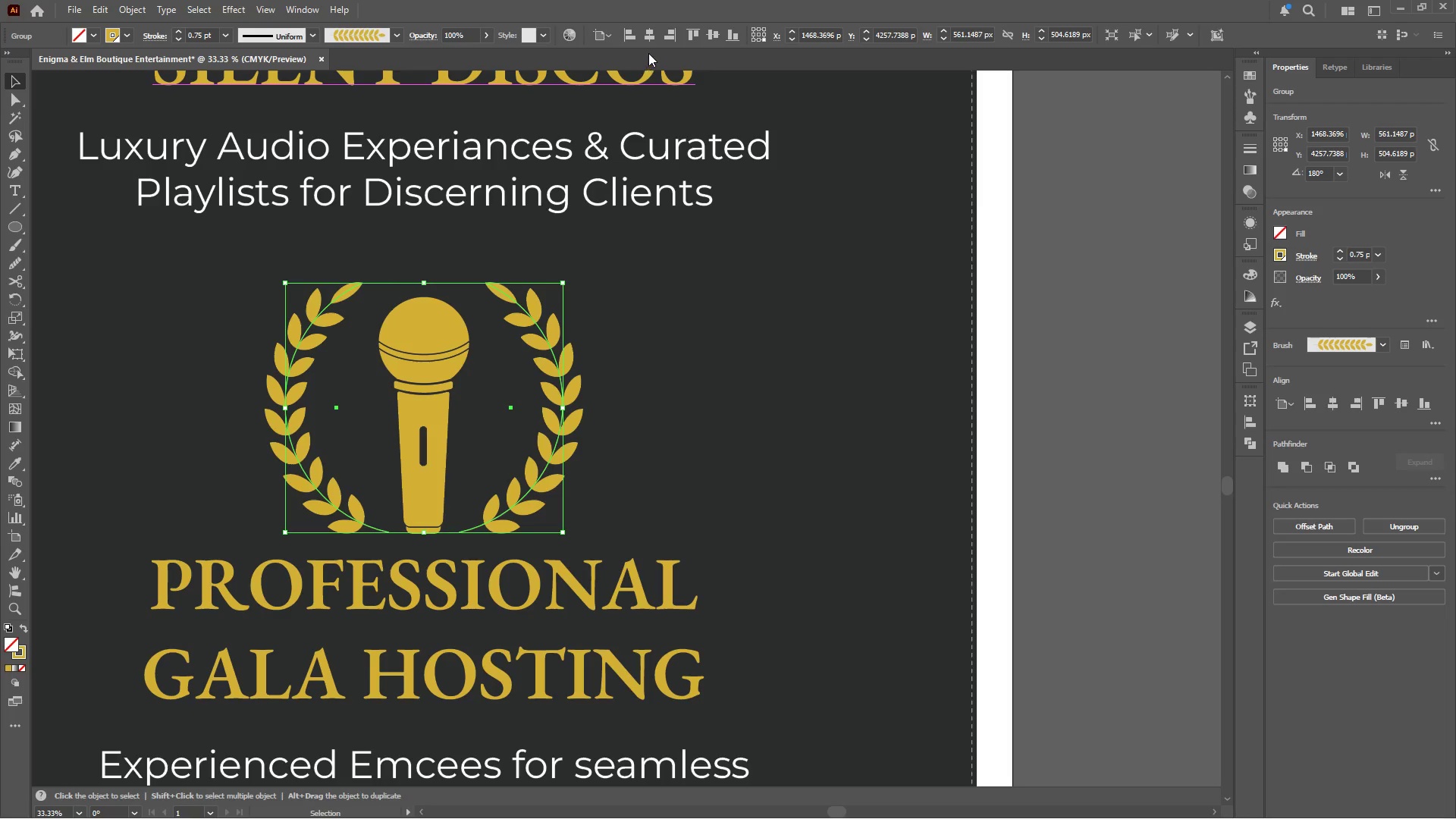 
left_click([648, 35])
 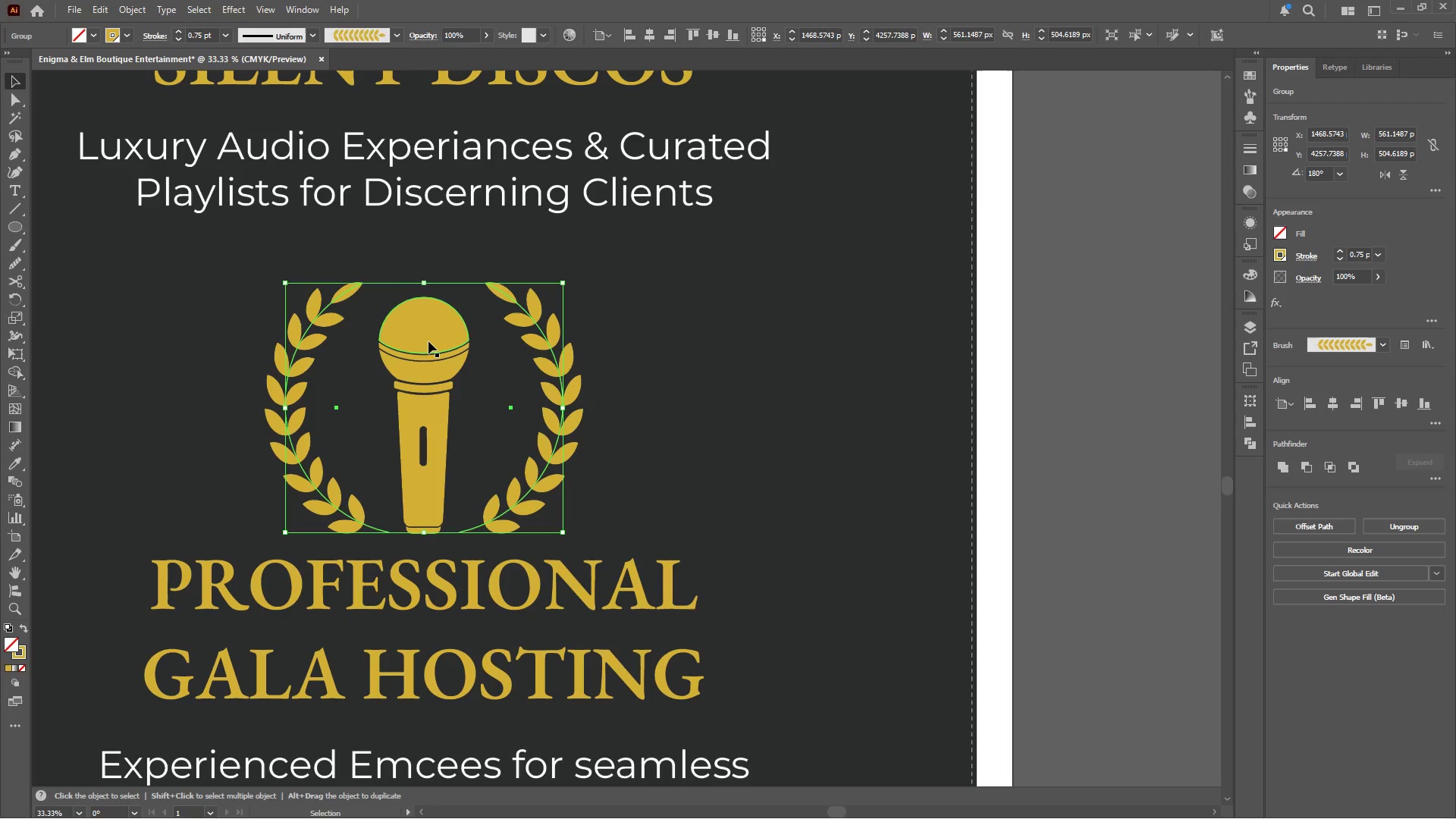 
left_click([428, 341])
 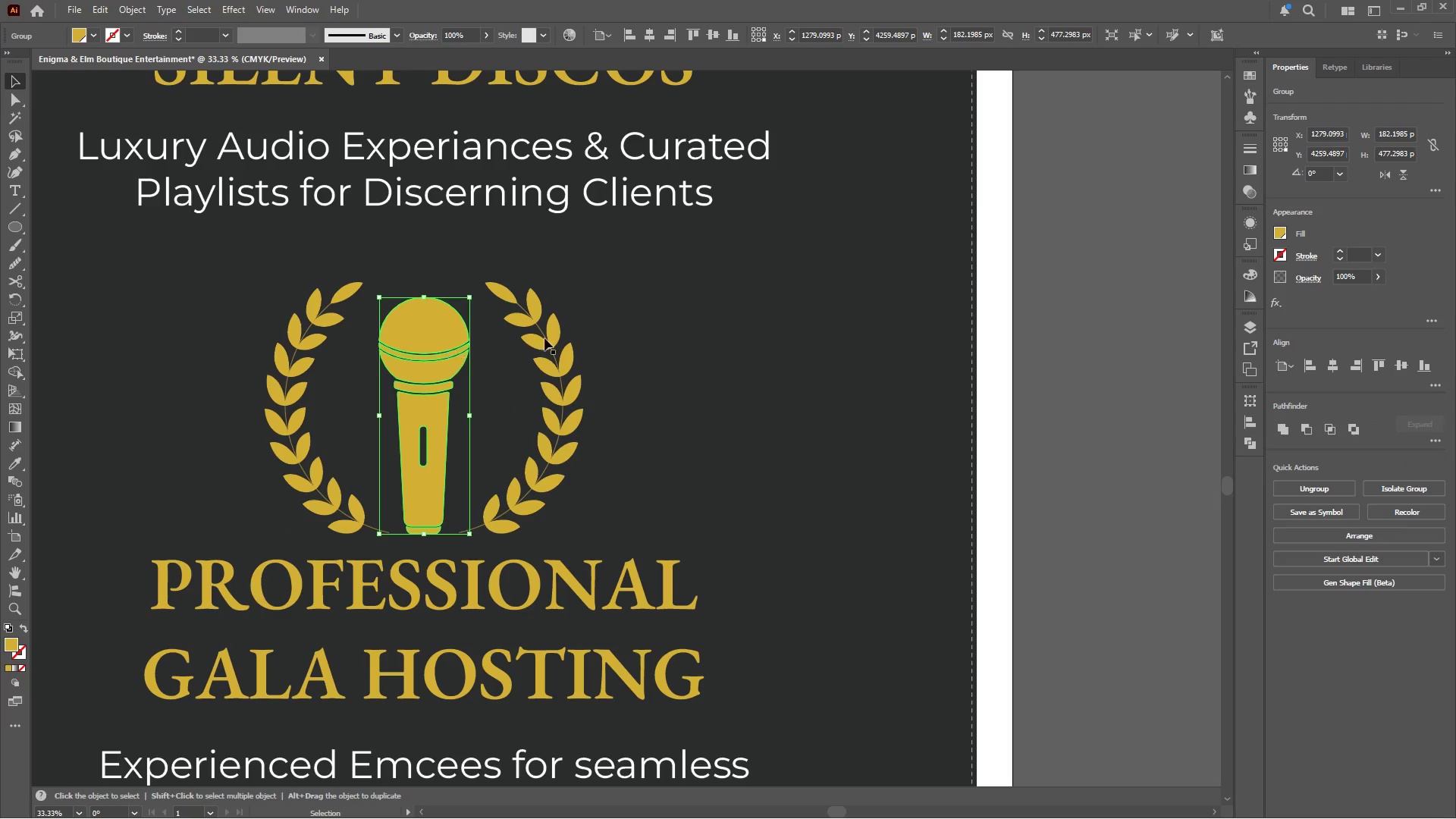 
hold_key(key=ShiftLeft, duration=1.05)
left_click([548, 349])
 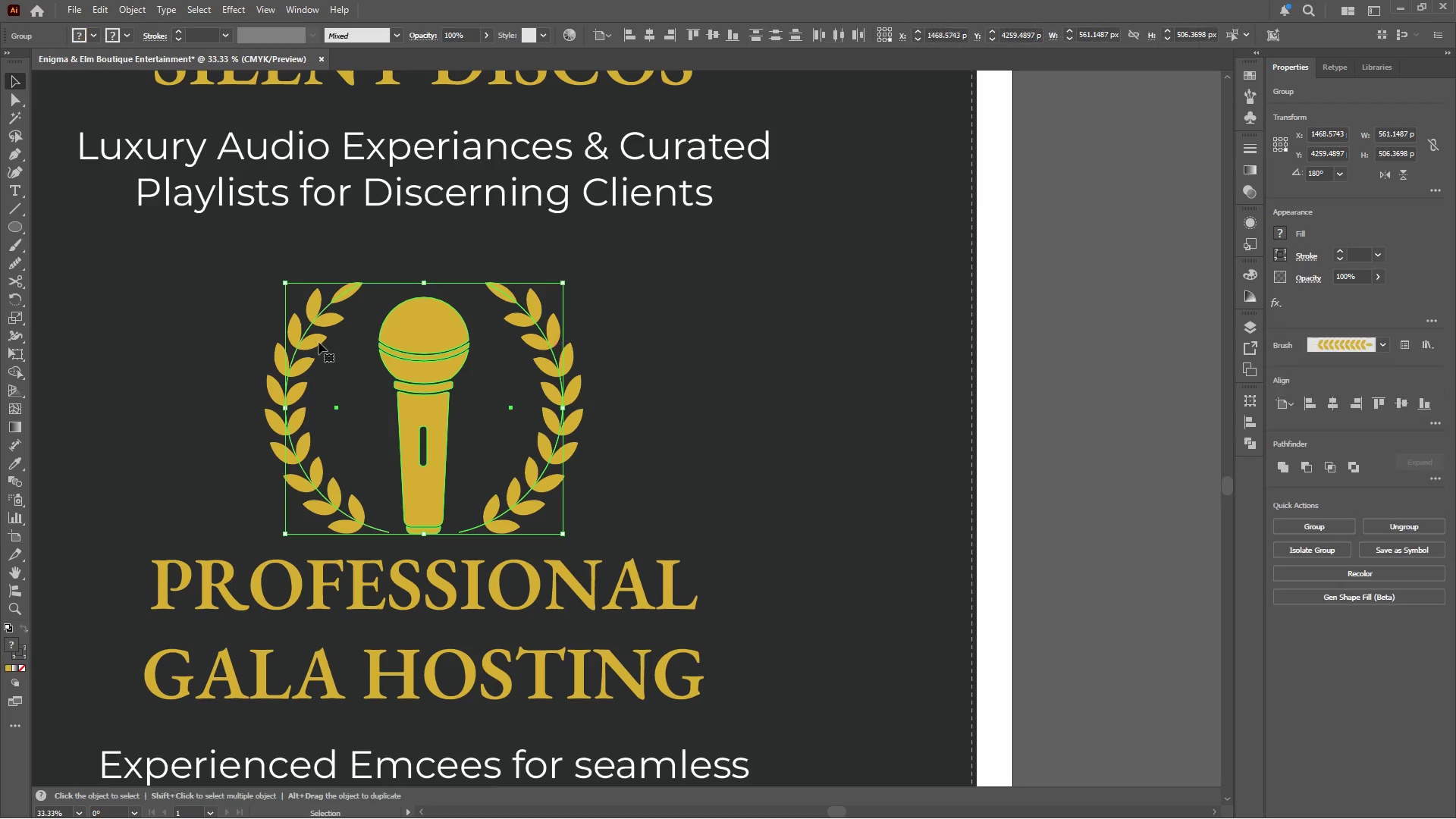 
key(Control+G)
 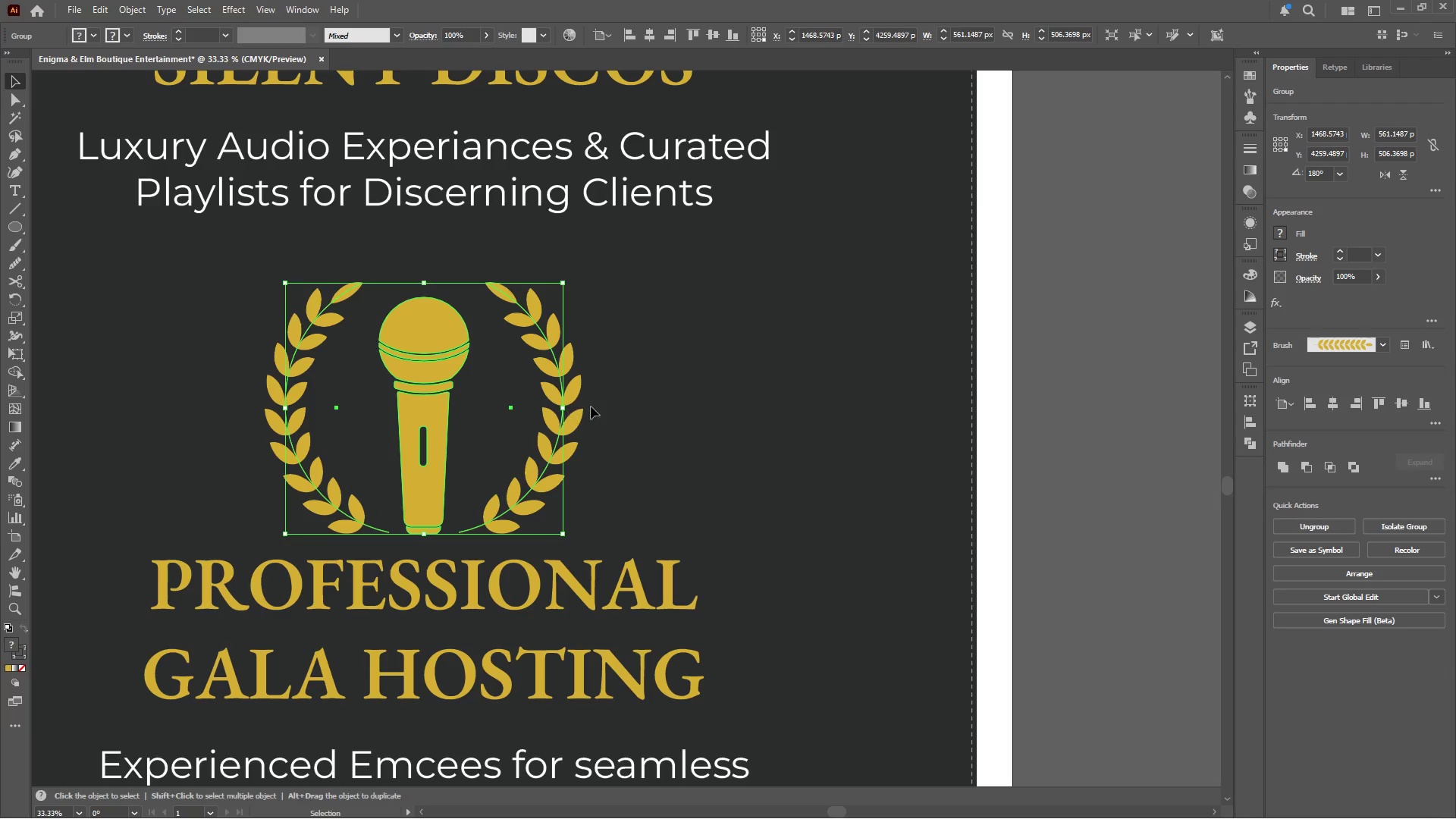 
hold_key(key=AltLeft, duration=0.45)
scroll: coordinate [645, 414], scroll_direction: down, amount: 2.0
 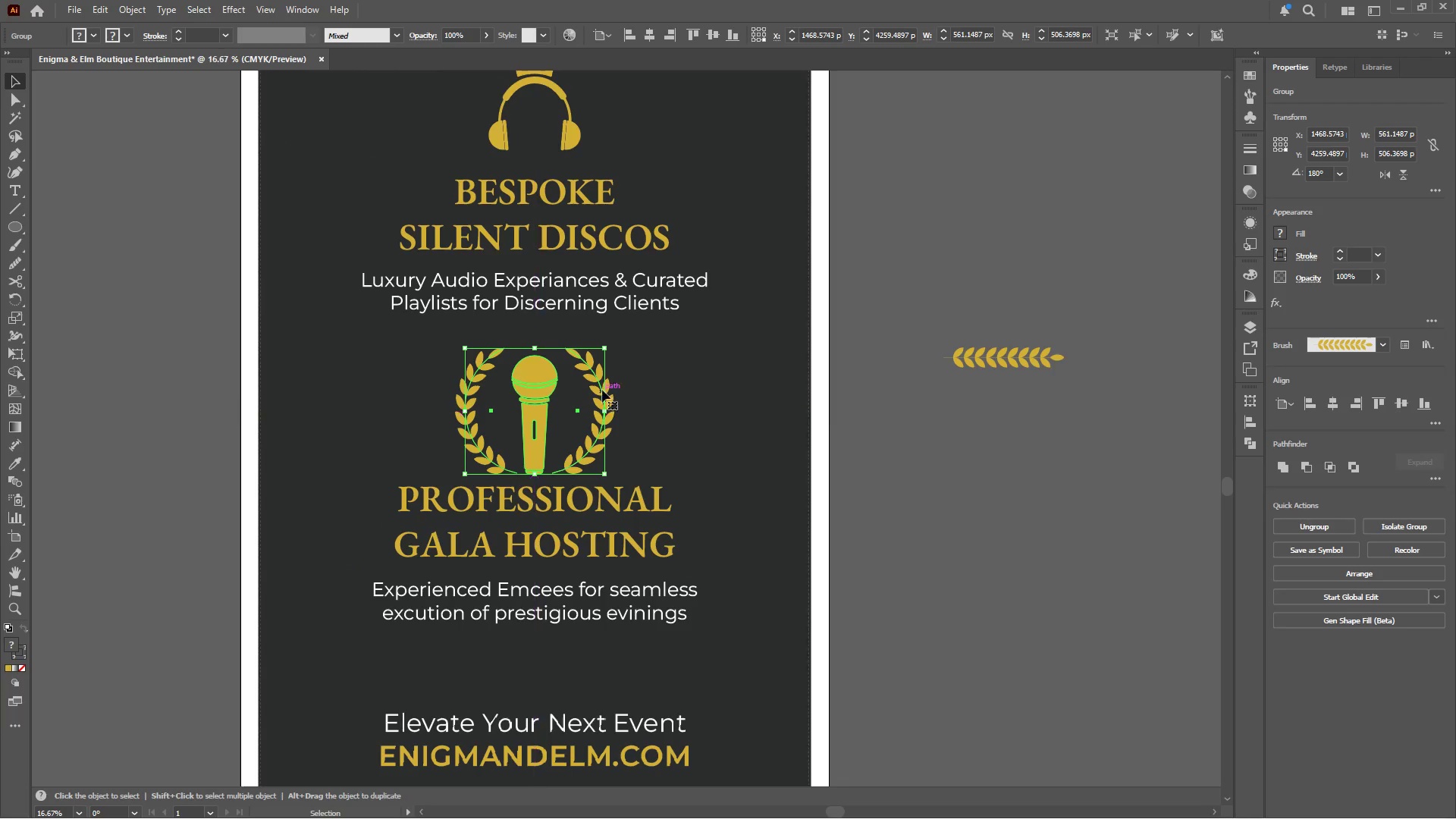 
key(Alt+AltLeft)
 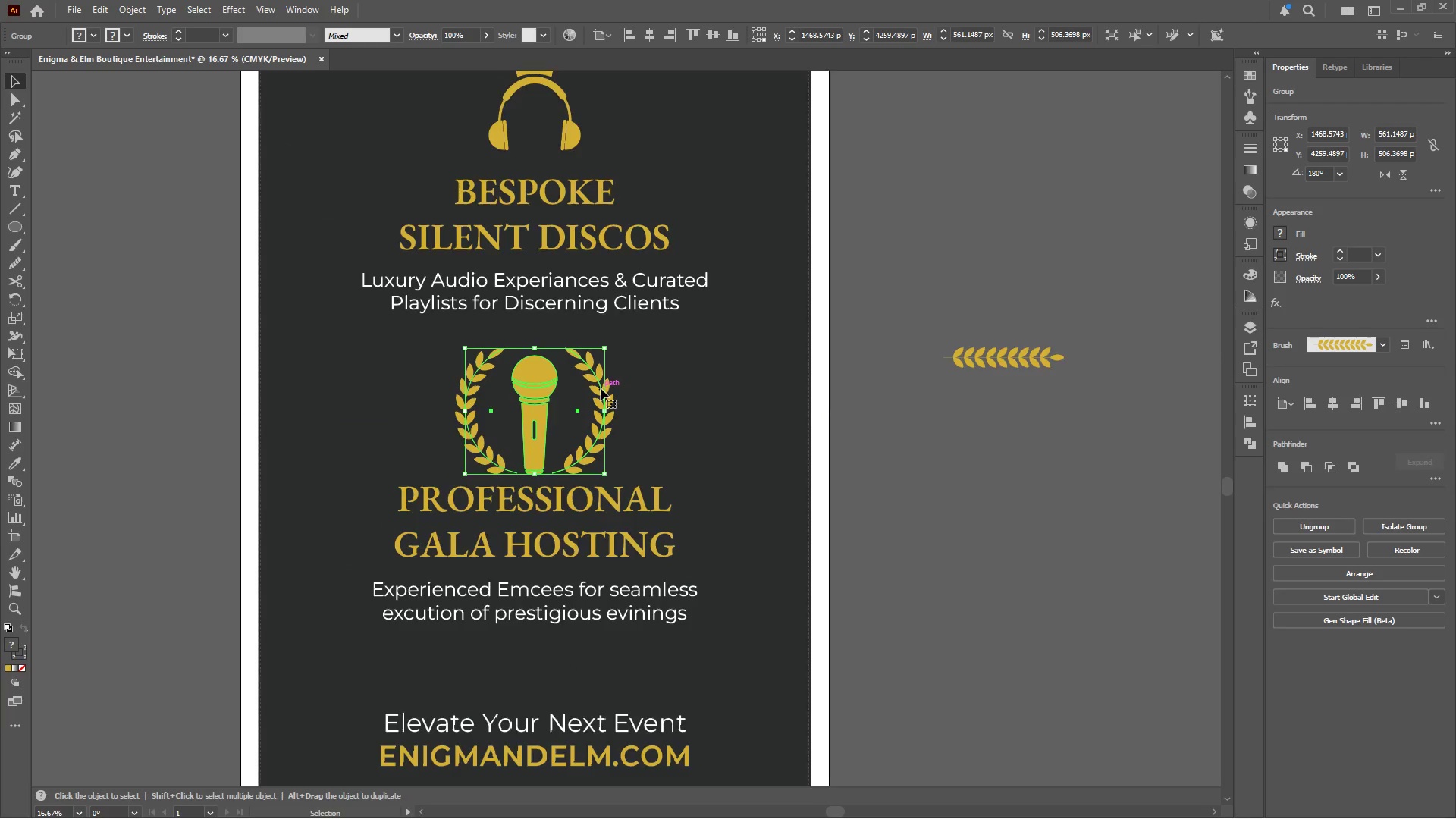 
scroll: coordinate [601, 388], scroll_direction: up, amount: 1.0
 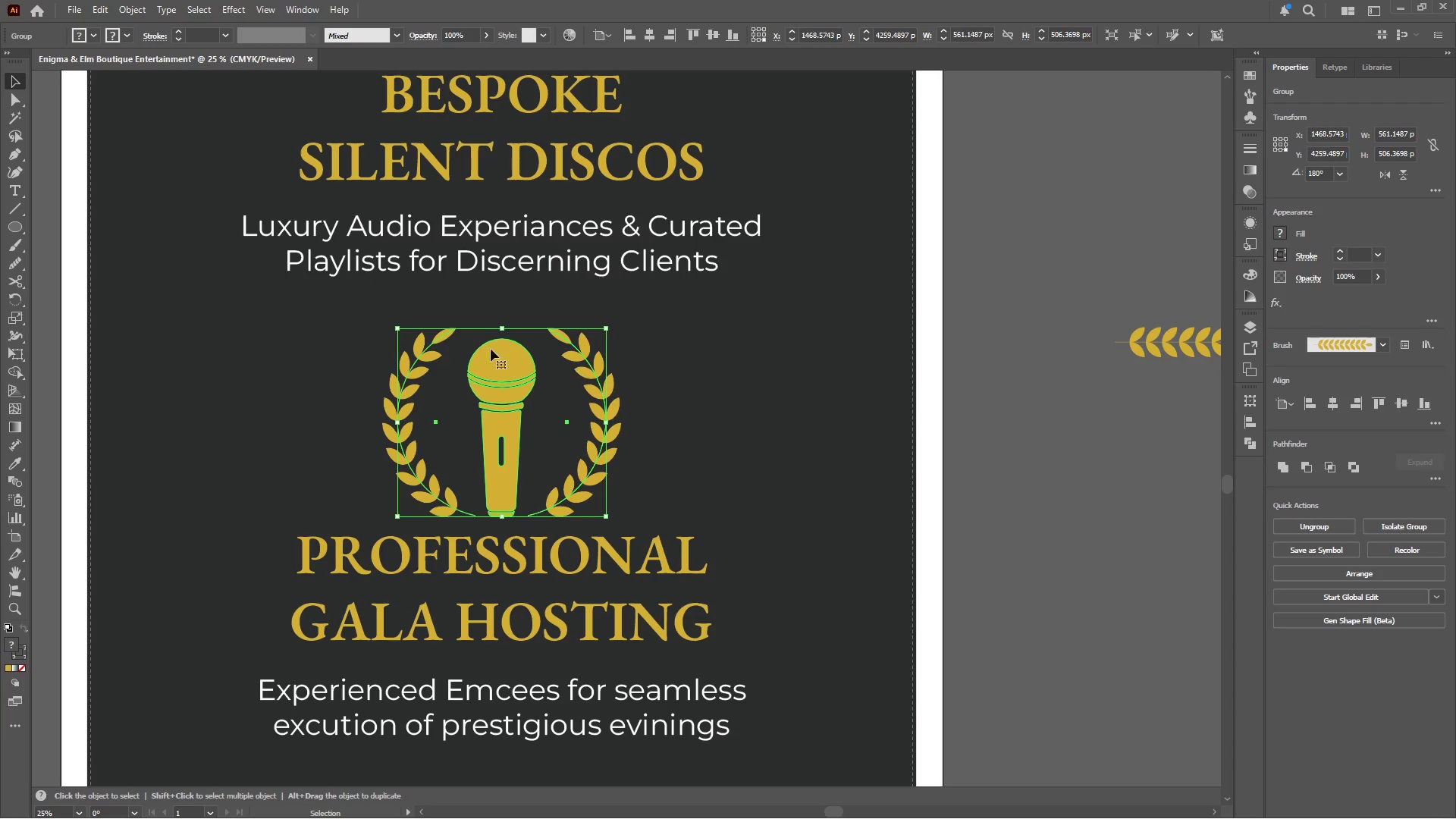 
hold_key(key=ShiftLeft, duration=1.81)
left_click_drag(start_coordinate=[499, 329], to_coordinate=[503, 359])
 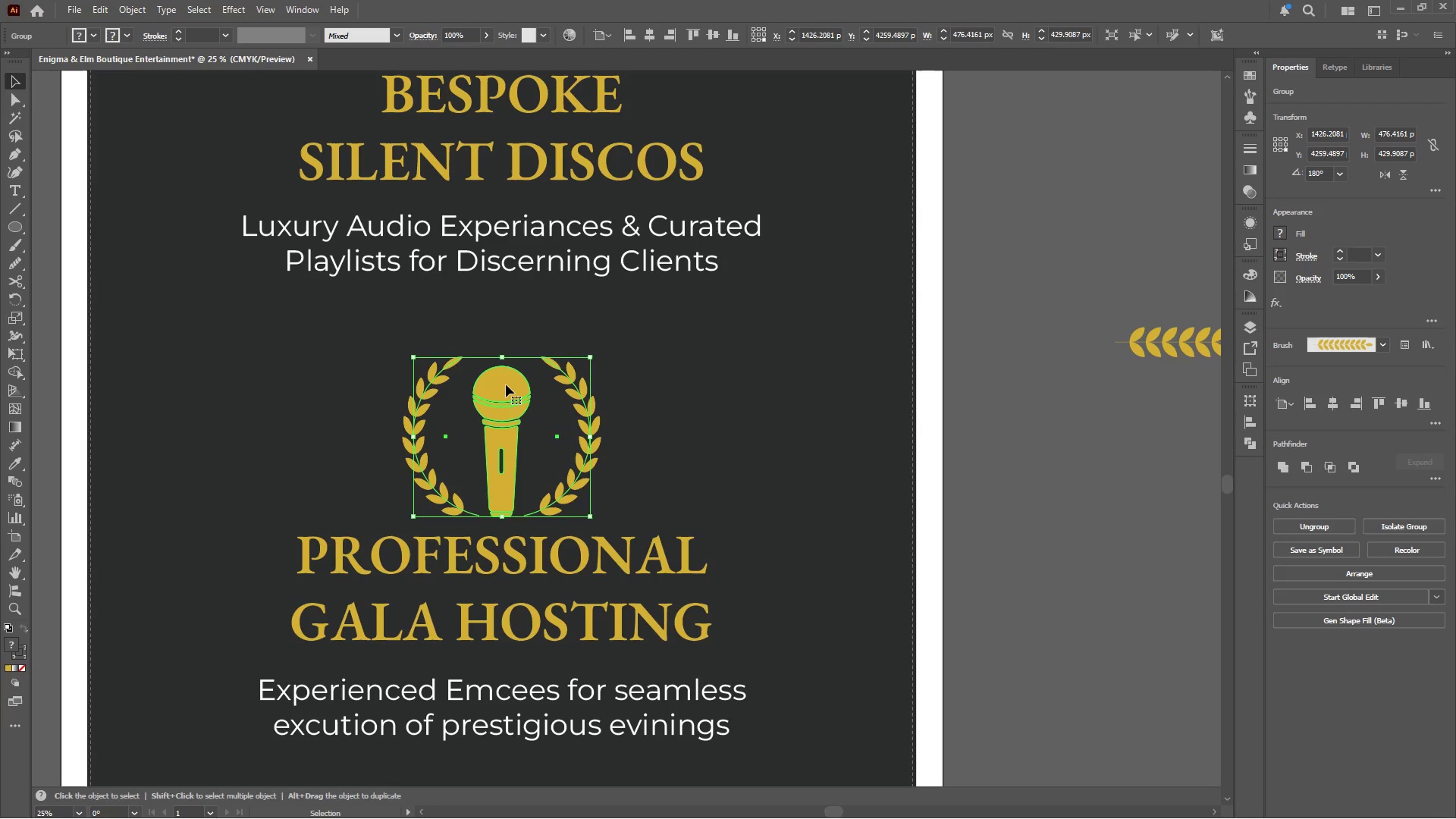 
left_click_drag(start_coordinate=[507, 388], to_coordinate=[507, 374])
 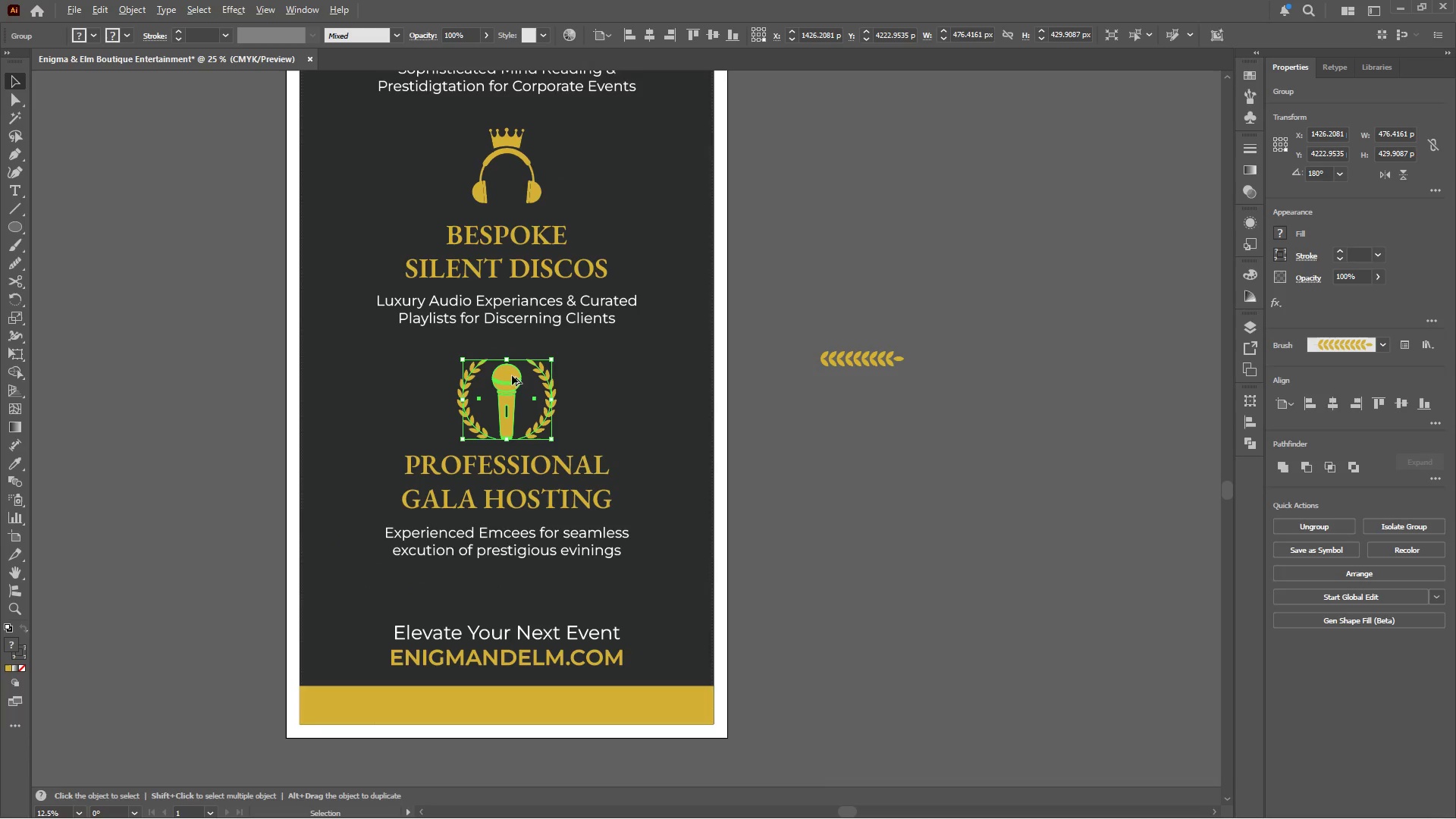 
hold_key(key=ShiftLeft, duration=0.64)
 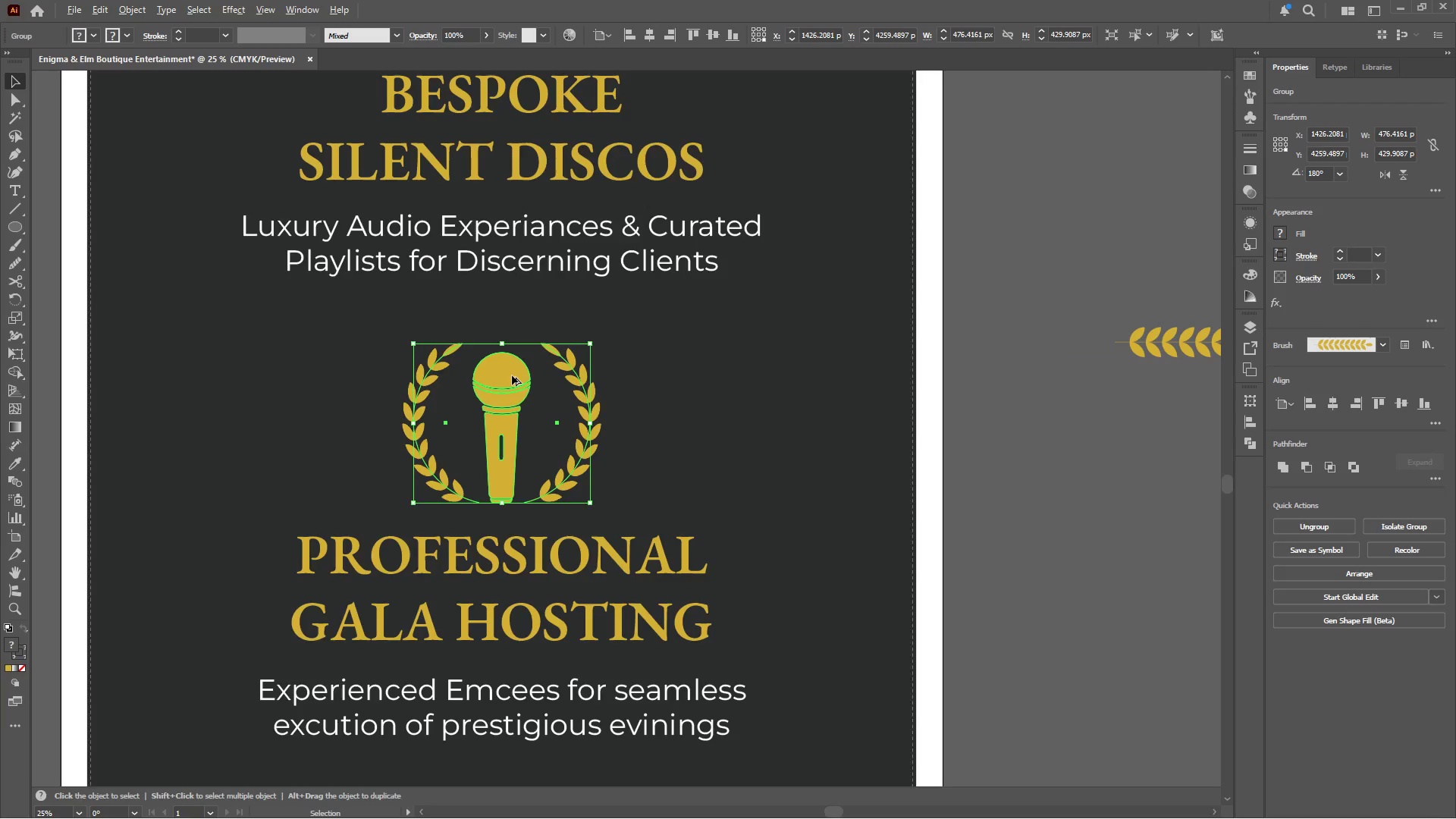 
hold_key(key=AltLeft, duration=0.44)
scroll: coordinate [512, 375], scroll_direction: down, amount: 2.0
 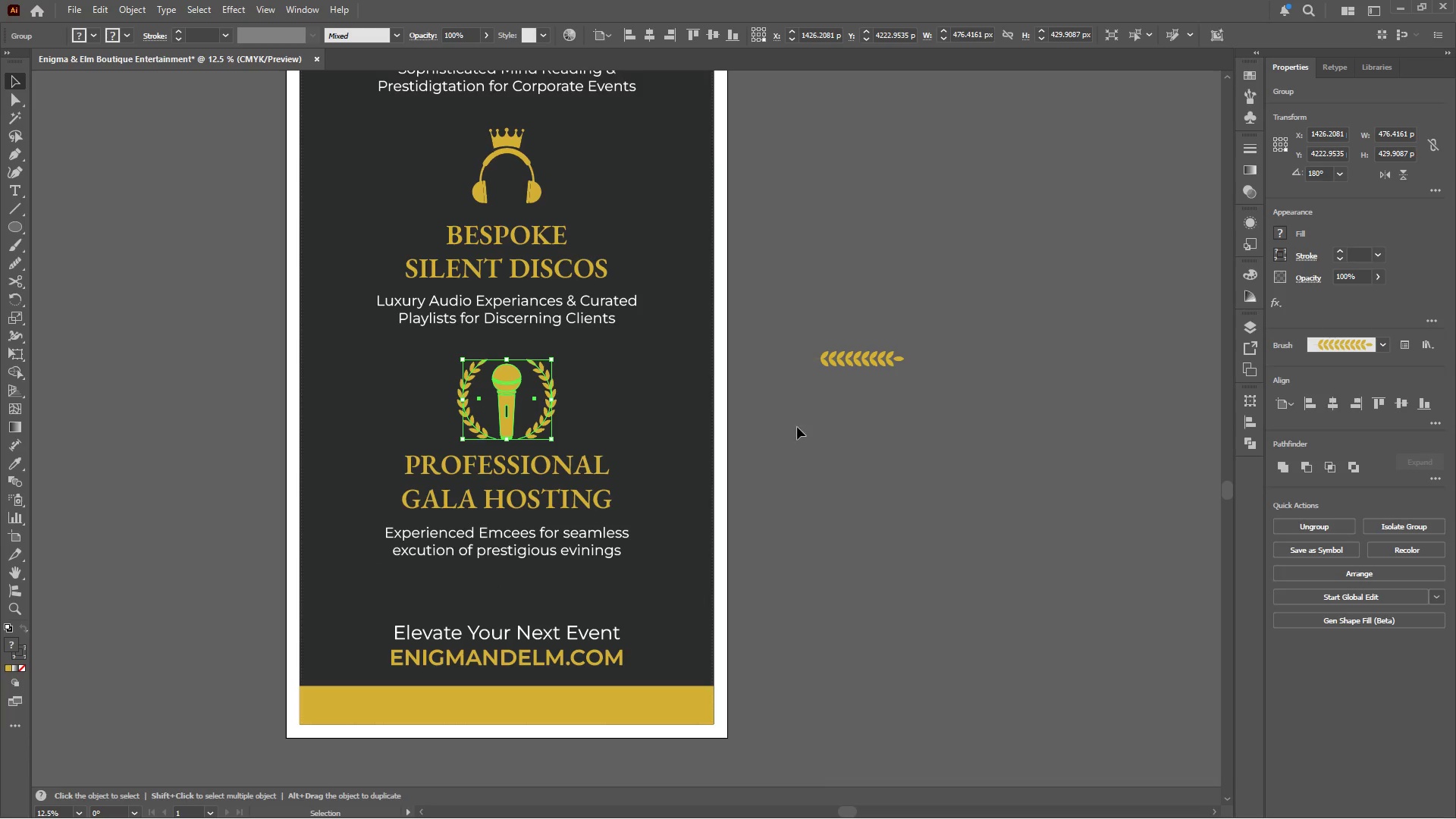 
left_click([800, 428])
 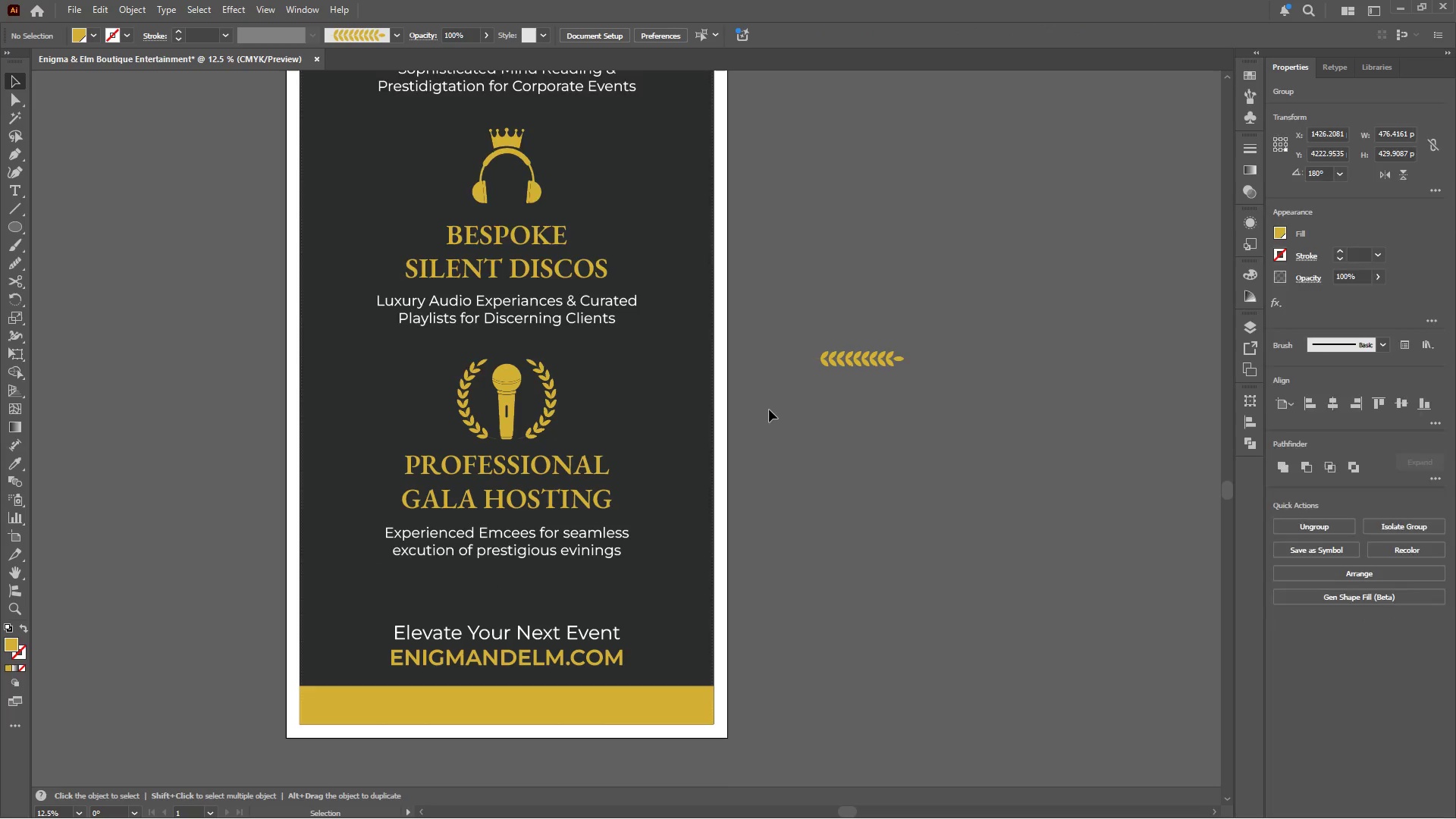 
hold_key(key=AltLeft, duration=0.55)
scroll: coordinate [680, 428], scroll_direction: up, amount: 3.0
 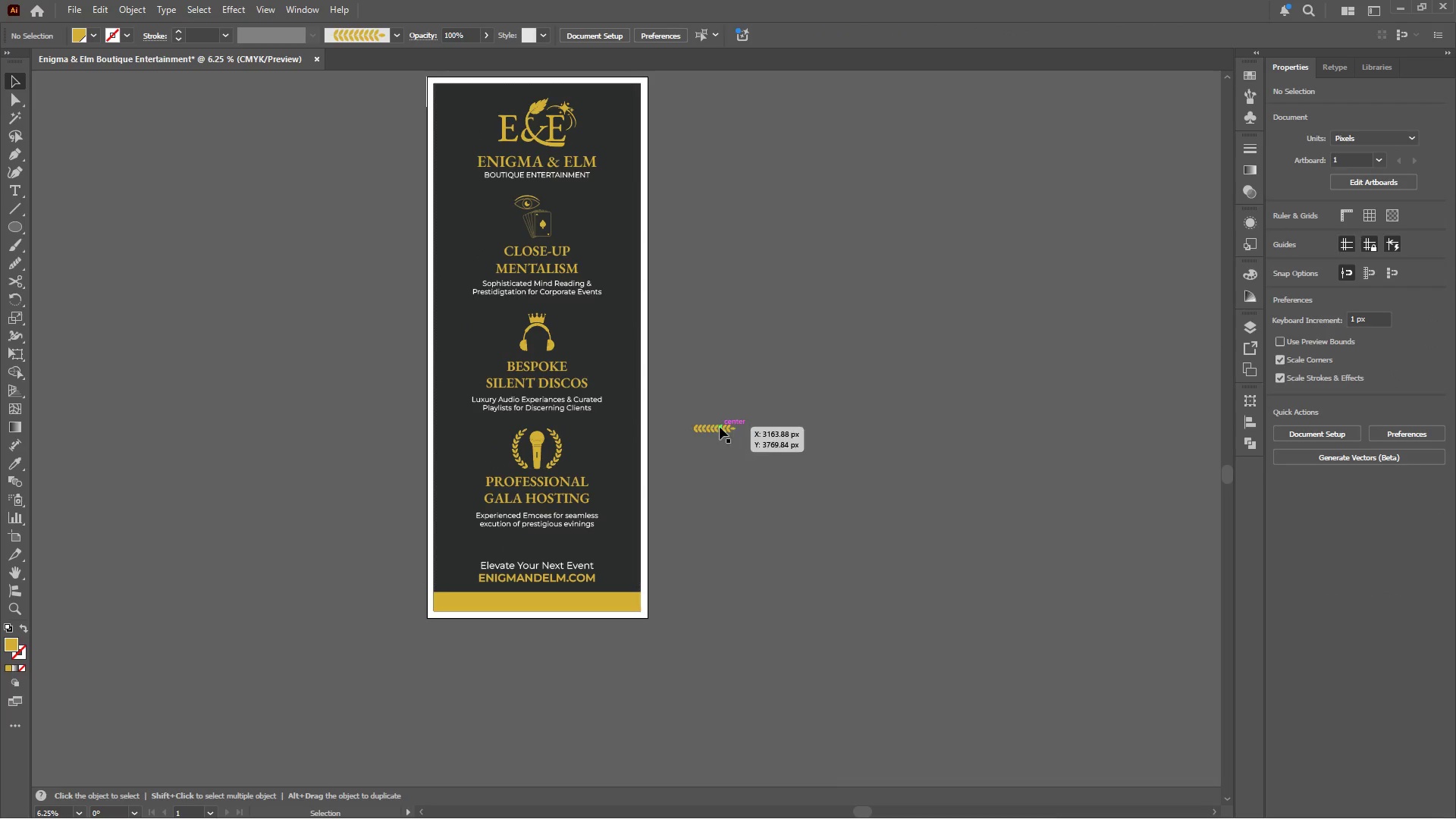 
left_click([720, 427])
 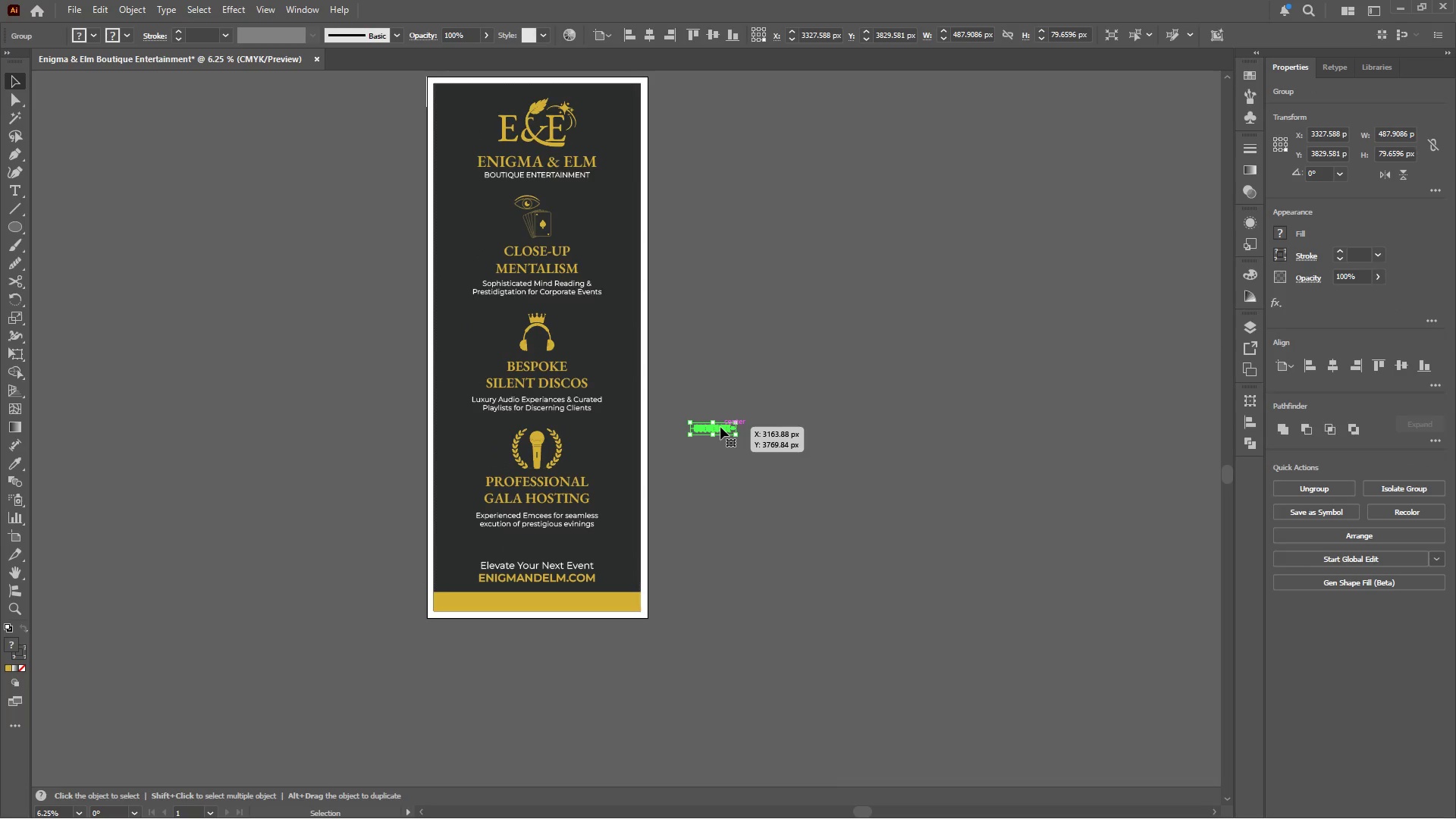 
key(Delete)
 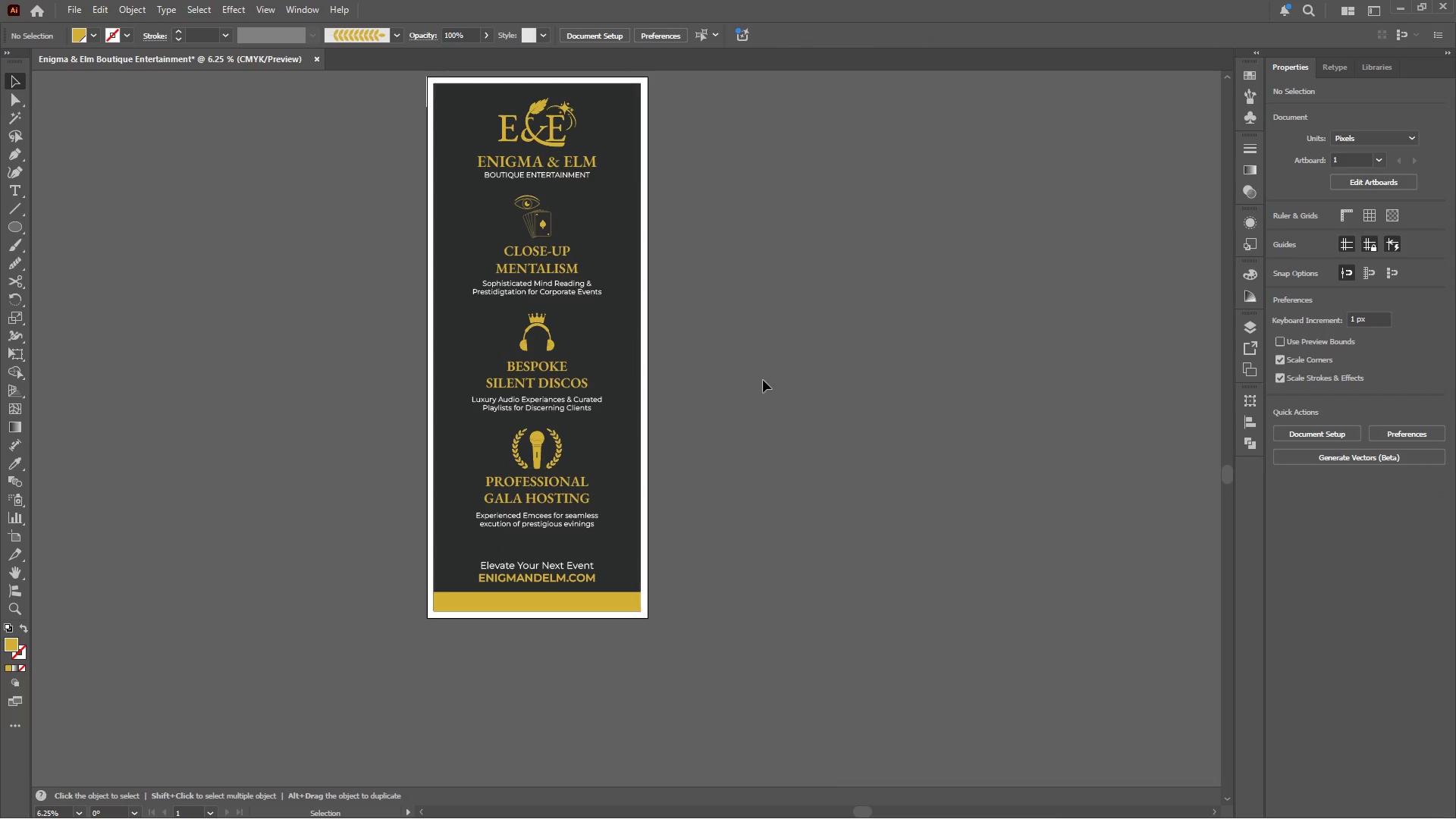 
scroll: coordinate [762, 380], scroll_direction: up, amount: 3.0
 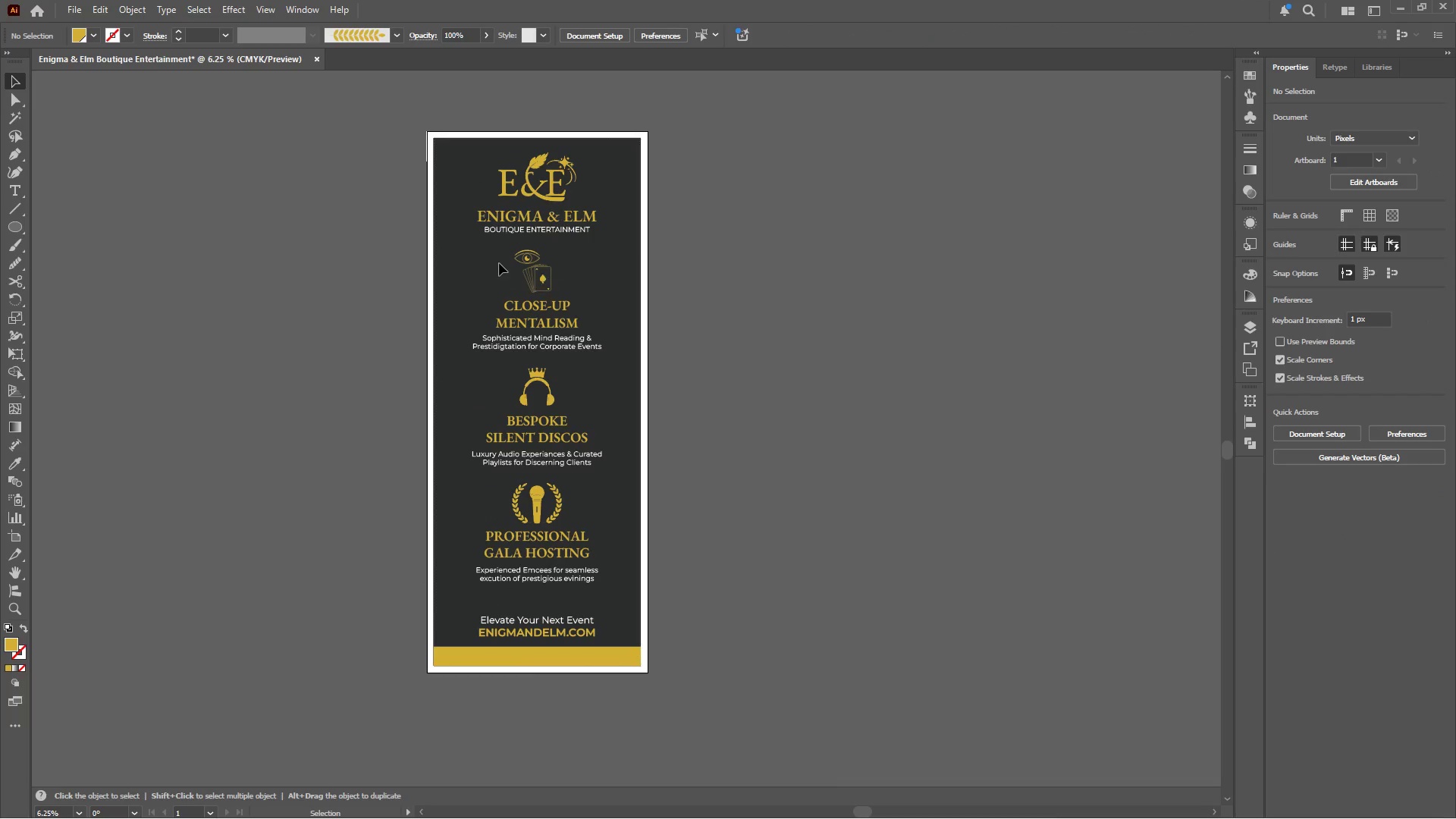 
hold_key(key=AltLeft, duration=0.52)
scroll: coordinate [534, 274], scroll_direction: up, amount: 5.0
 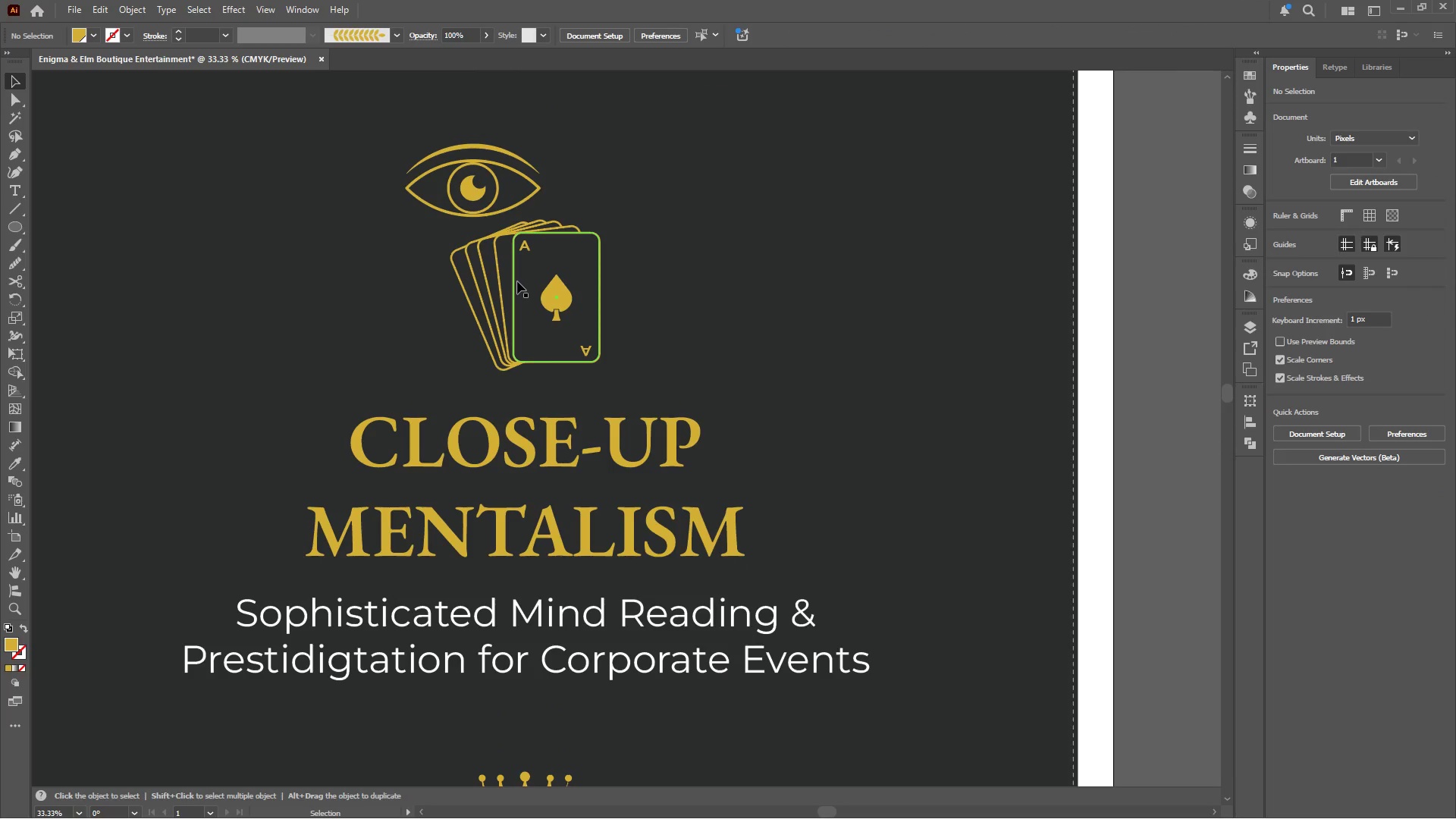 
left_click([517, 282])
 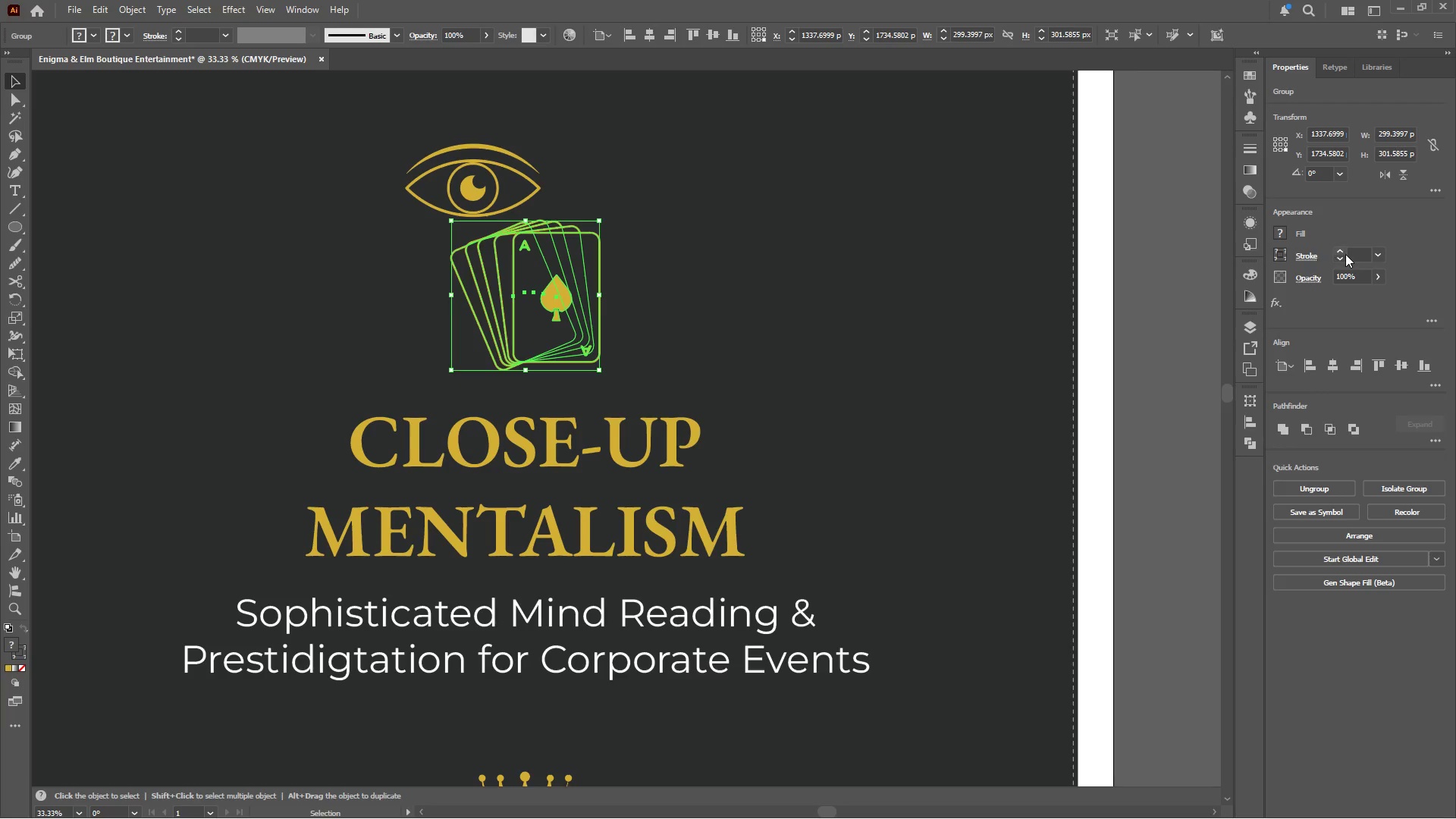 
left_click([1339, 251])
 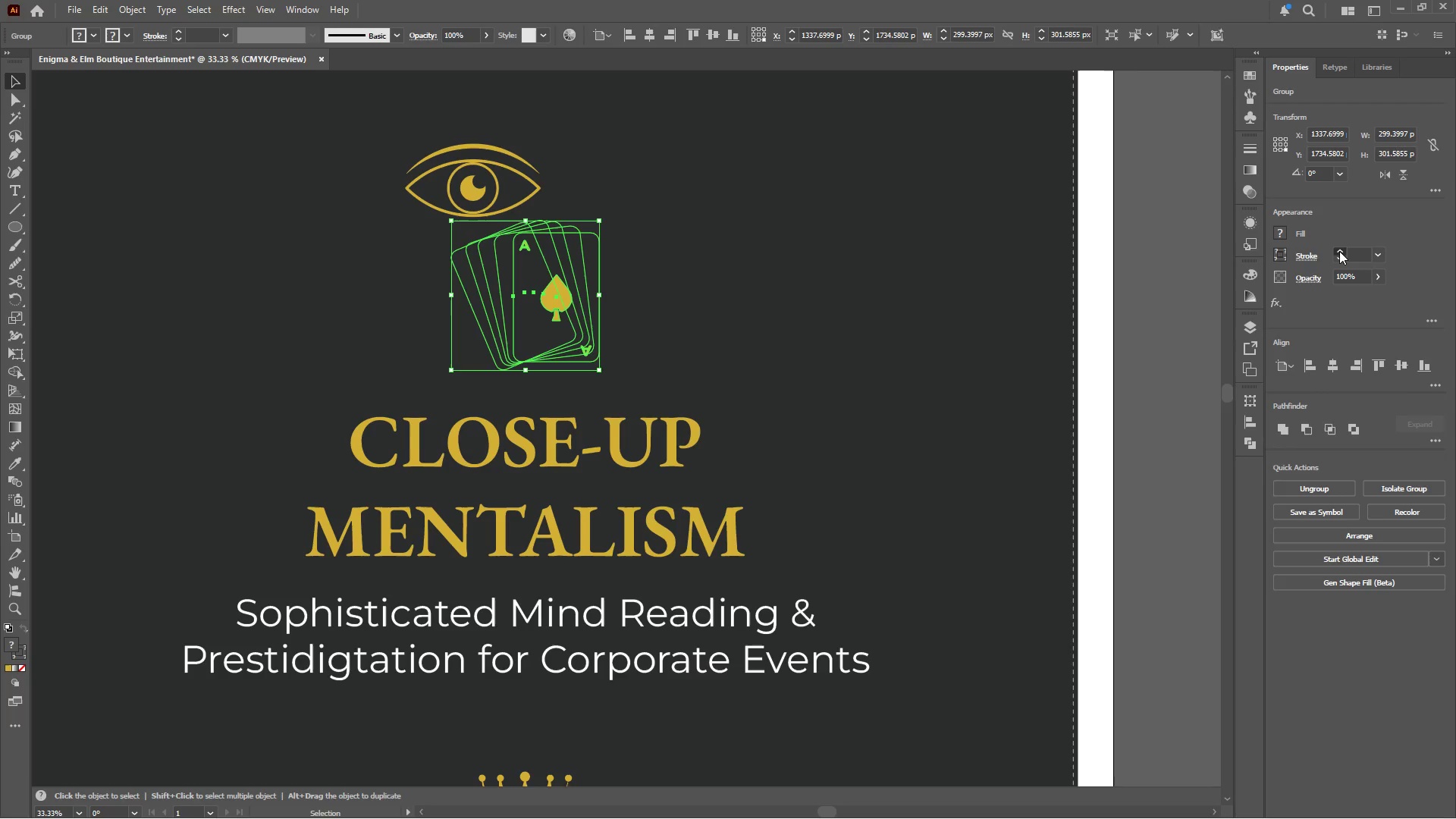 
double_click([1339, 251])
 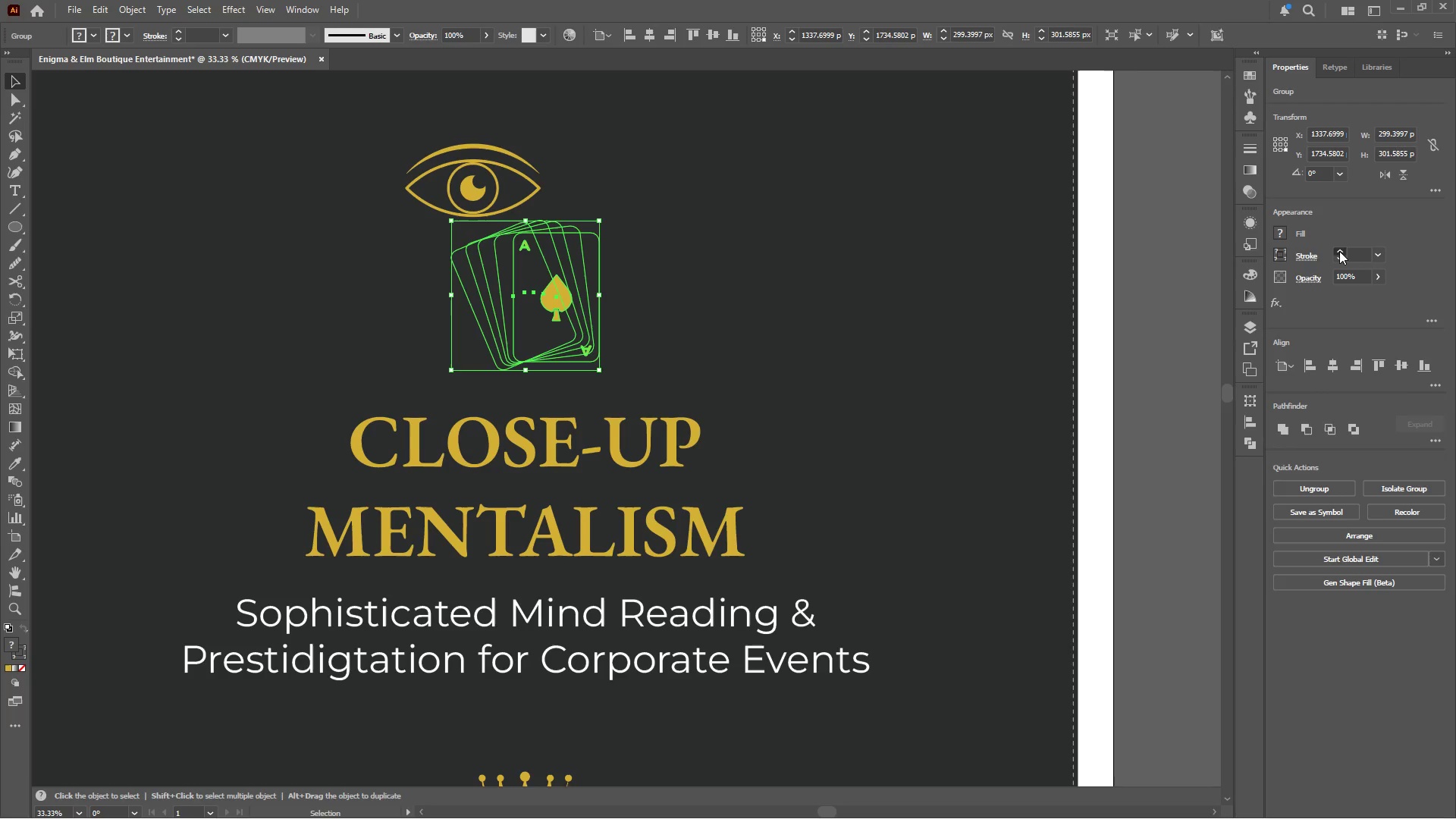 
triple_click([1339, 251])
 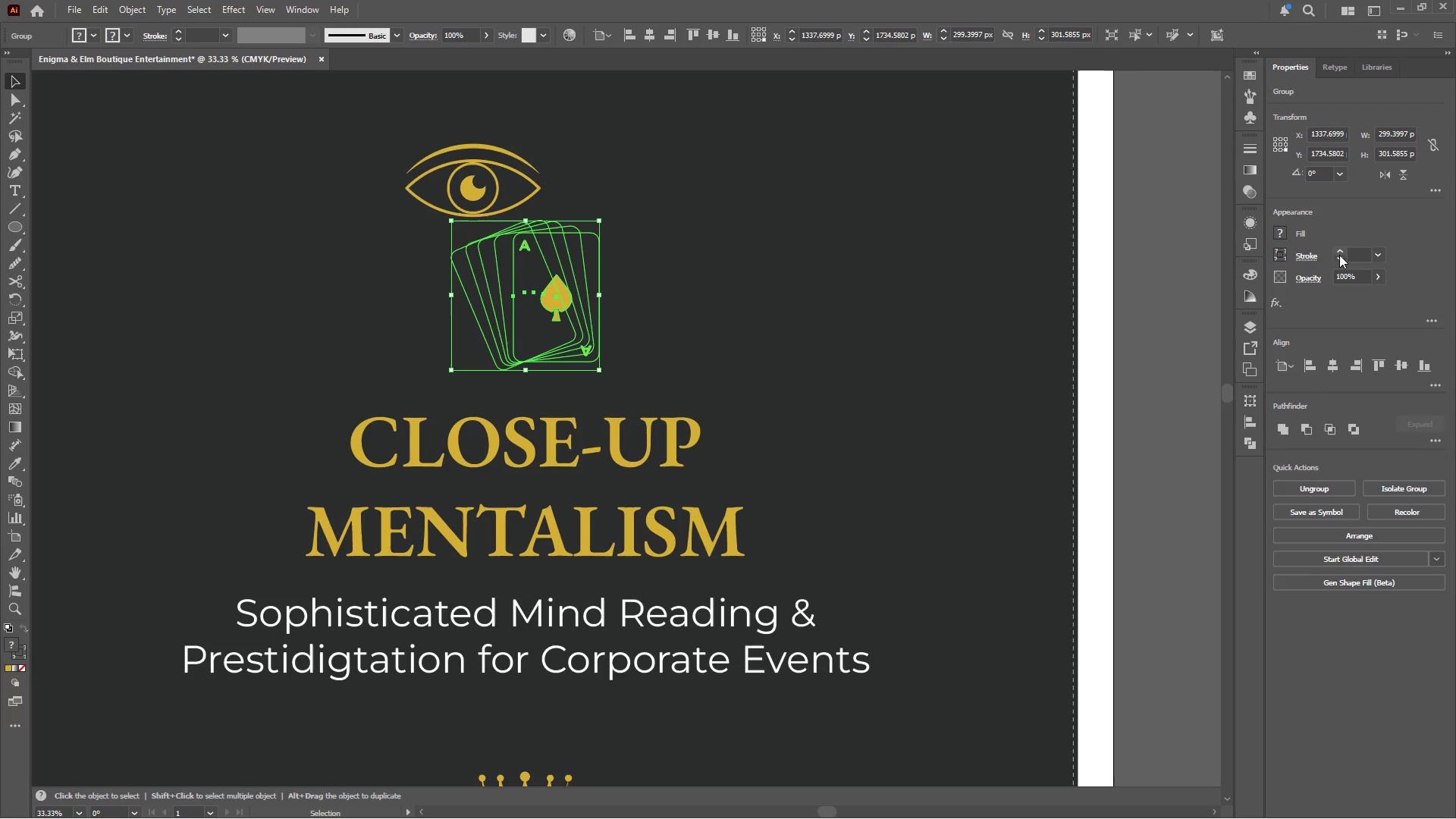 
double_click([1339, 254])
 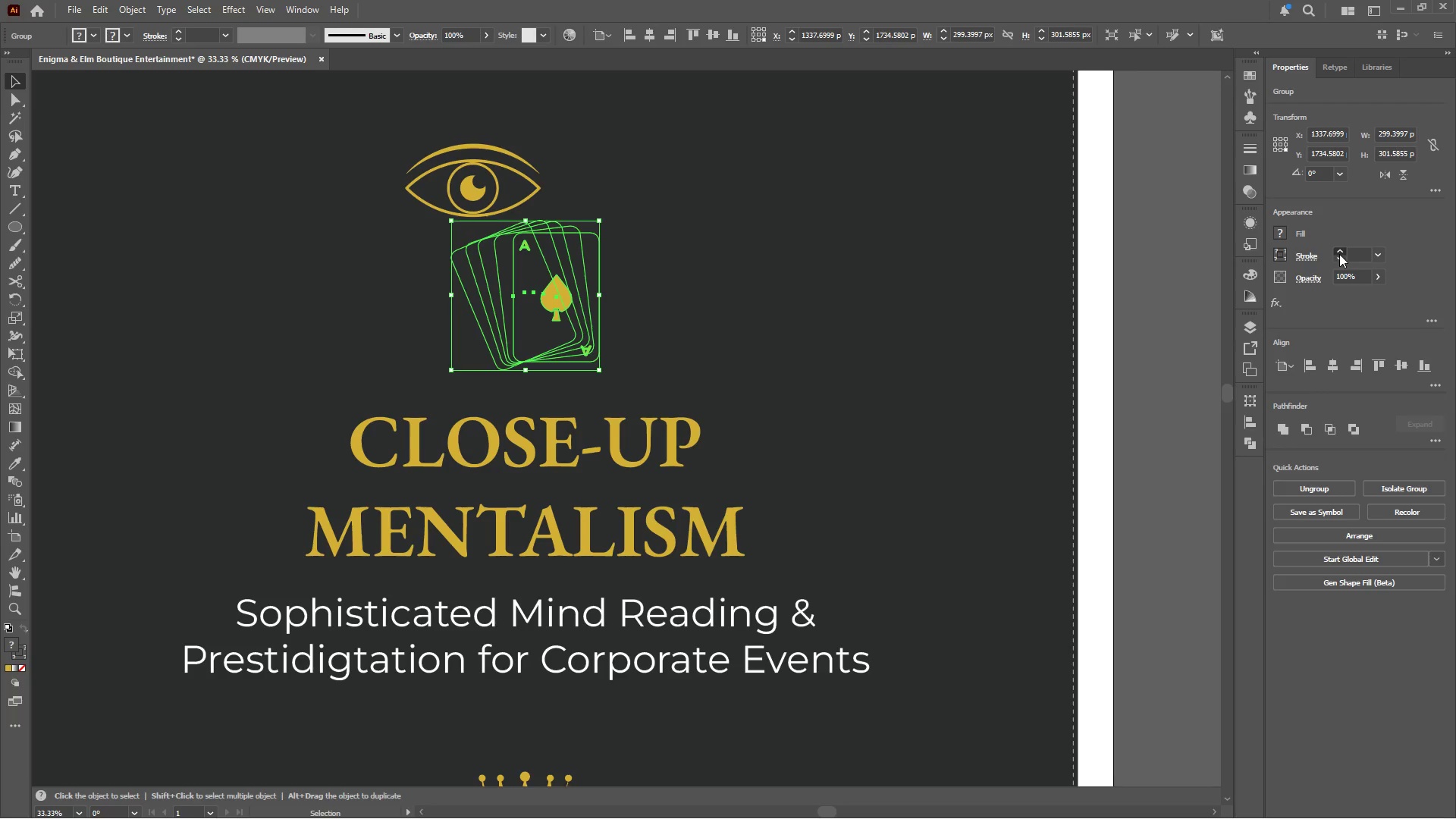 
triple_click([1339, 254])
 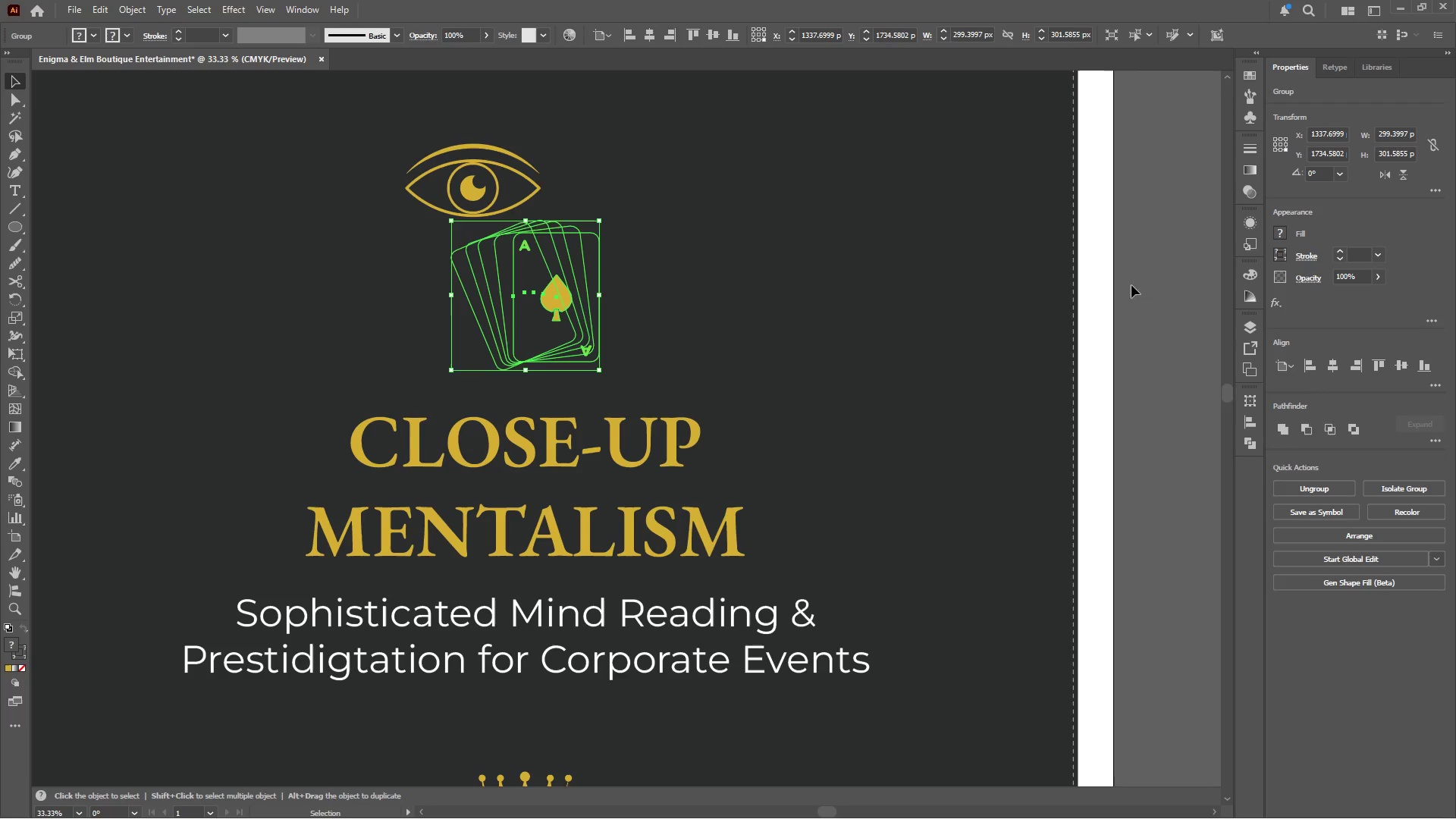 
key(Control+Z)
 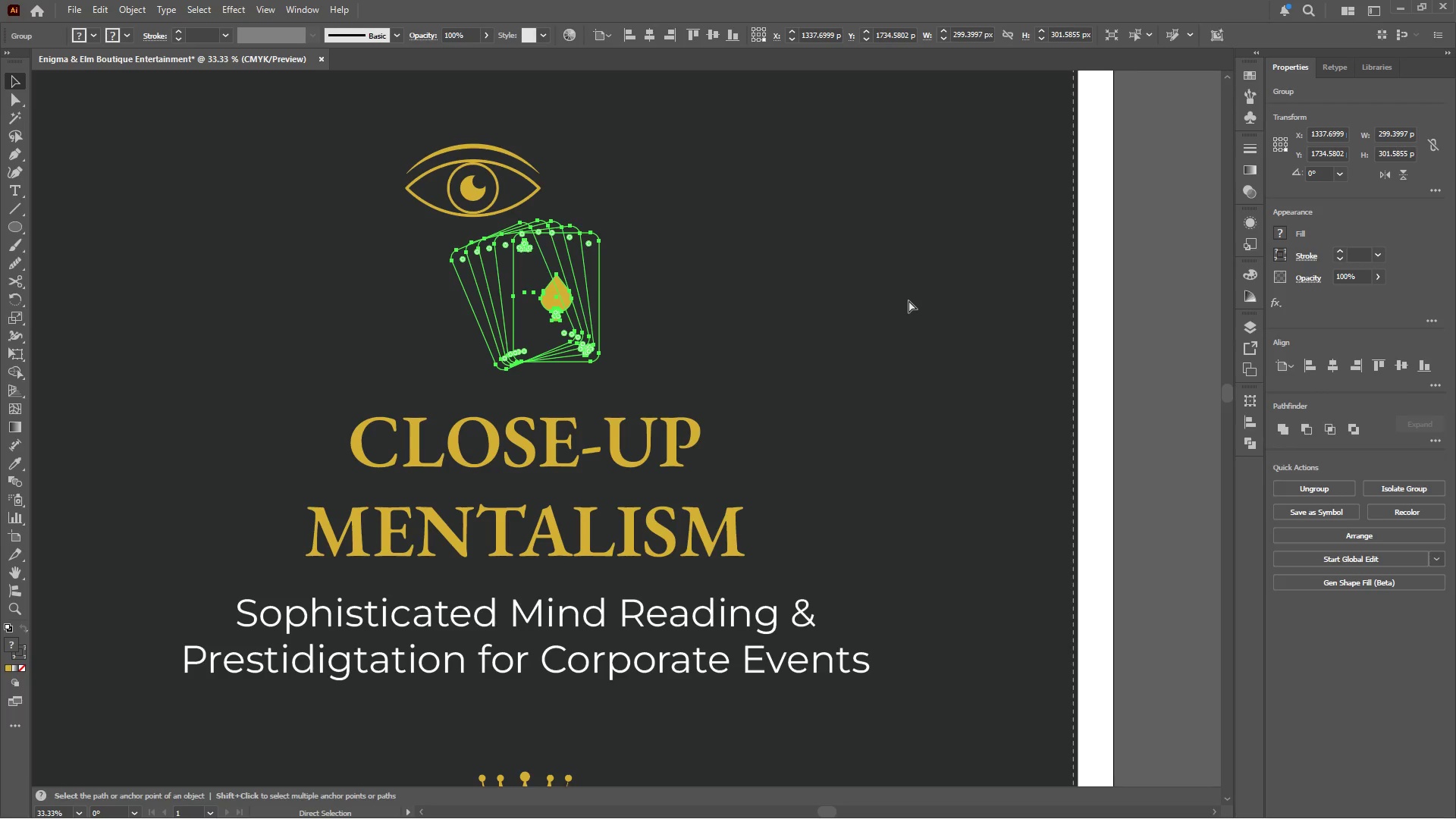 
key(Control+Z)
 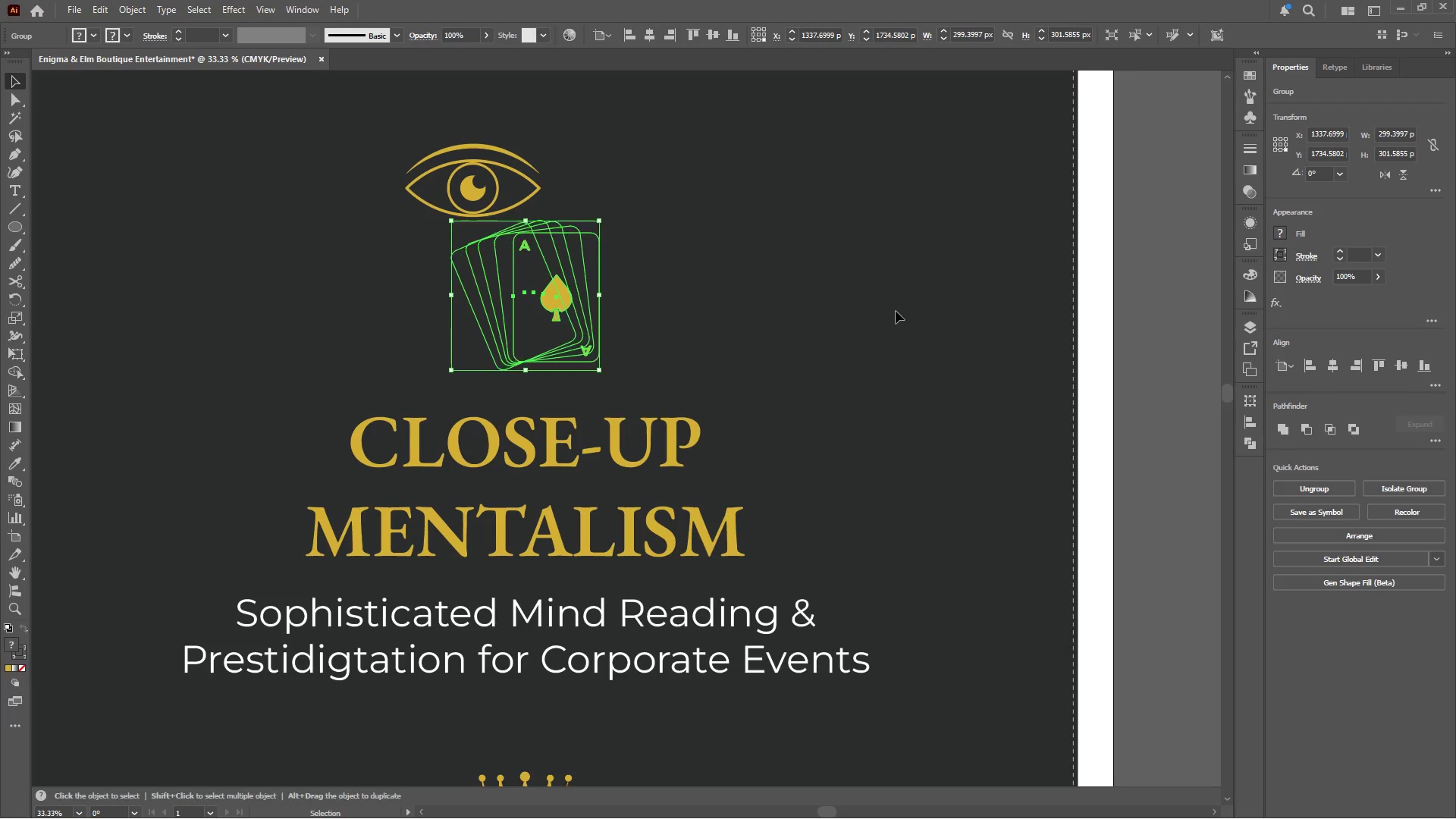 
left_click([875, 318])
 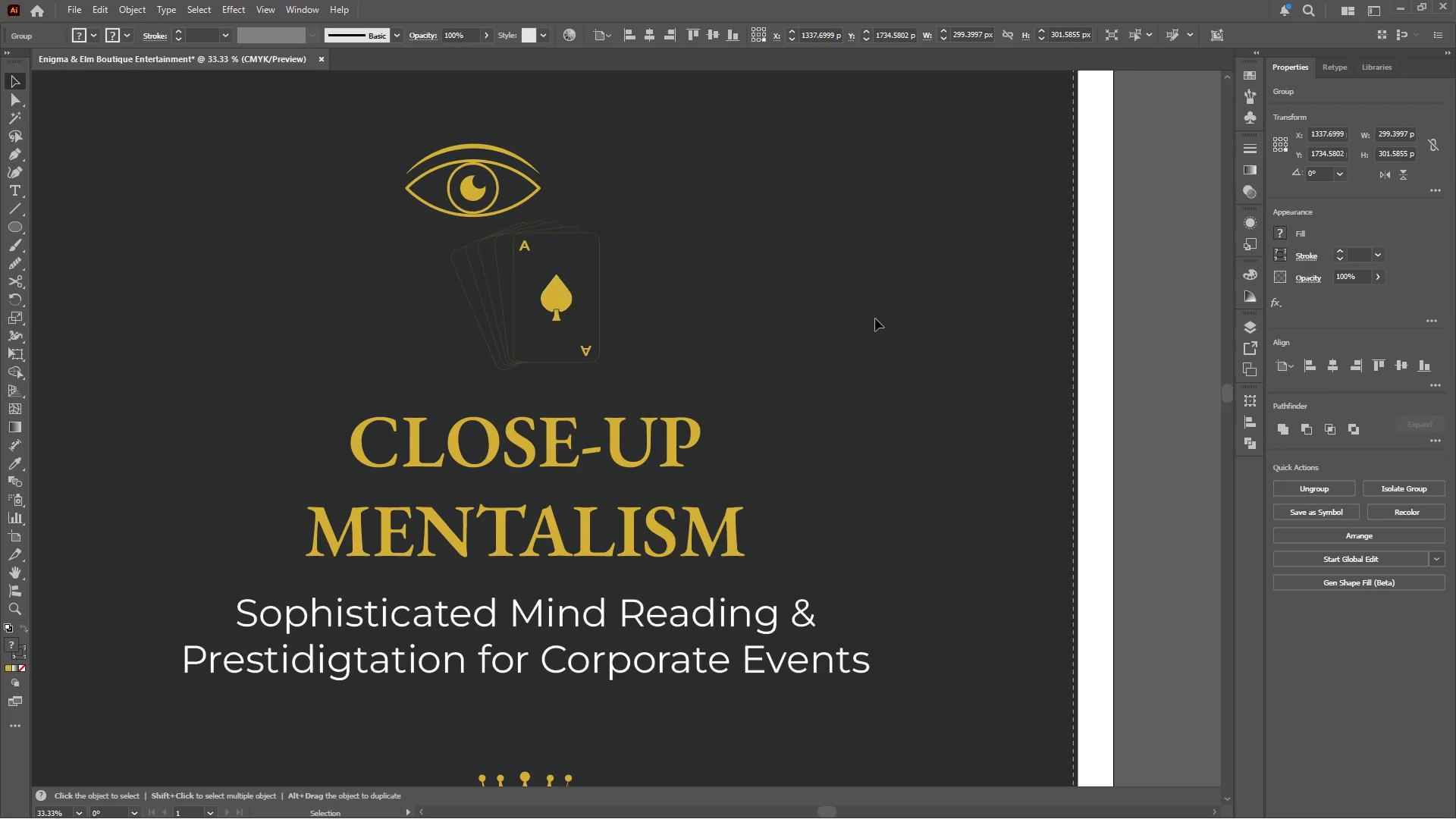 
key(Control+Z)
 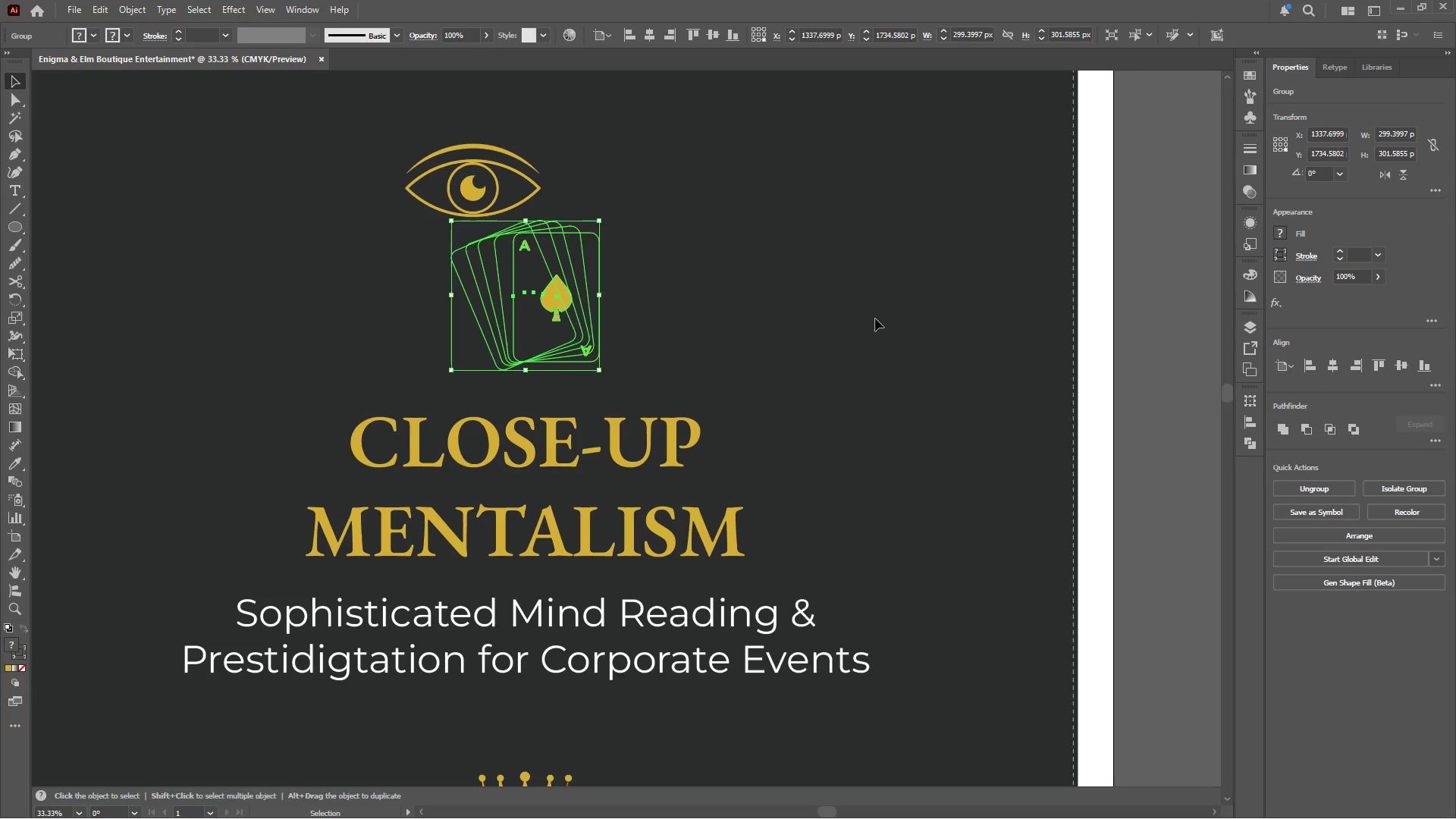 
key(Control+Shift+Z)
 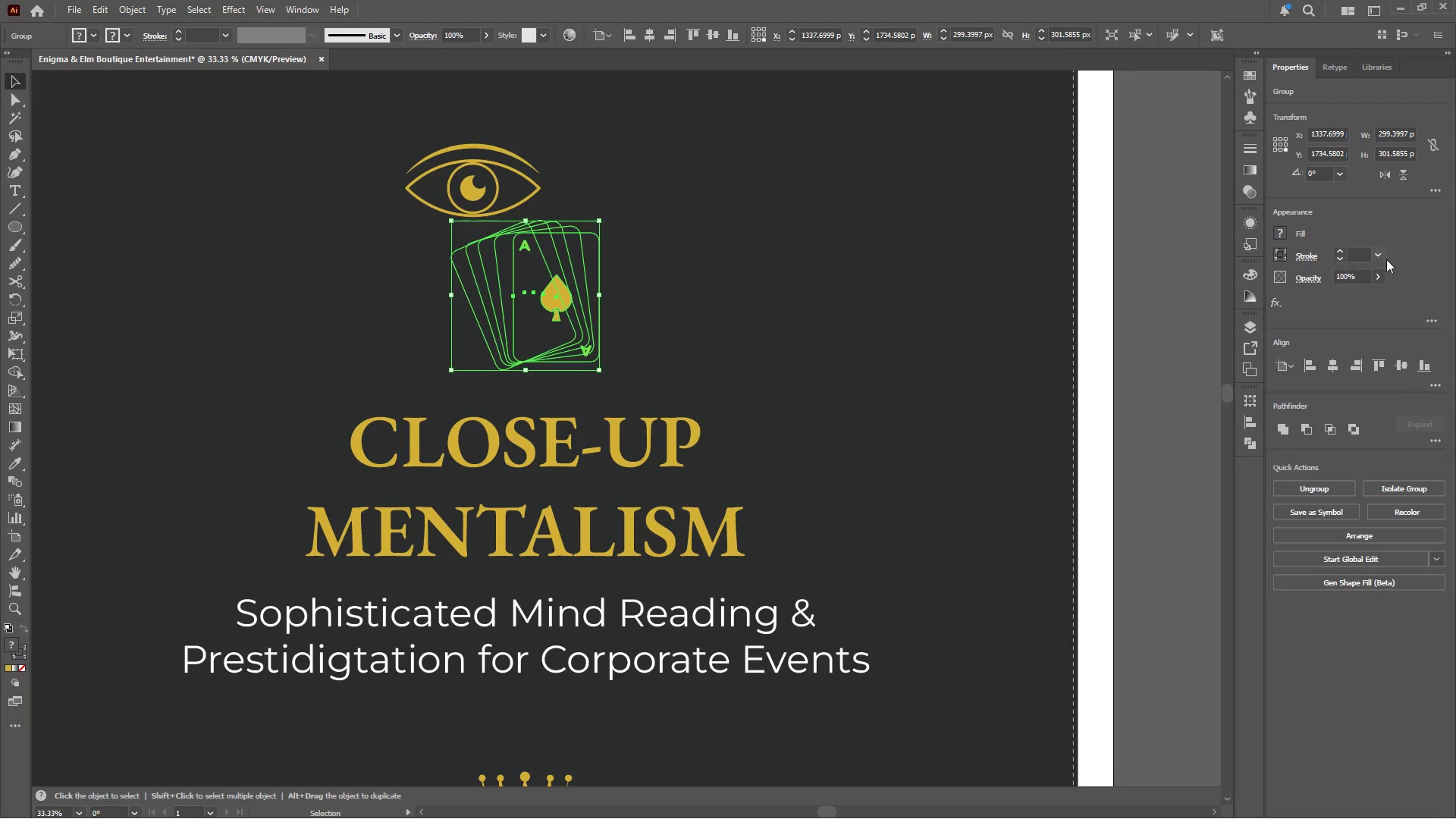 
left_click([1379, 254])
 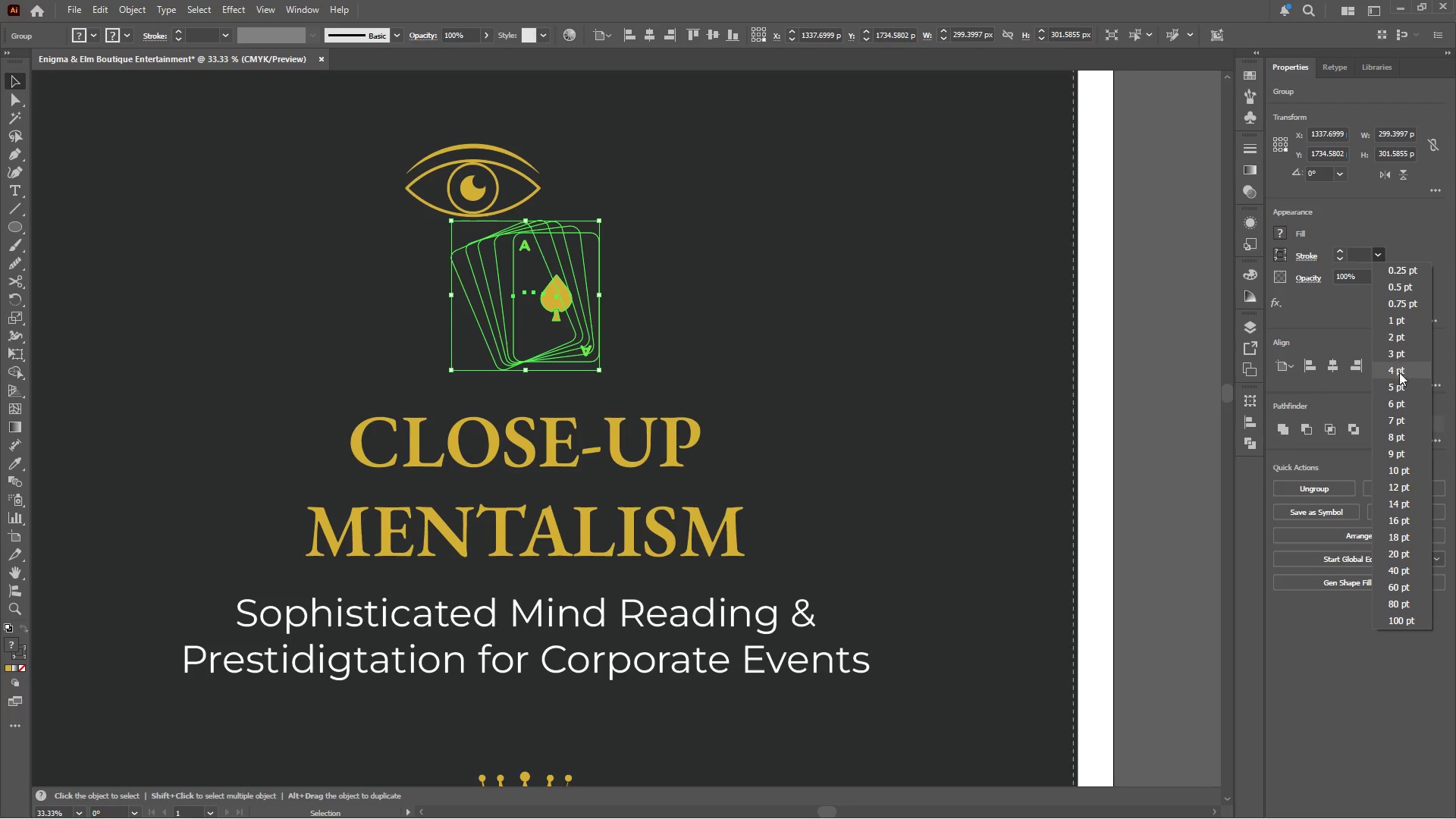 
left_click([1399, 372])
 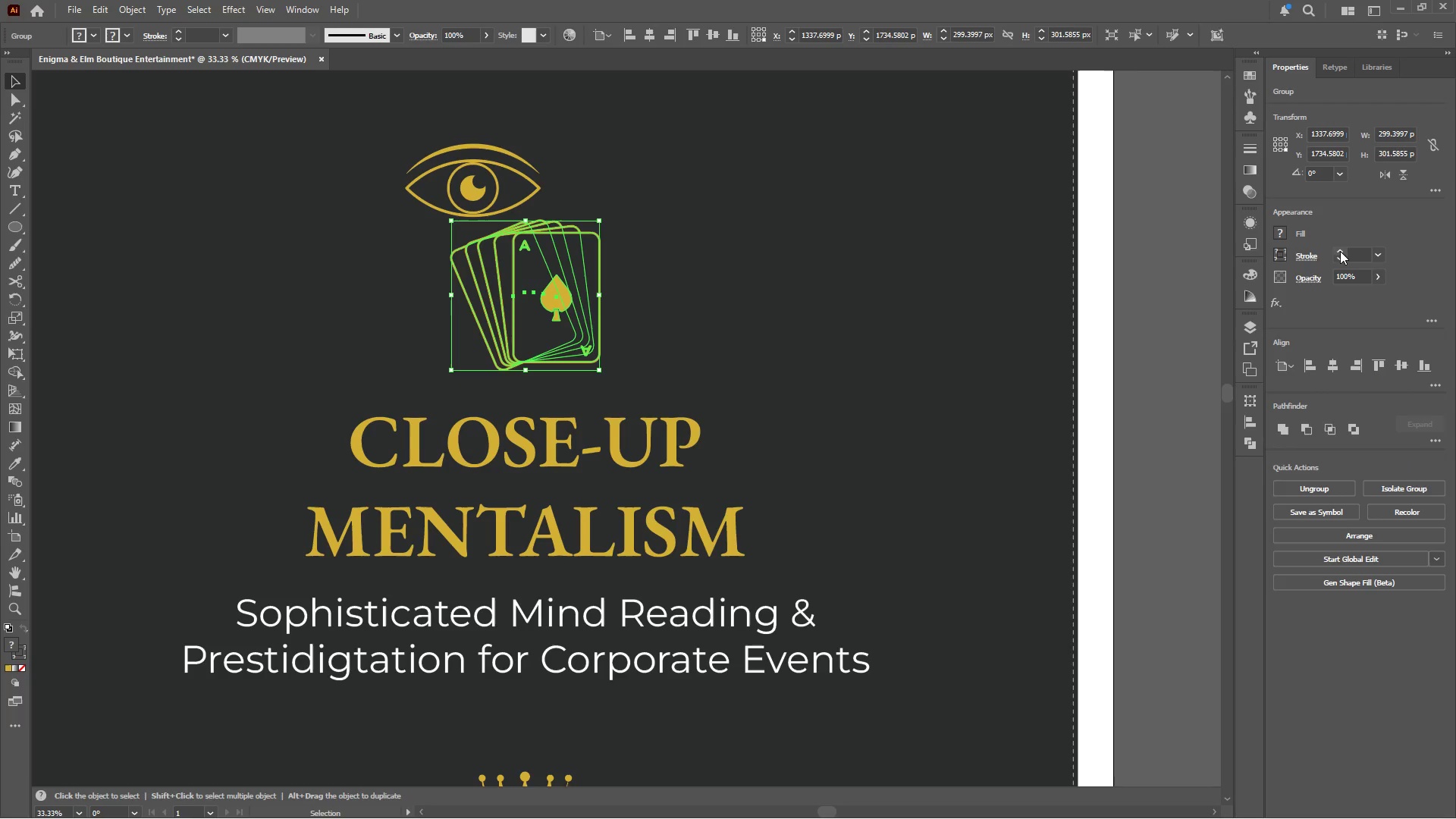 
left_click([824, 265])
 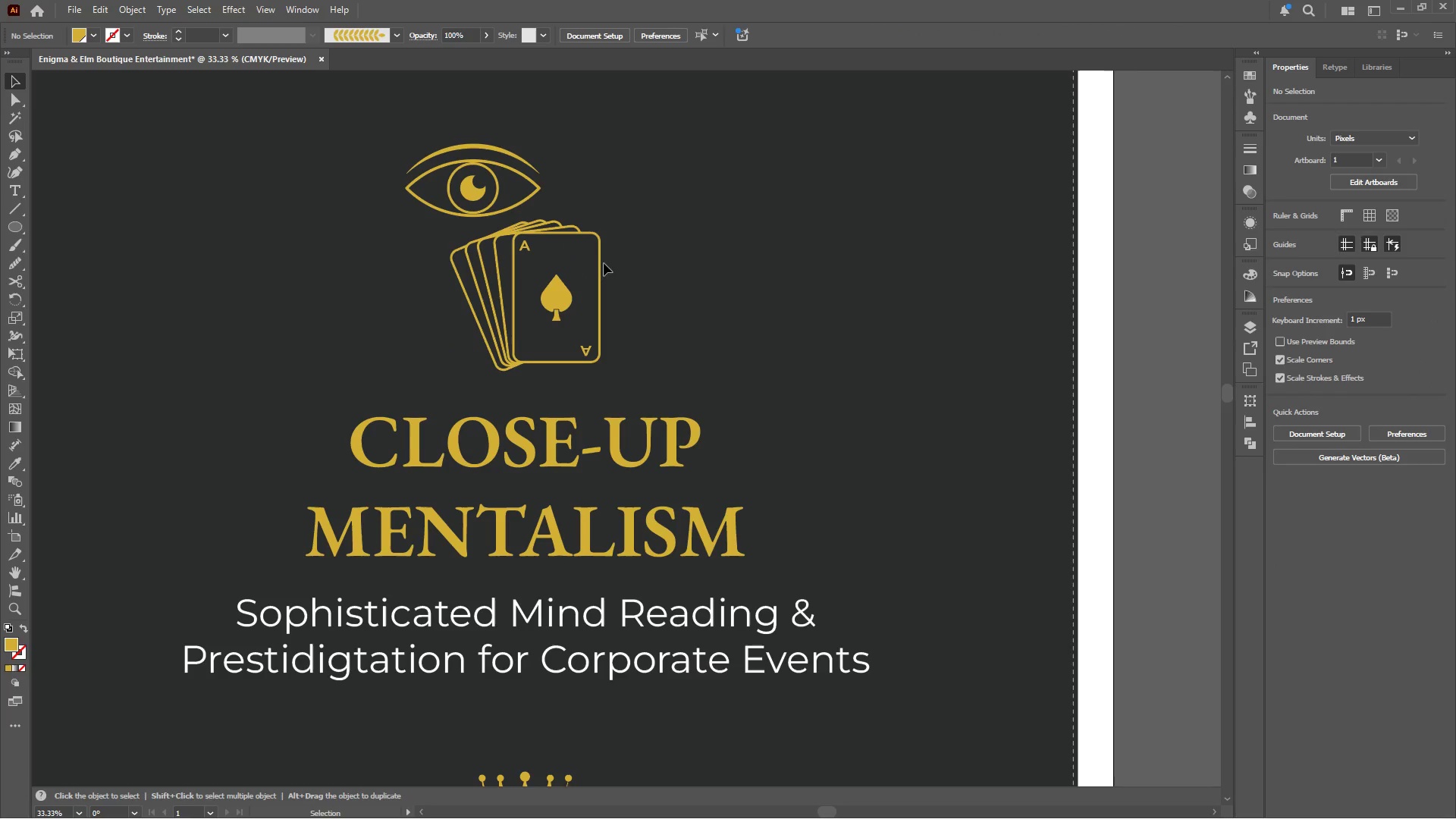 
scroll: coordinate [602, 260], scroll_direction: up, amount: 3.0
 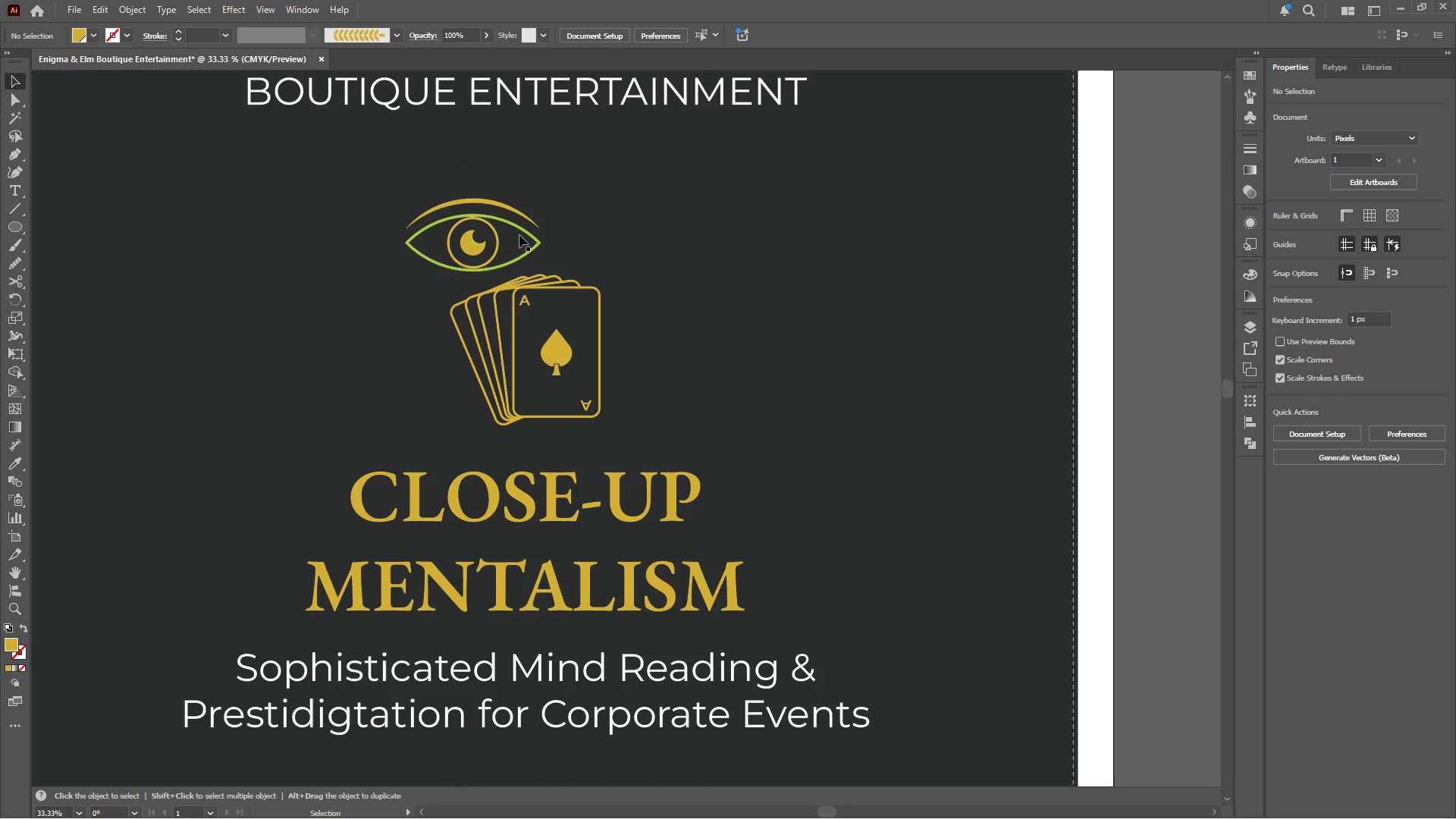 
left_click([519, 228])
 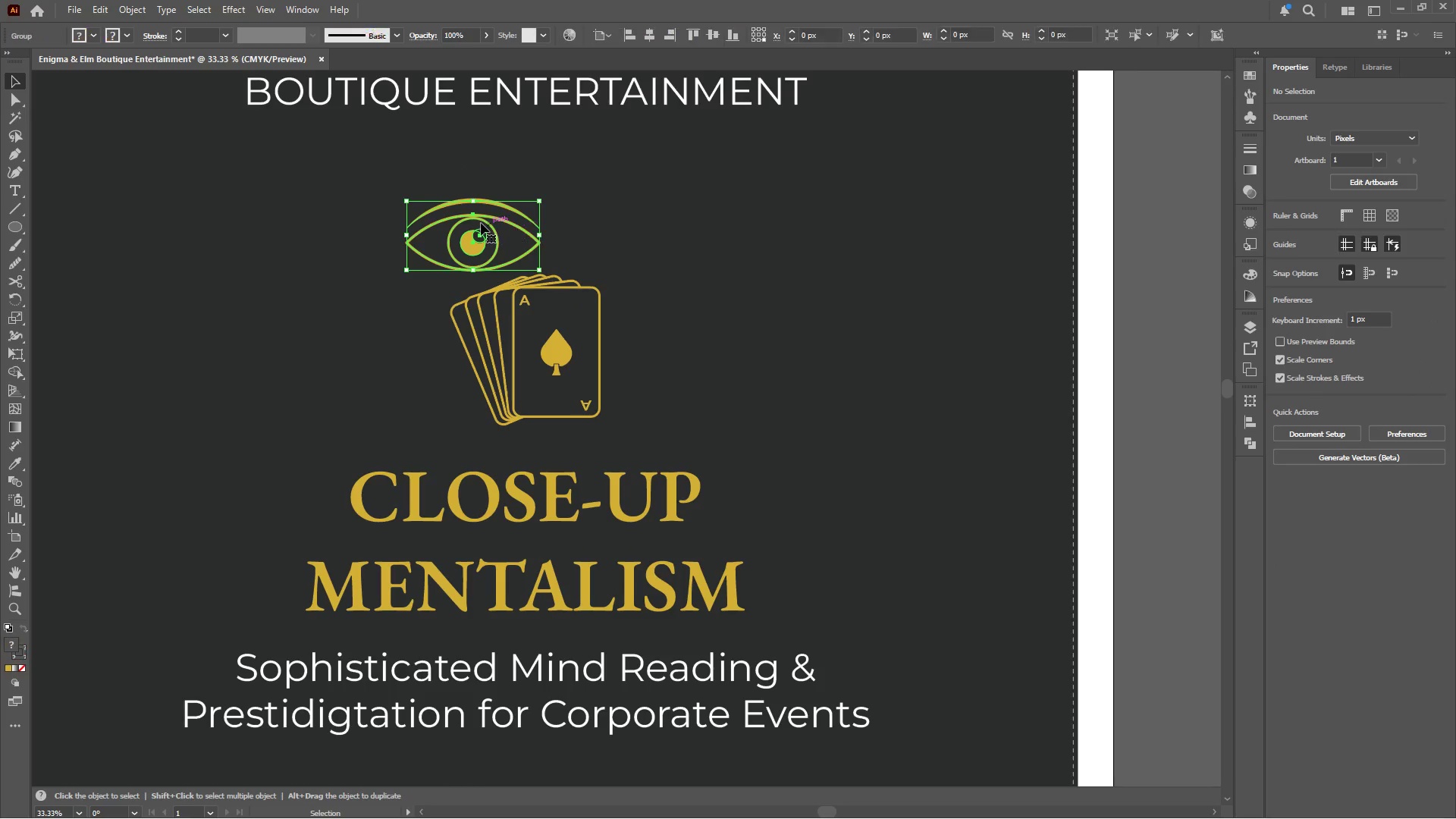 
hold_key(key=AltLeft, duration=0.53)
scroll: coordinate [481, 223], scroll_direction: up, amount: 4.0
 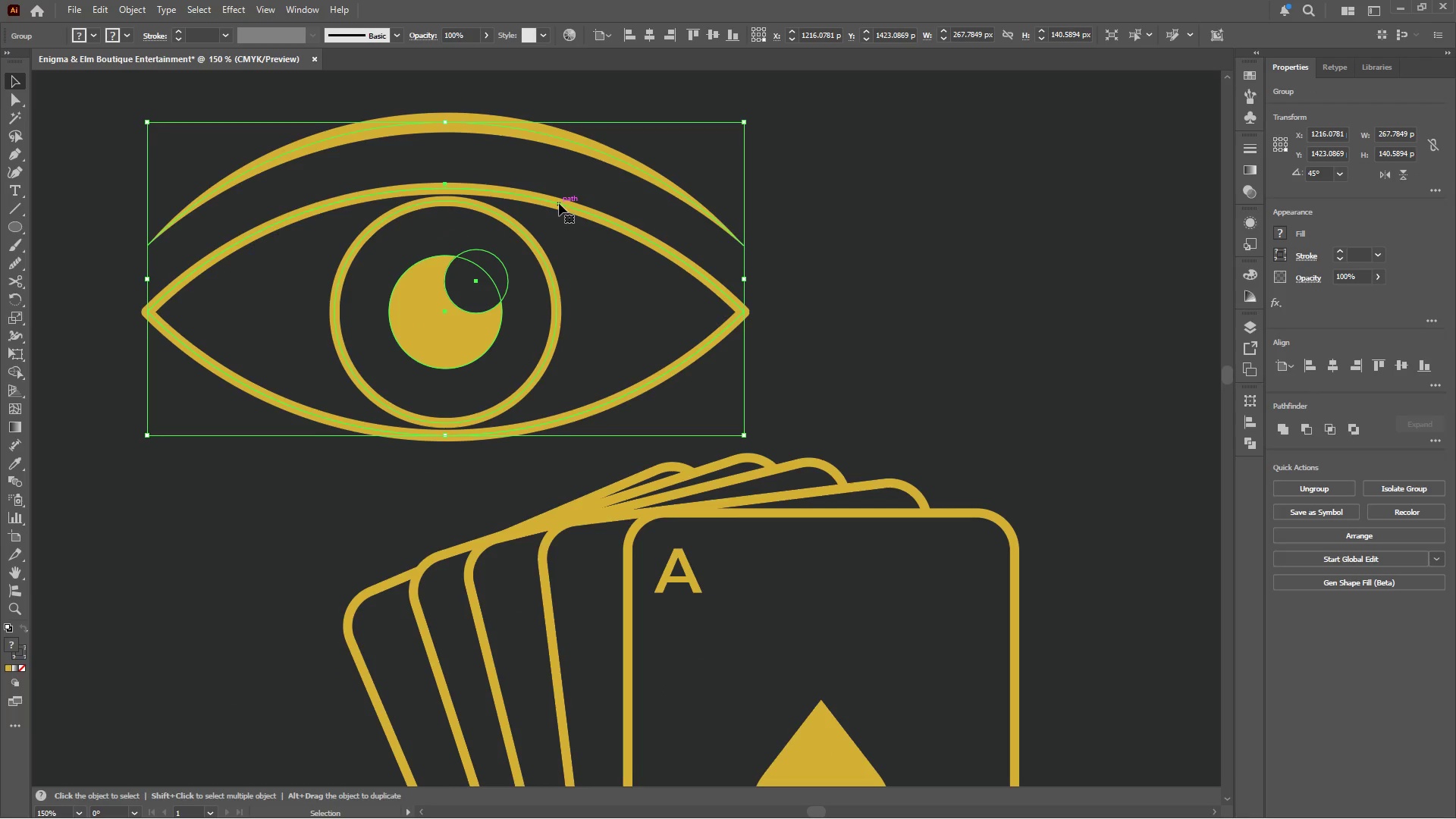 
double_click([559, 202])
 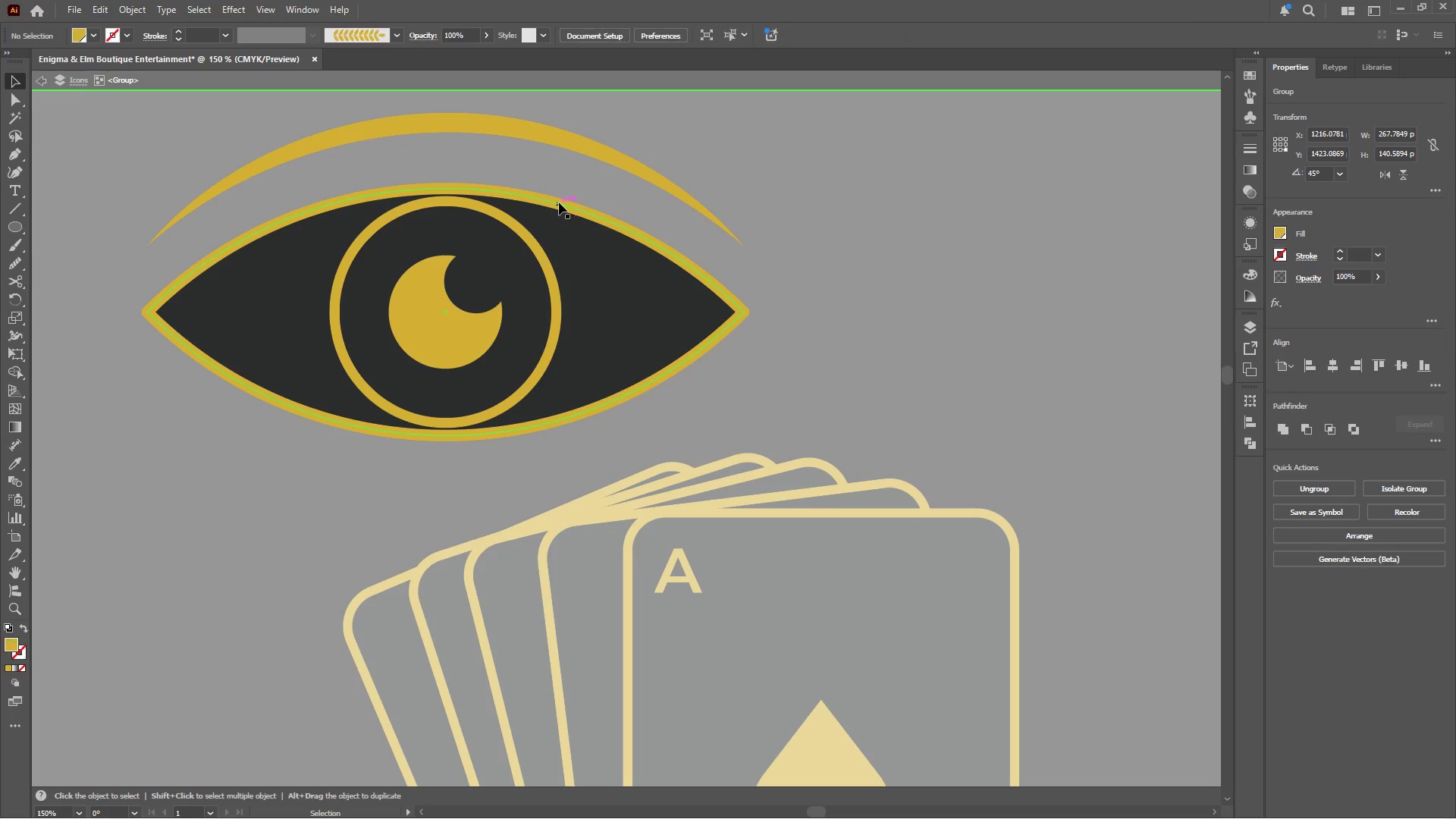 
triple_click([559, 202])
 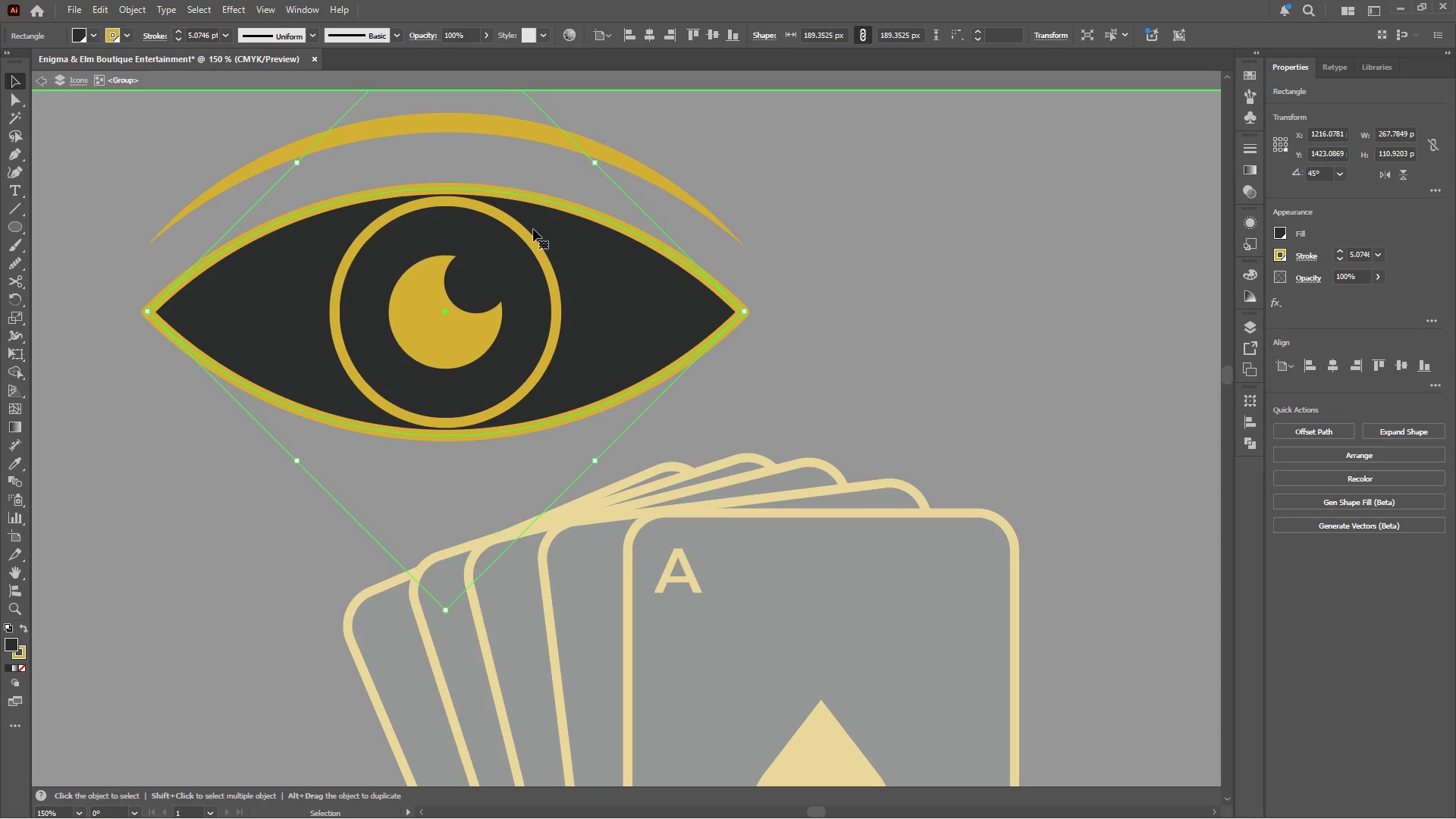 
hold_key(key=ShiftLeft, duration=1.59)
left_click([529, 237])
 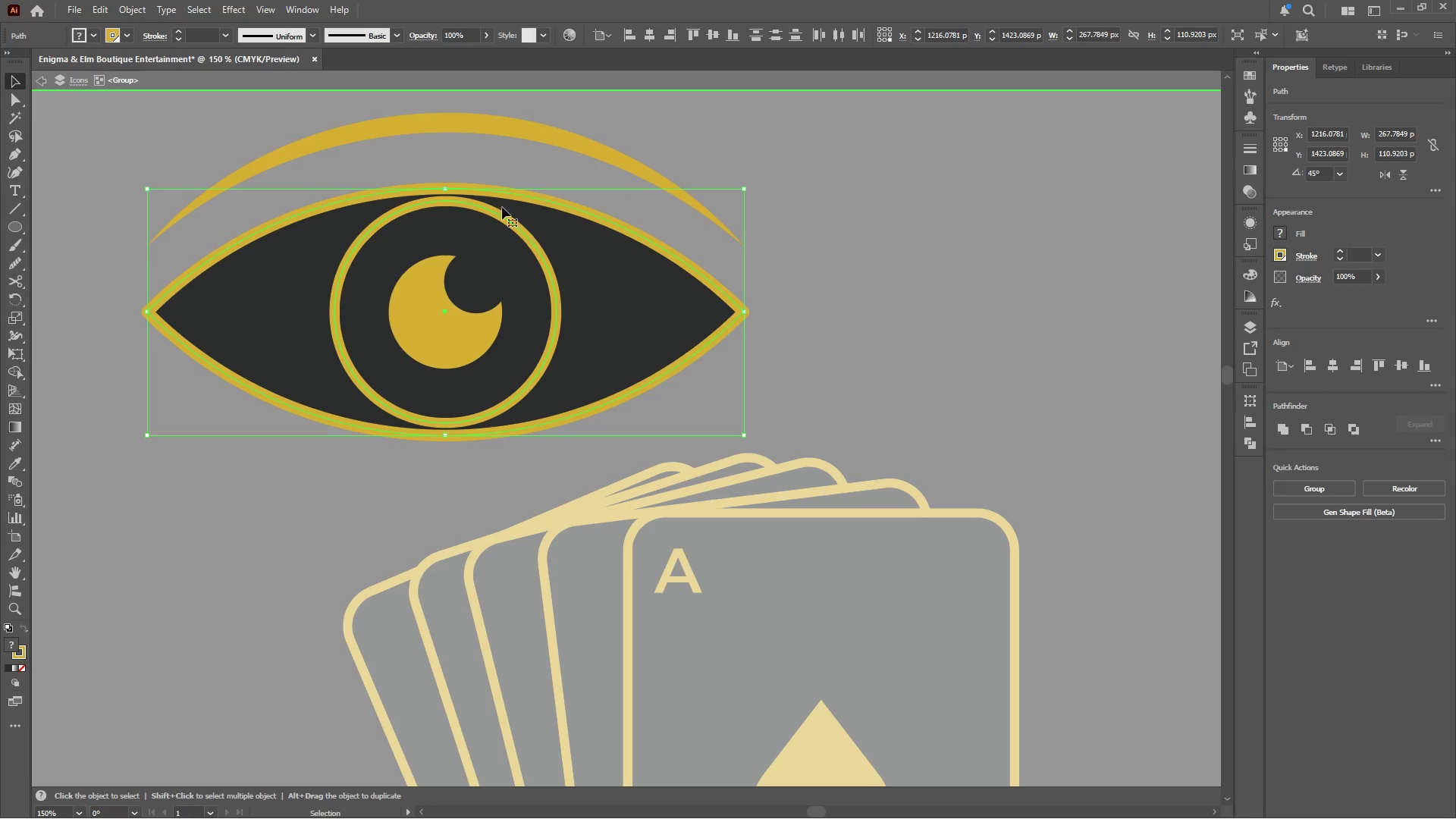 
hold_key(key=ShiftLeft, duration=0.64)
left_click([494, 124])
 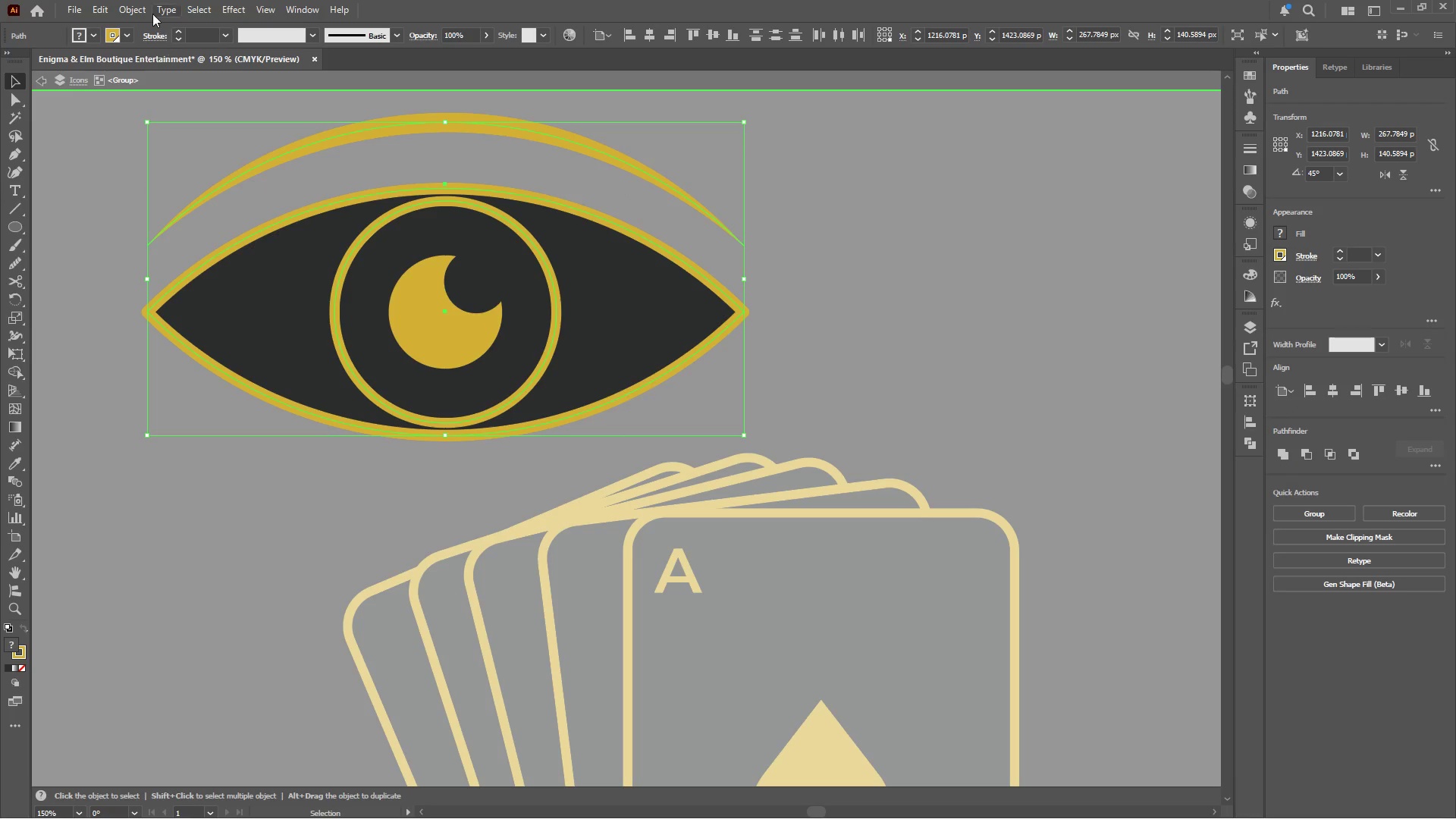 
left_click([133, 7])
 